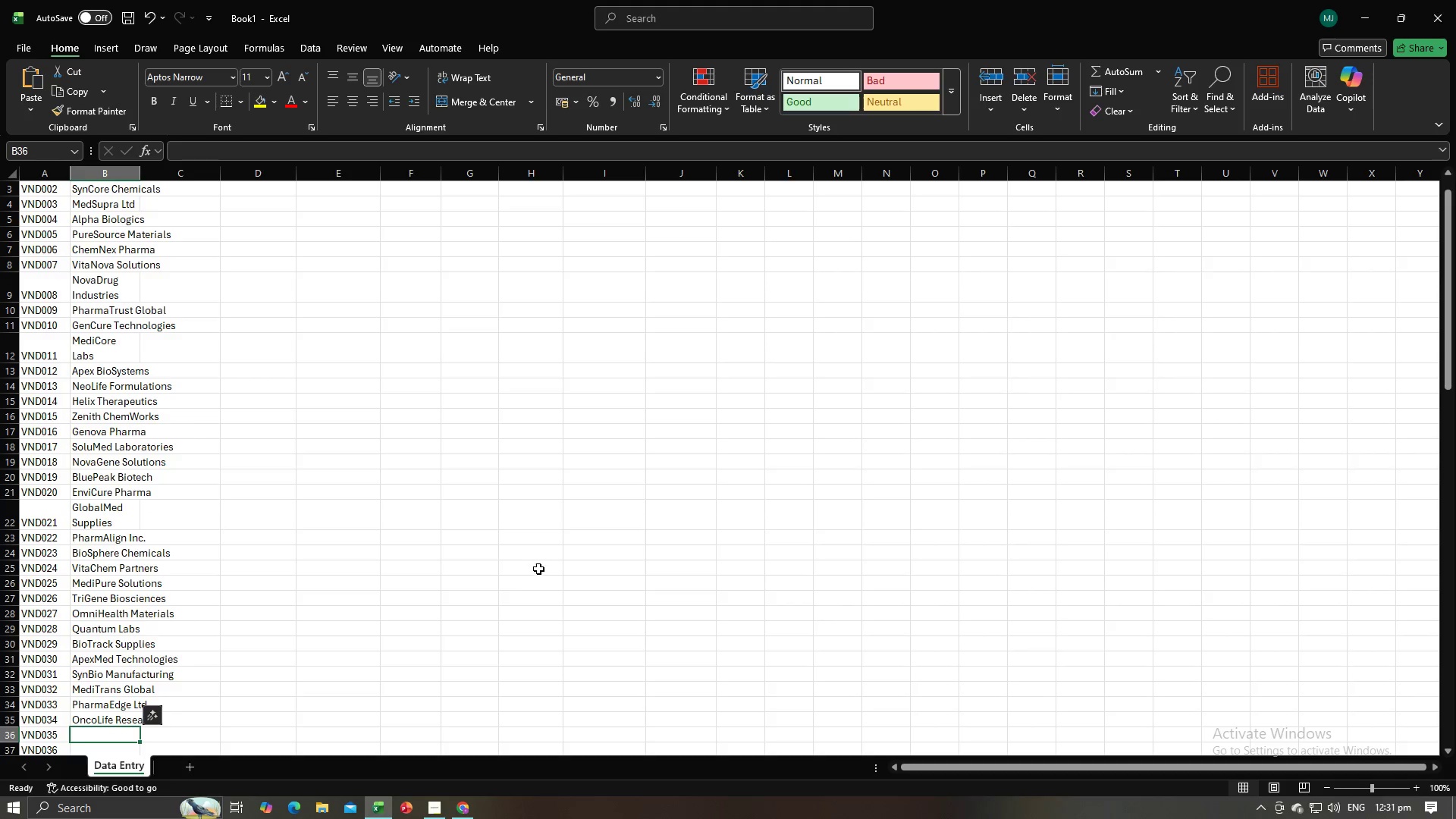 
key(Alt+AltLeft)
 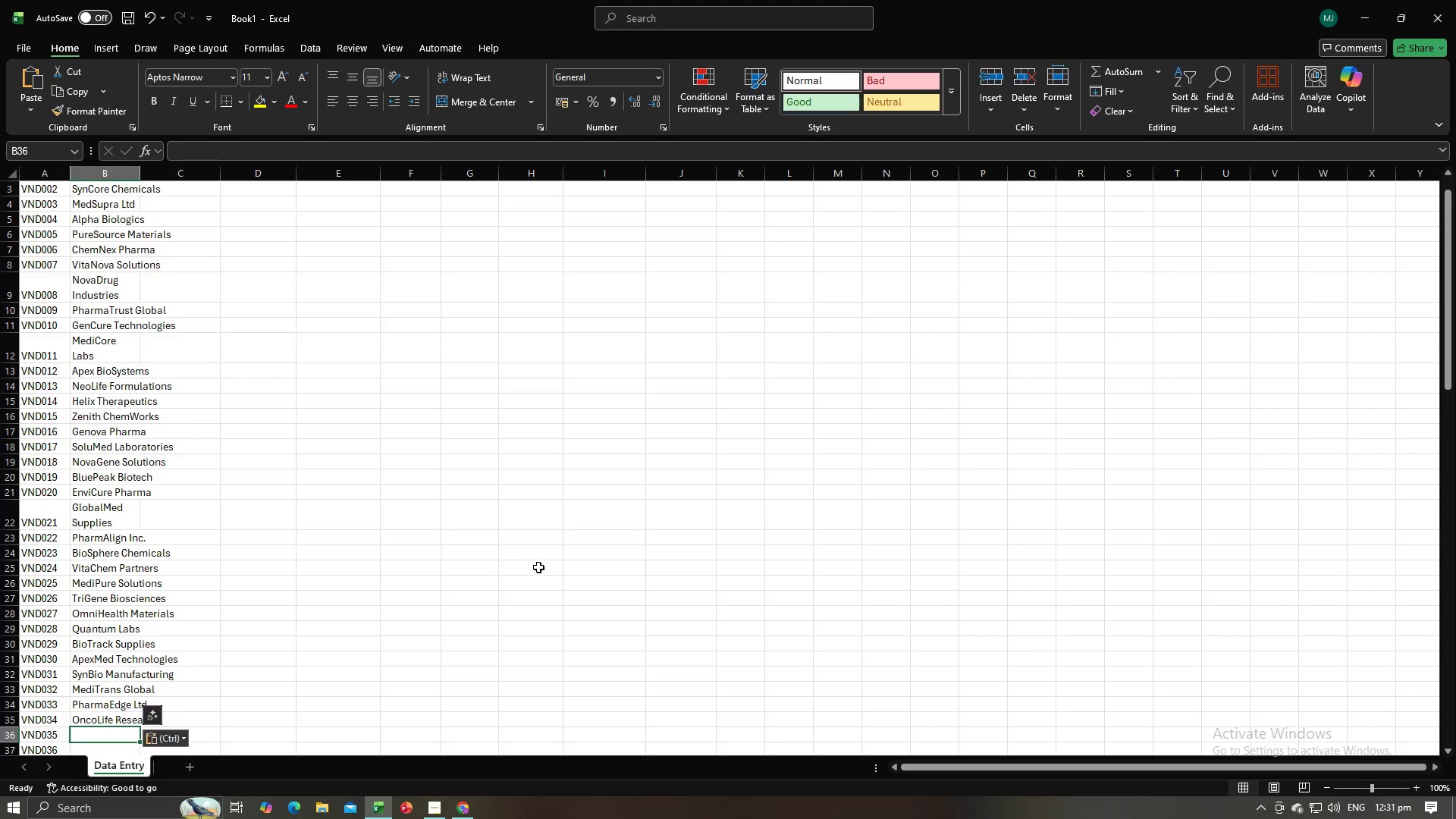 
key(Alt+Tab)
 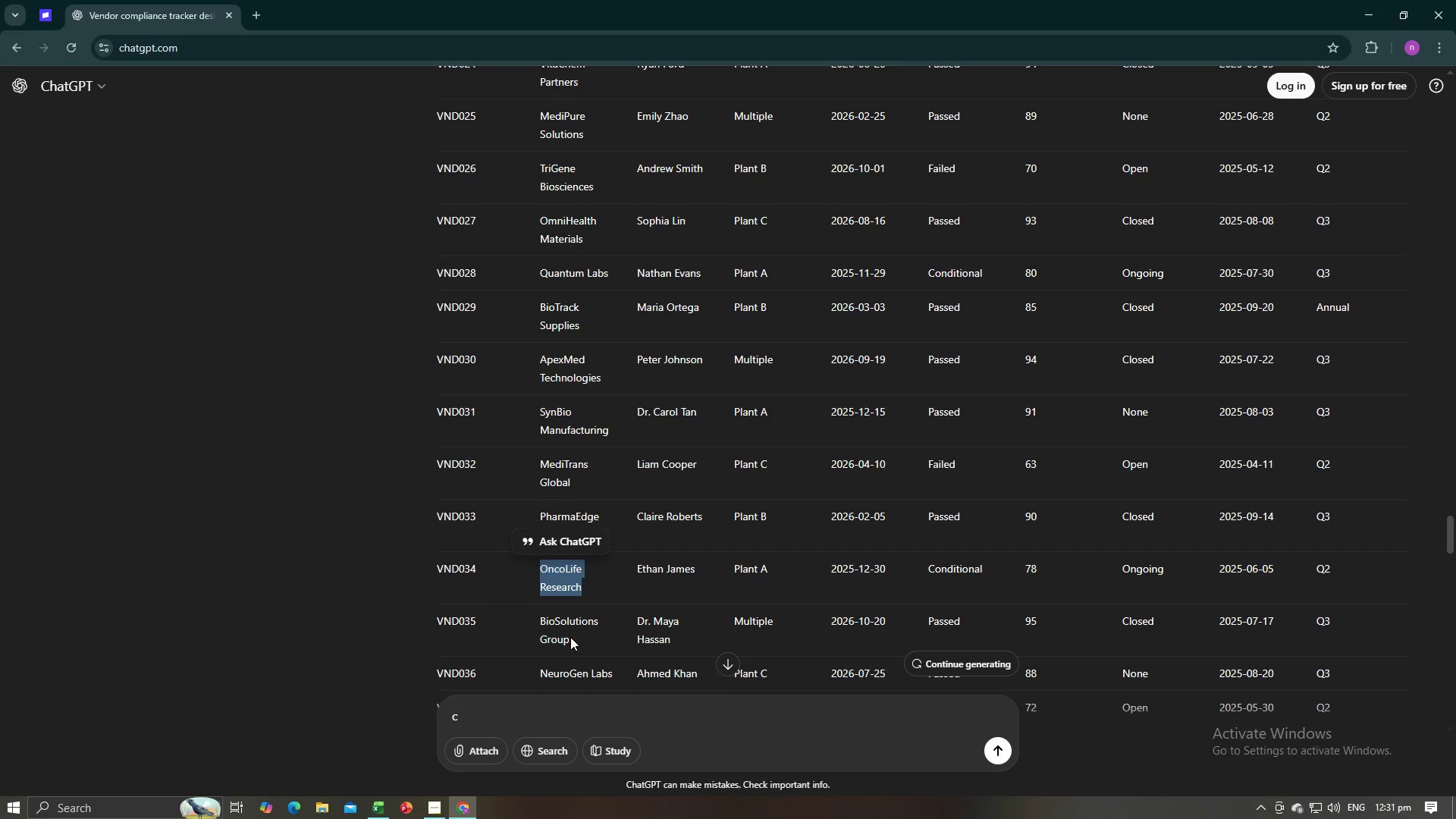 
left_click_drag(start_coordinate=[570, 637], to_coordinate=[540, 625])
 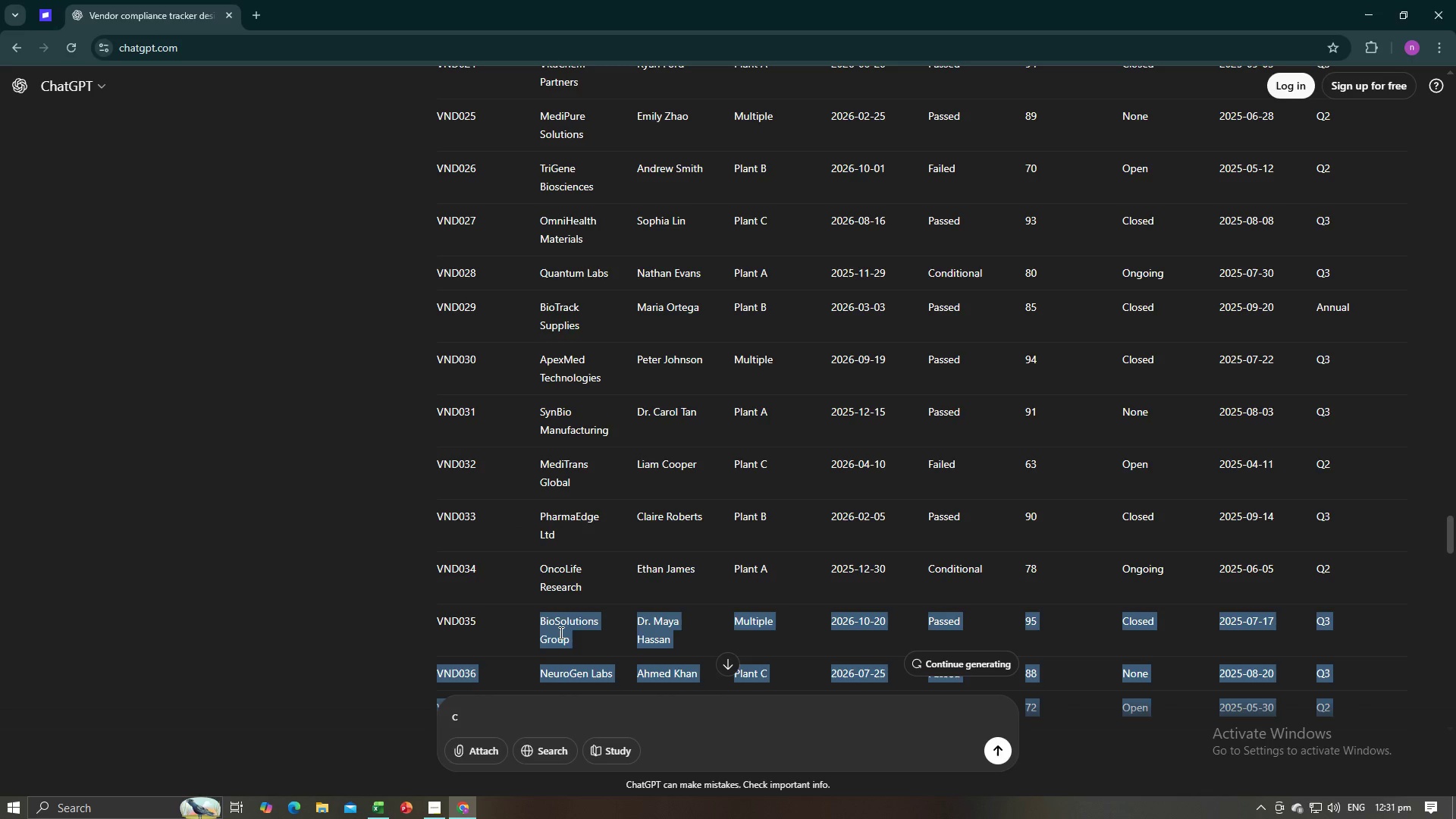 
left_click([557, 632])
 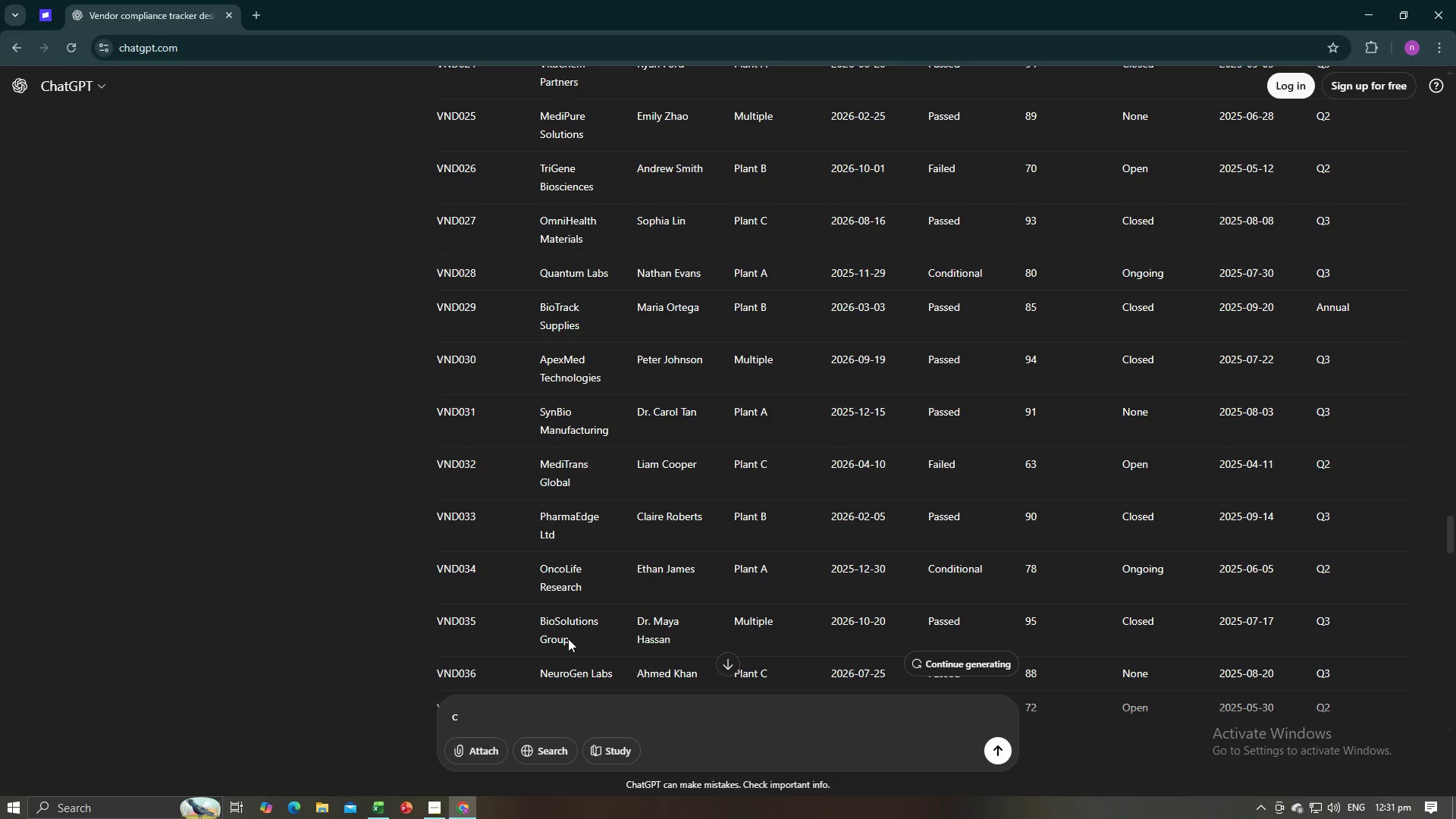 
left_click_drag(start_coordinate=[569, 640], to_coordinate=[546, 627])
 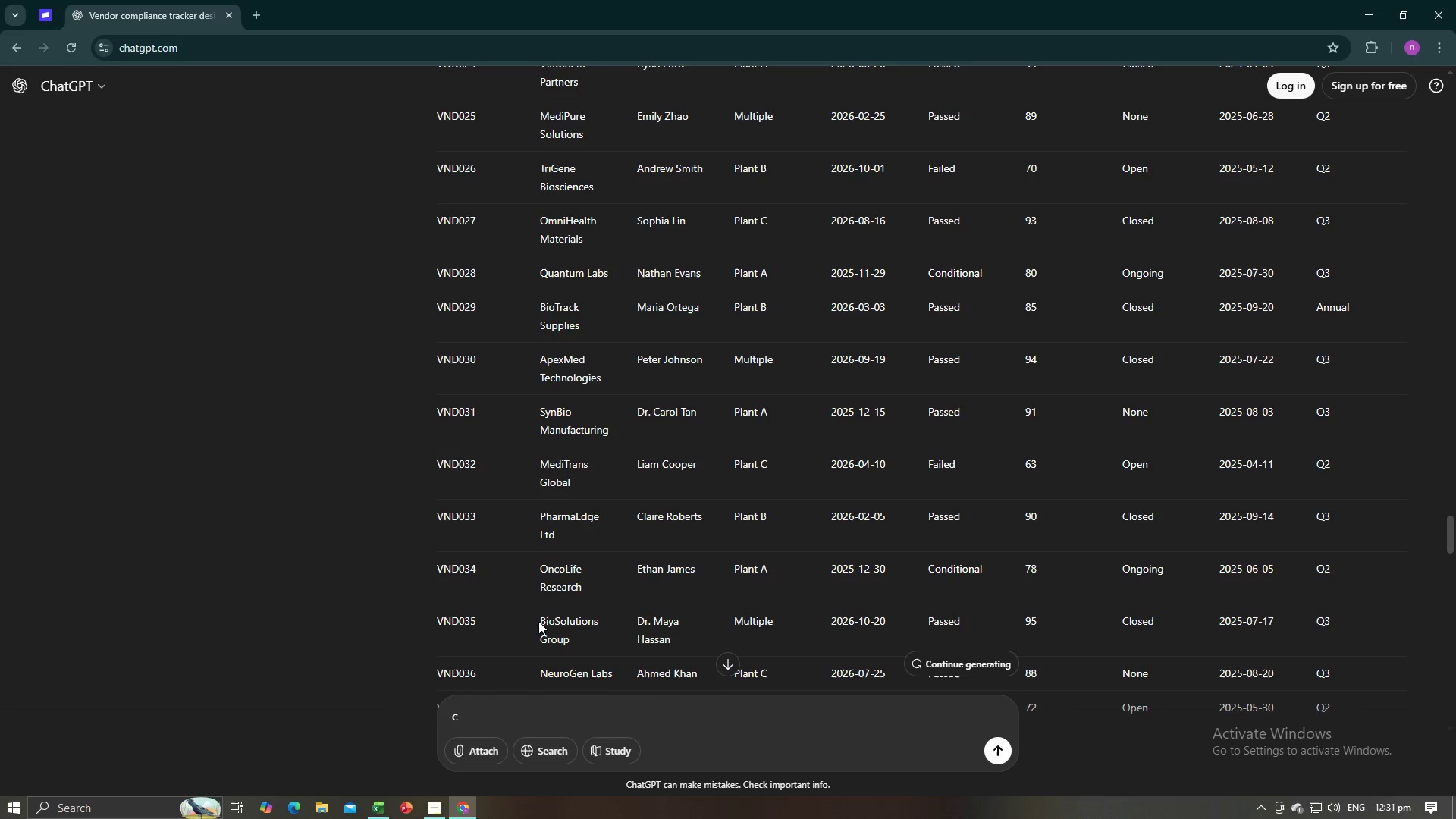 
left_click([538, 621])
 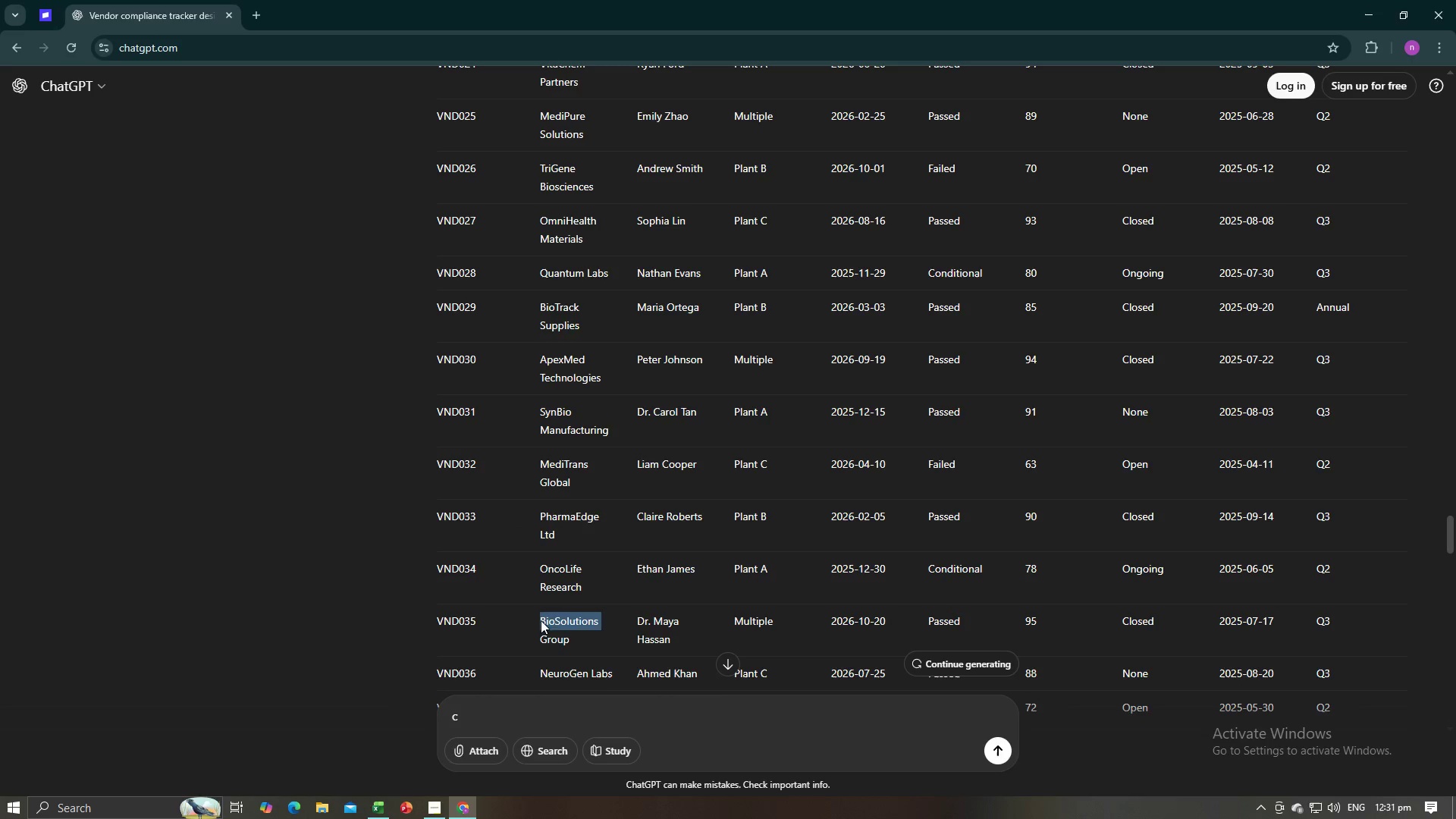 
left_click_drag(start_coordinate=[538, 620], to_coordinate=[564, 630])
 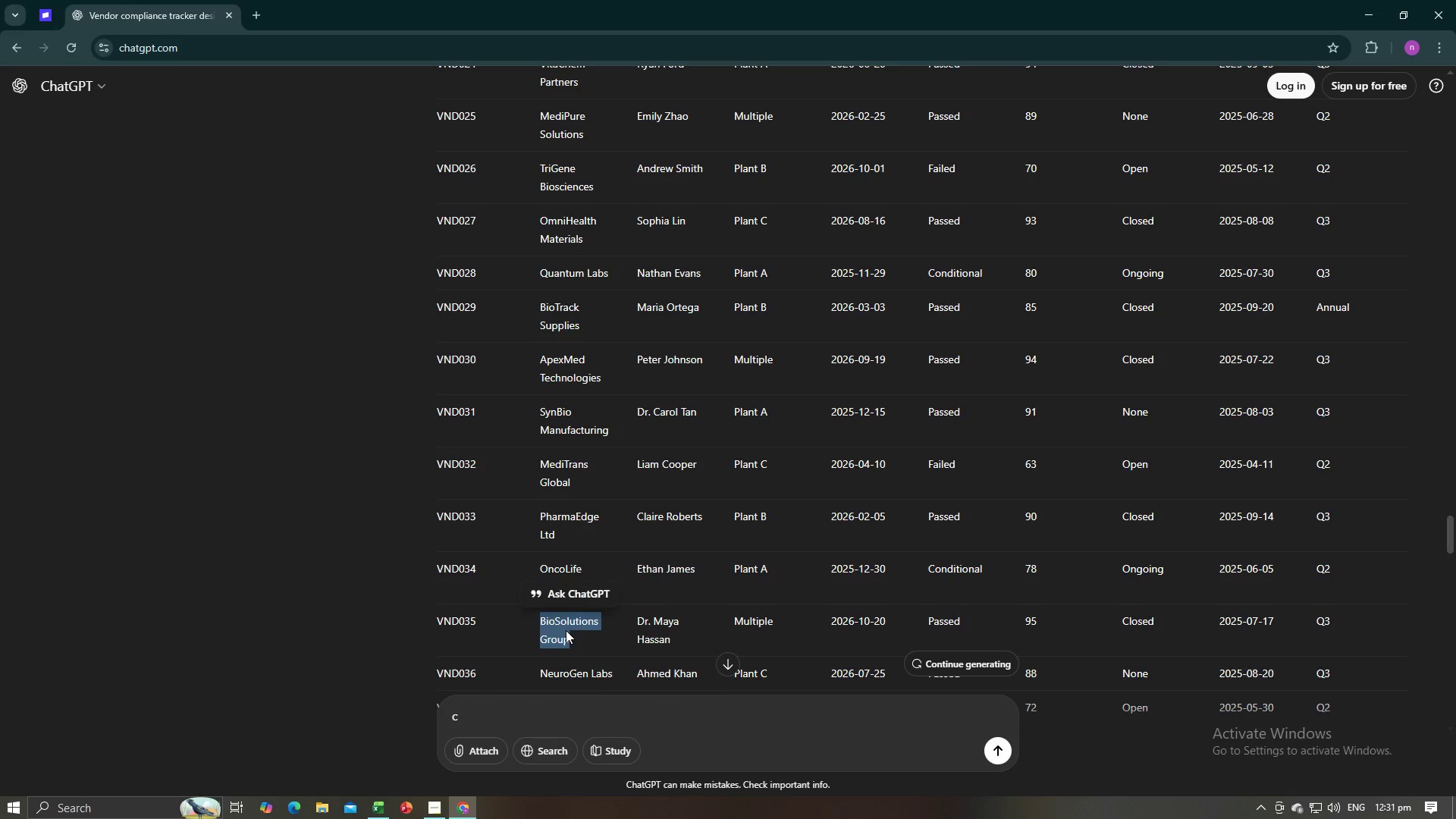 
key(Control+C)
 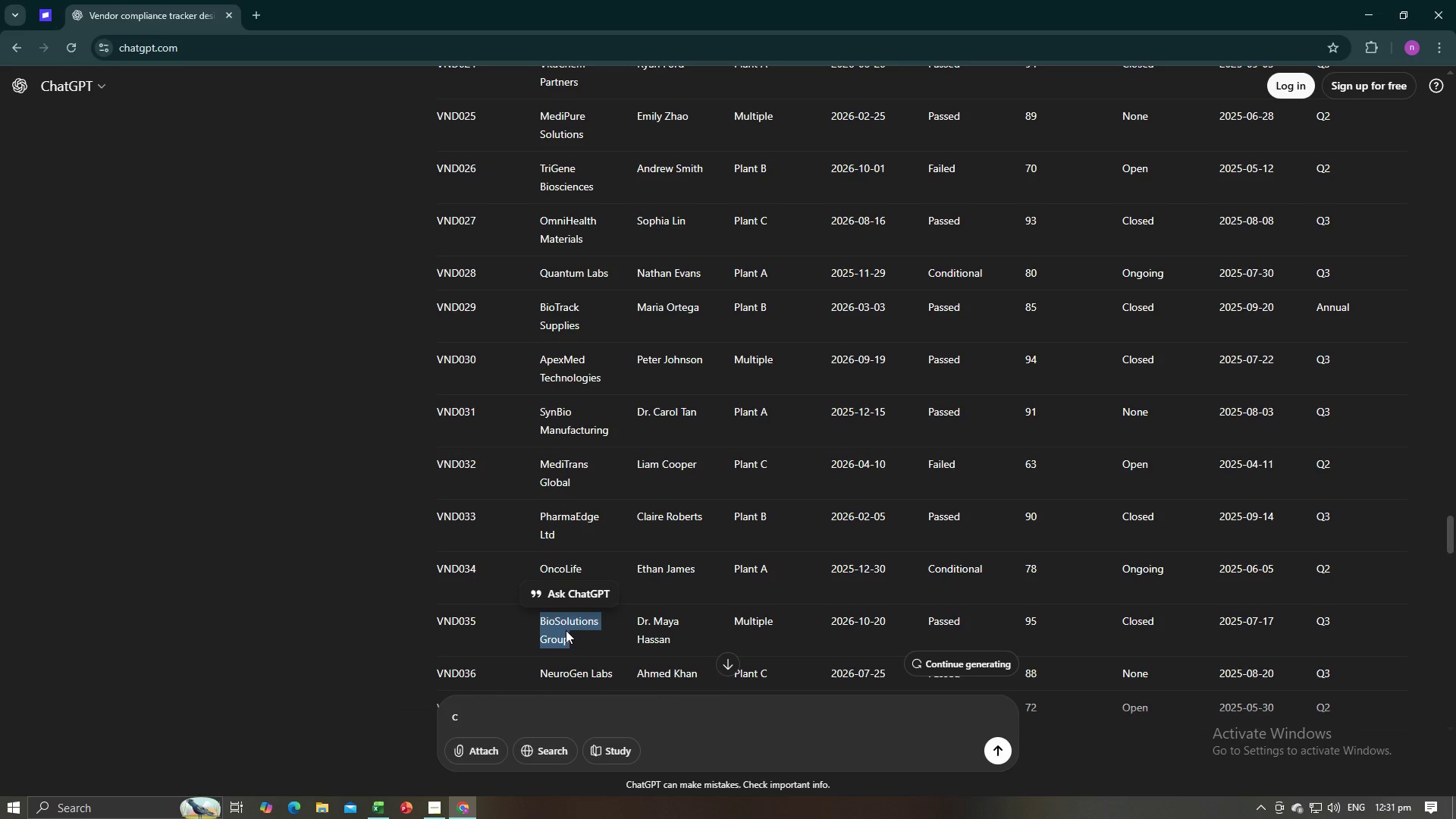 
key(Control+C)
 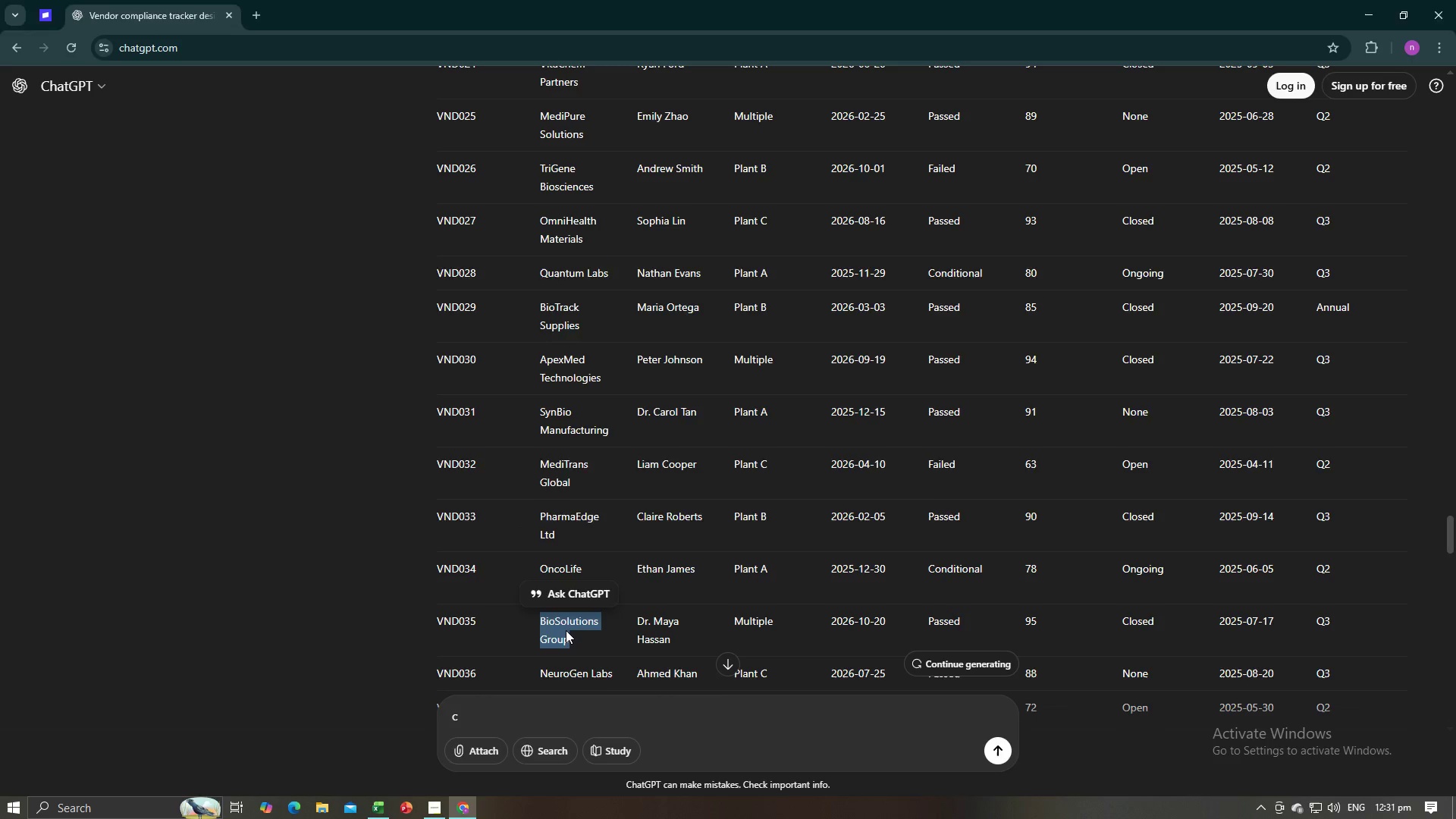 
key(Alt+AltLeft)
 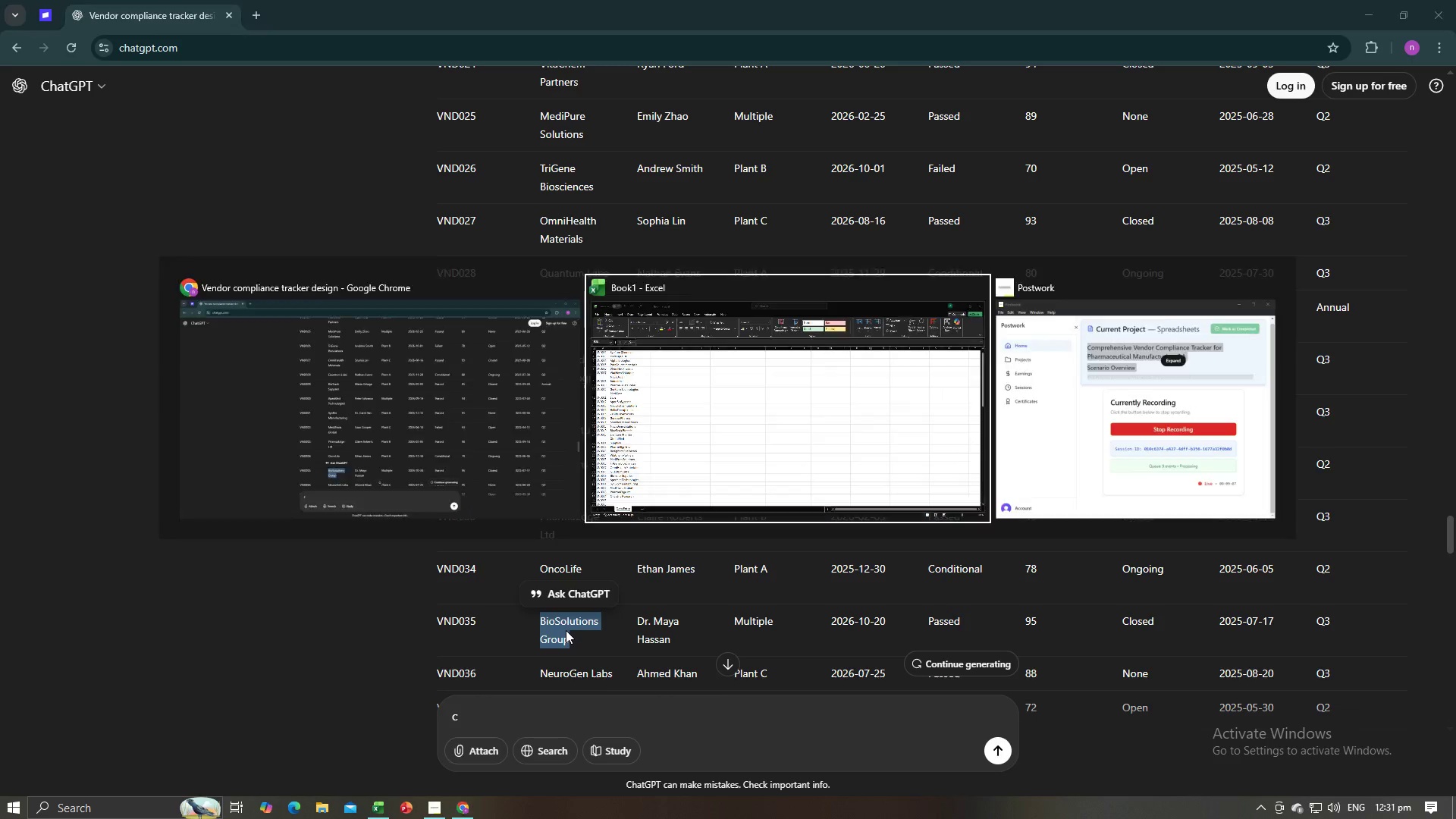 
key(Alt+Tab)
 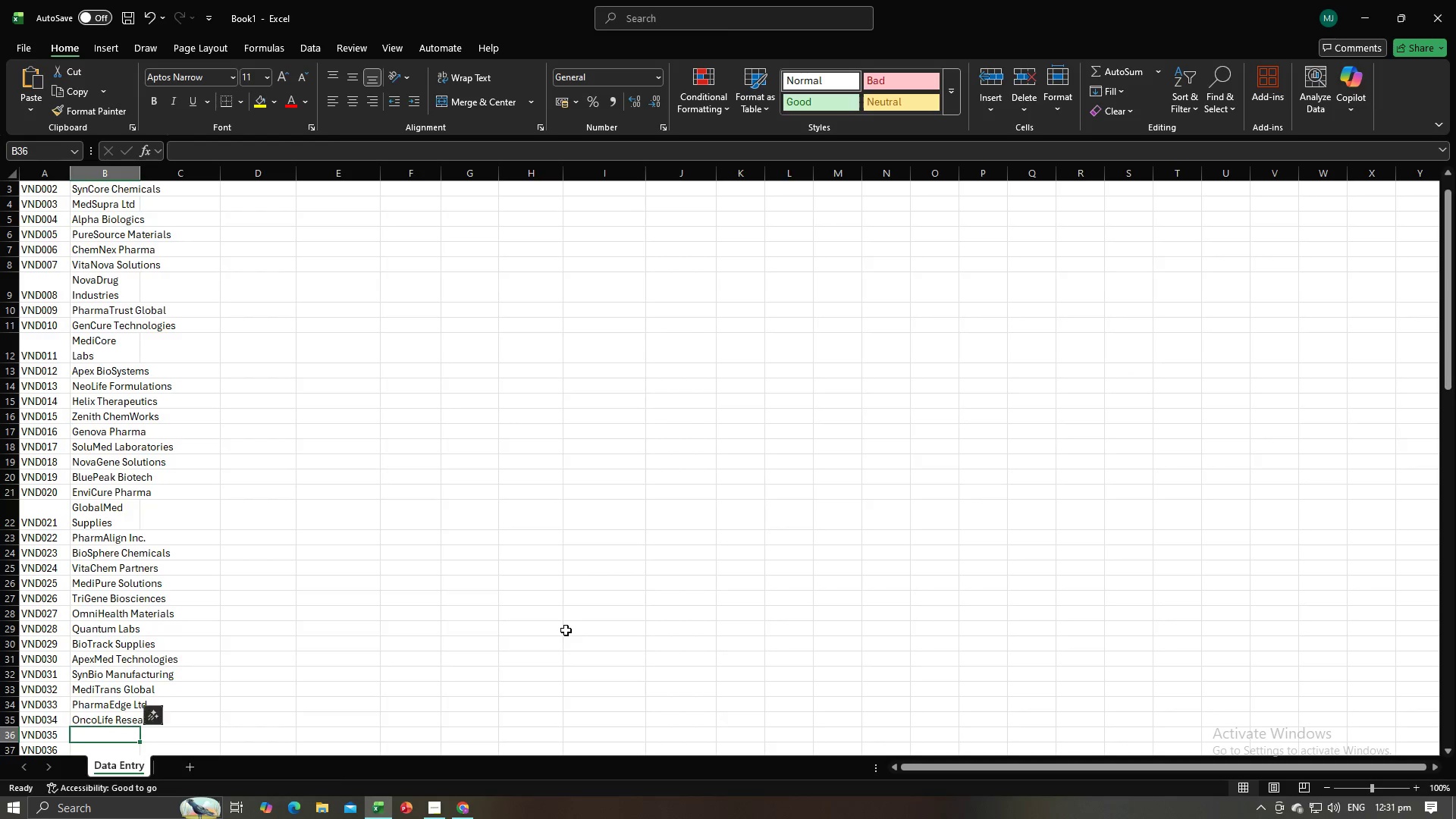 
key(Control+V)
 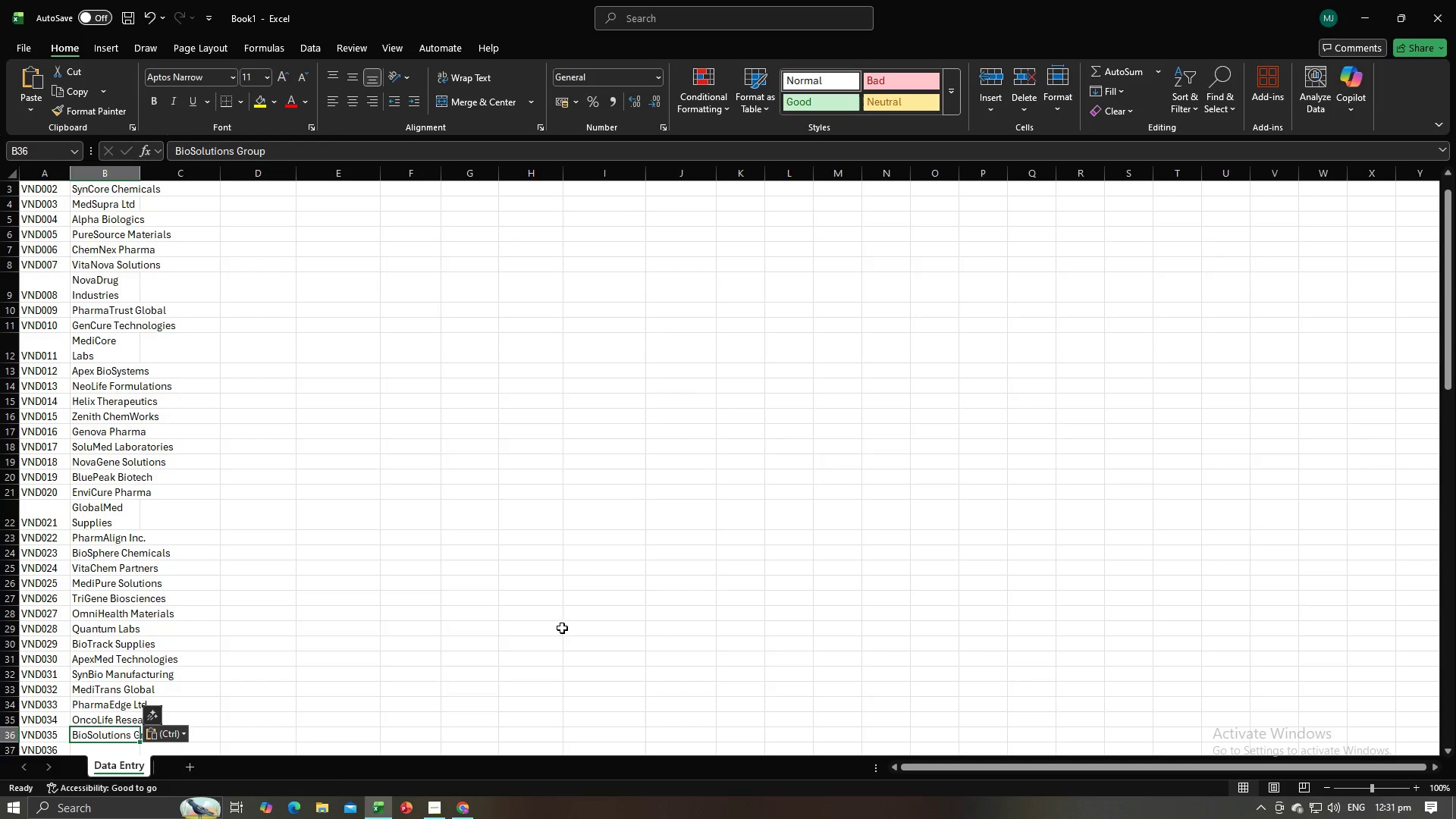 
key(NumpadEnter)
 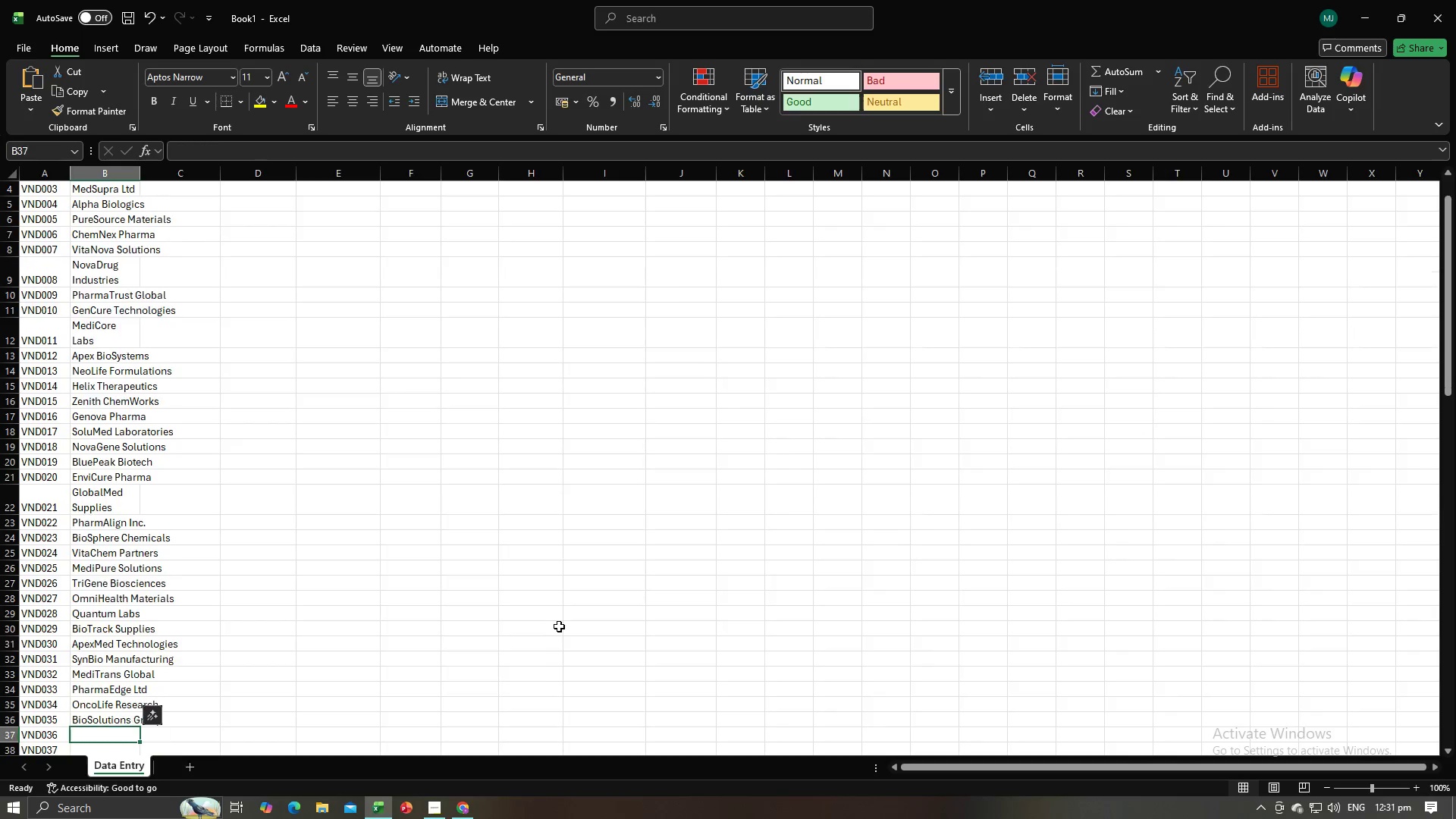 
key(Alt+AltLeft)
 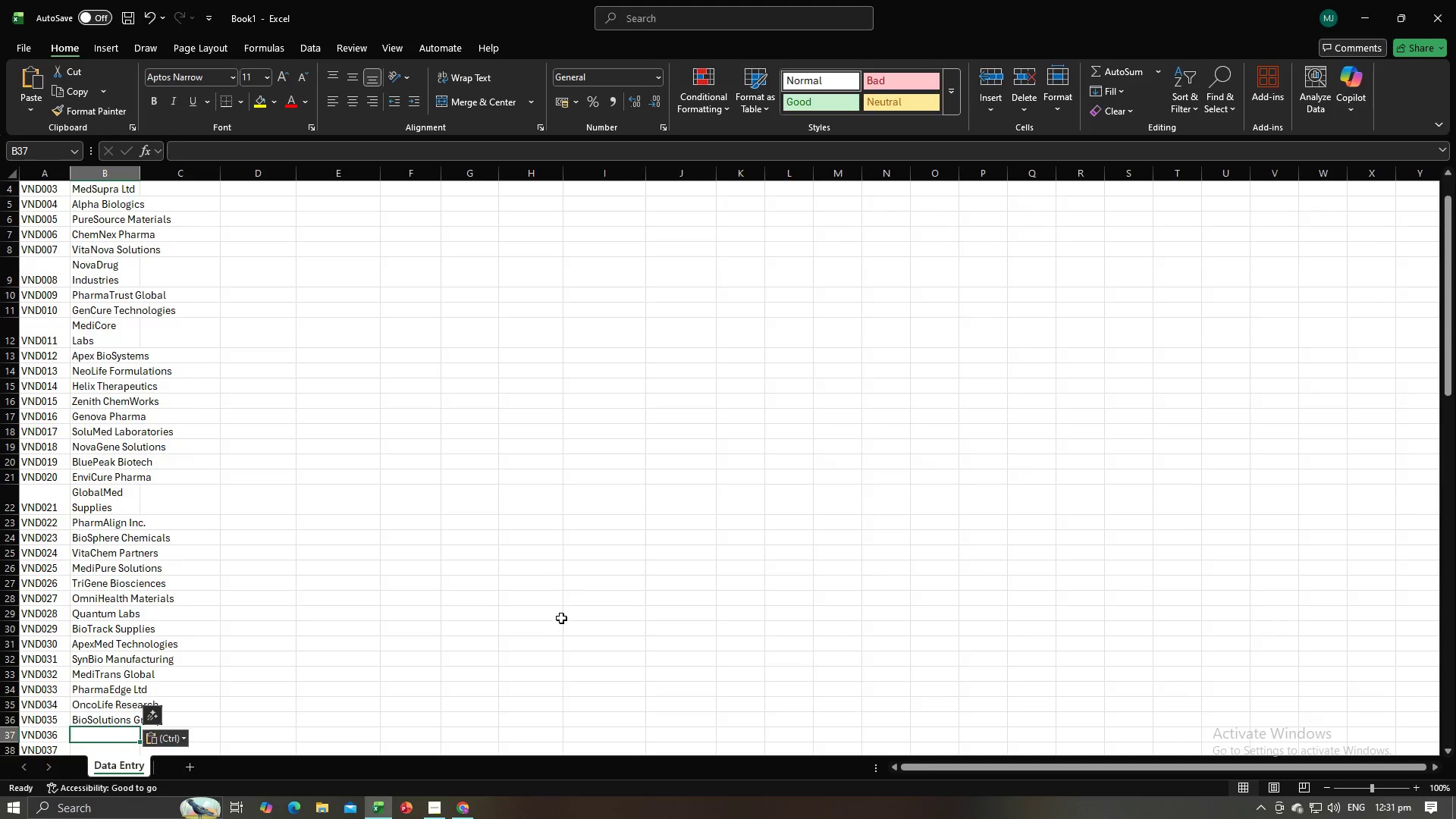 
key(Alt+Tab)
 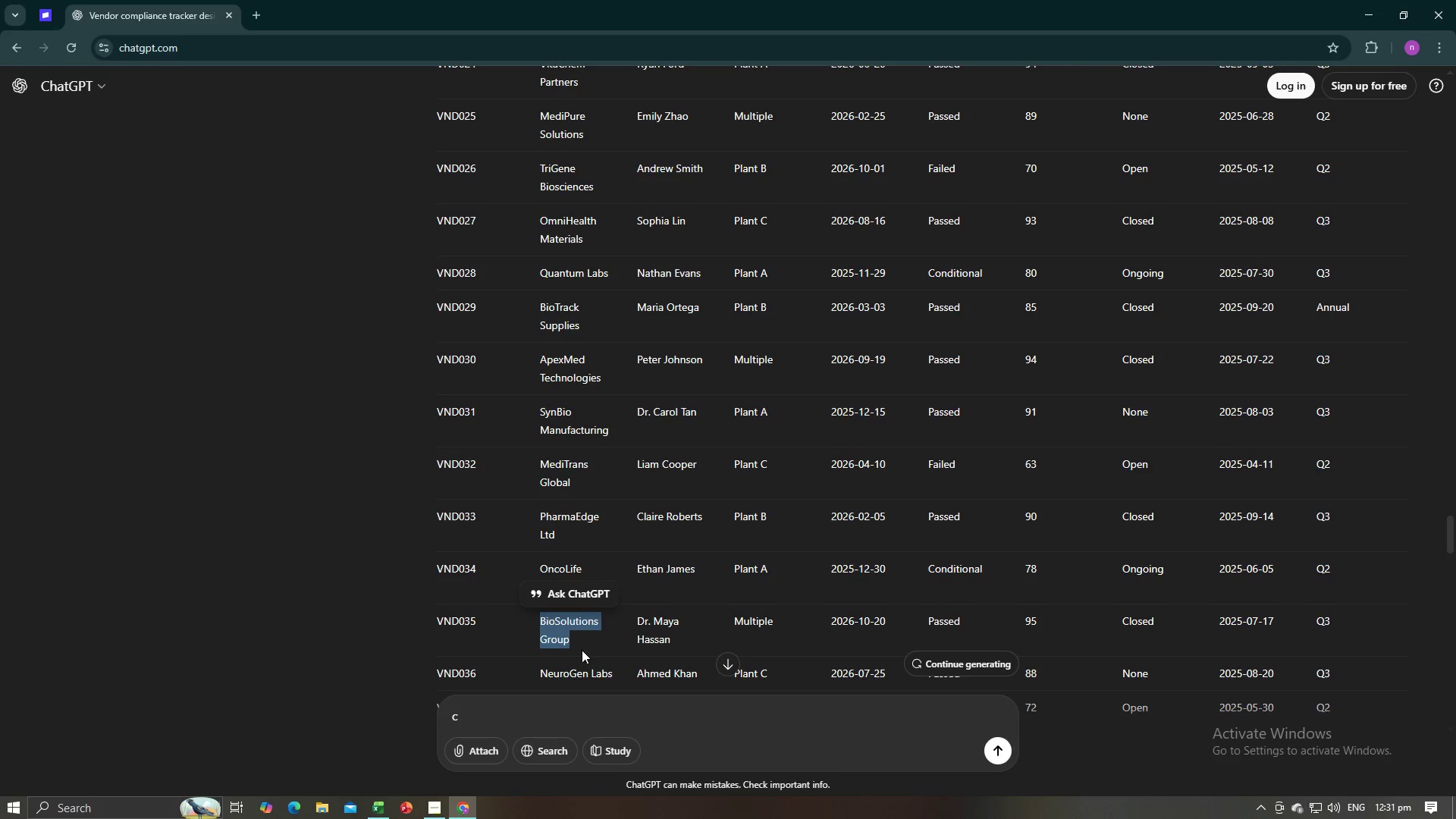 
scroll: coordinate [585, 651], scroll_direction: down, amount: 3.0
 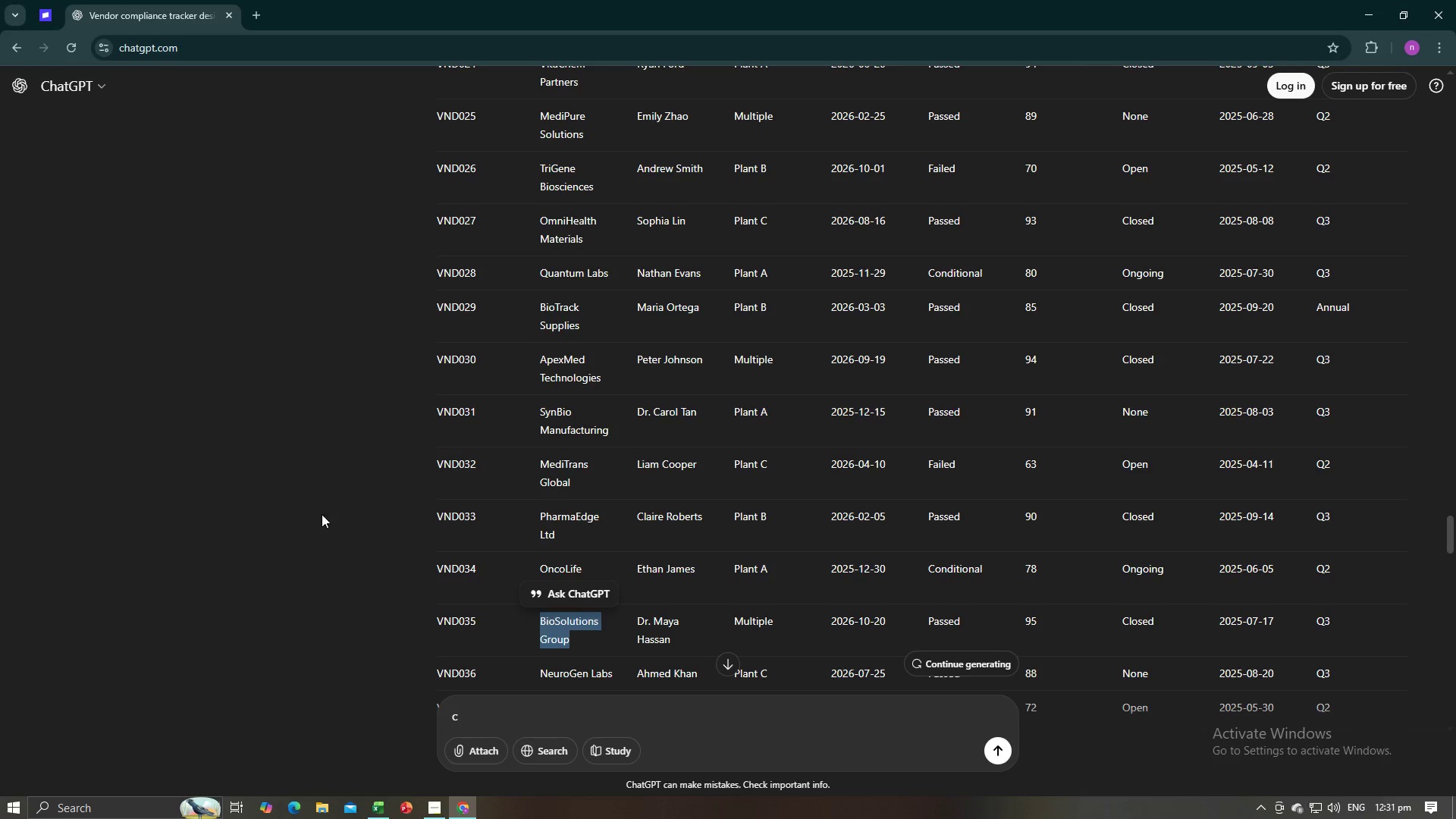 
left_click([313, 523])
 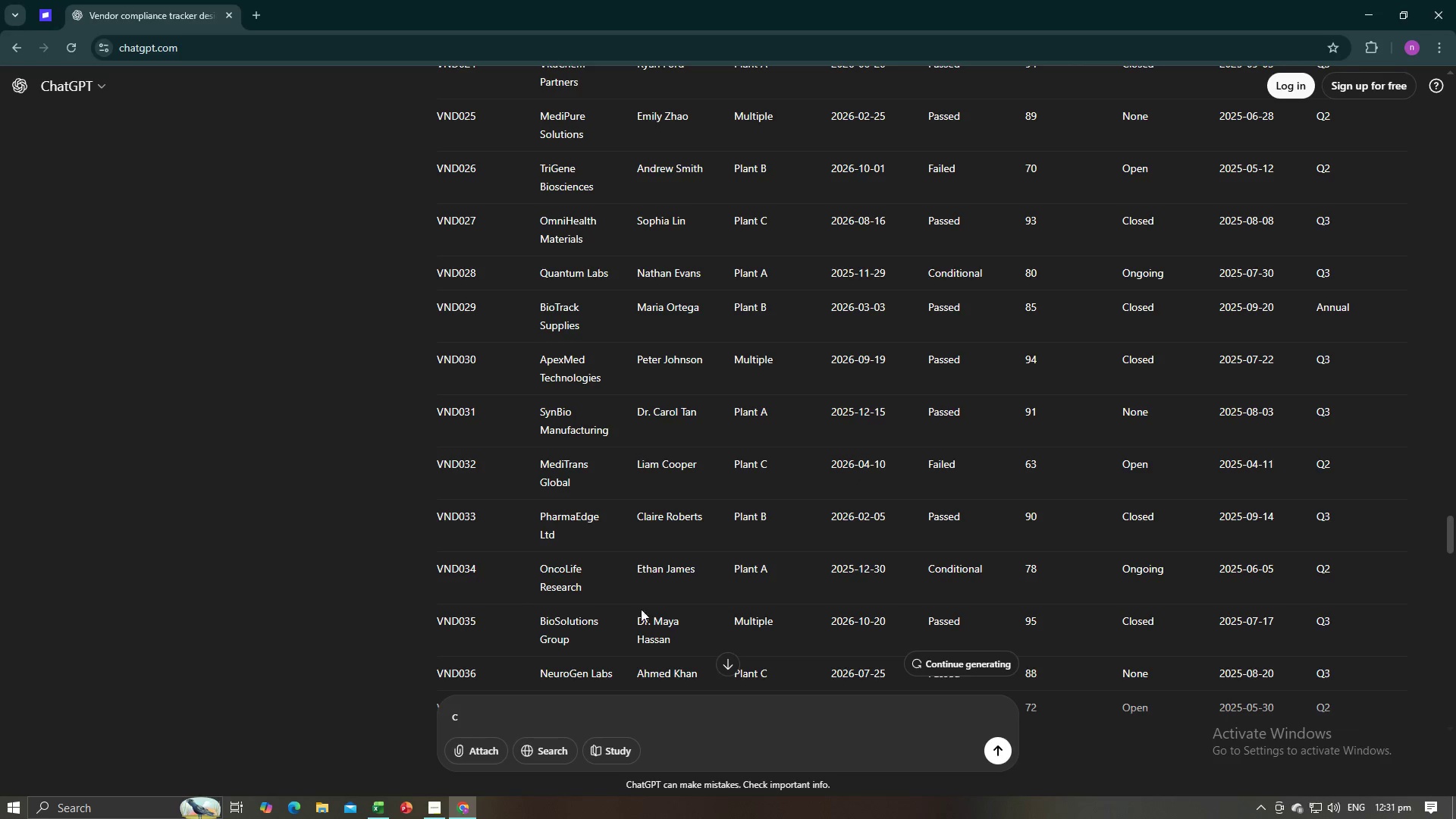 
scroll: coordinate [639, 614], scroll_direction: down, amount: 2.0
 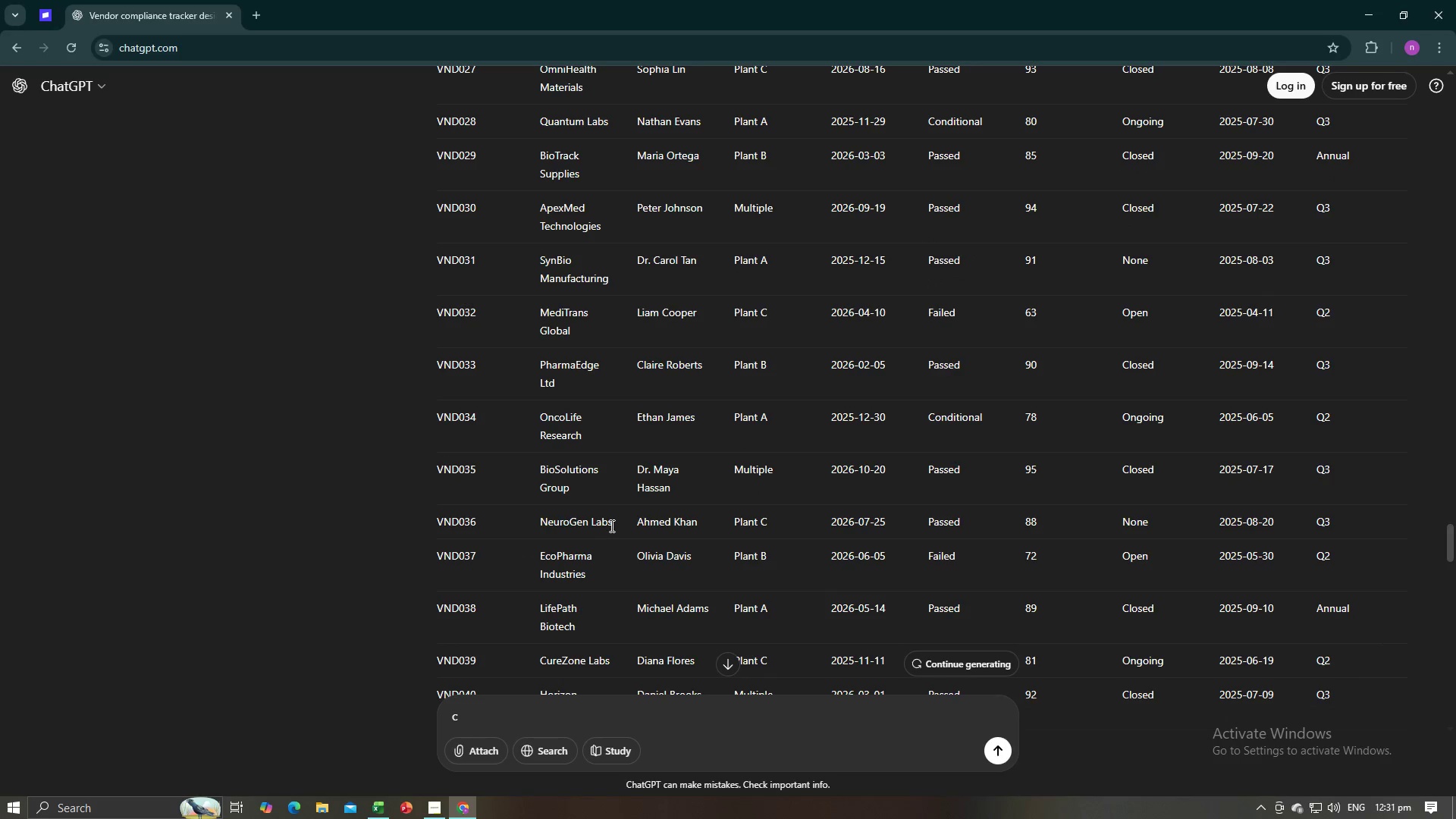 
left_click_drag(start_coordinate=[610, 526], to_coordinate=[541, 523])
 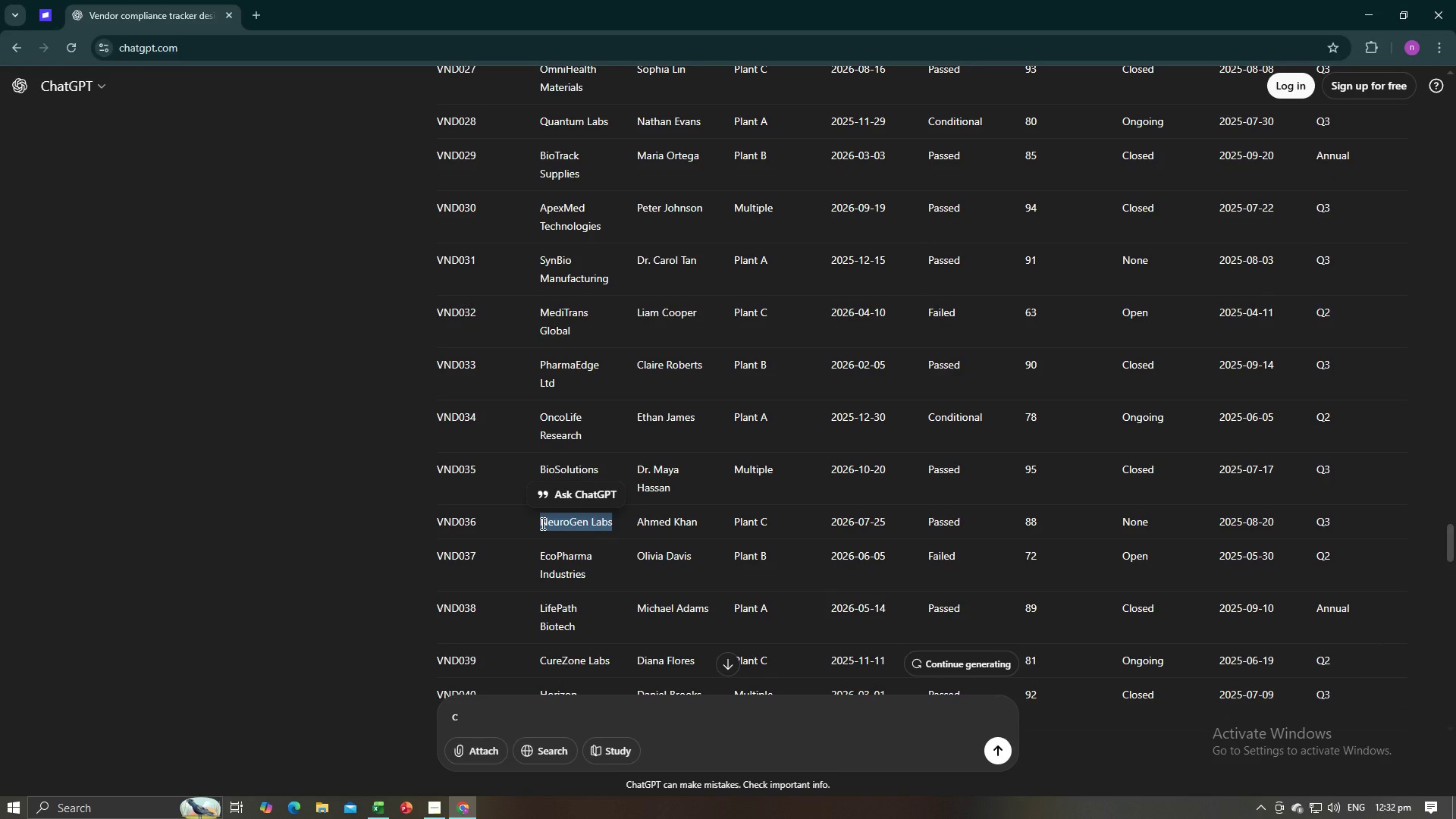 
key(Control+C)
 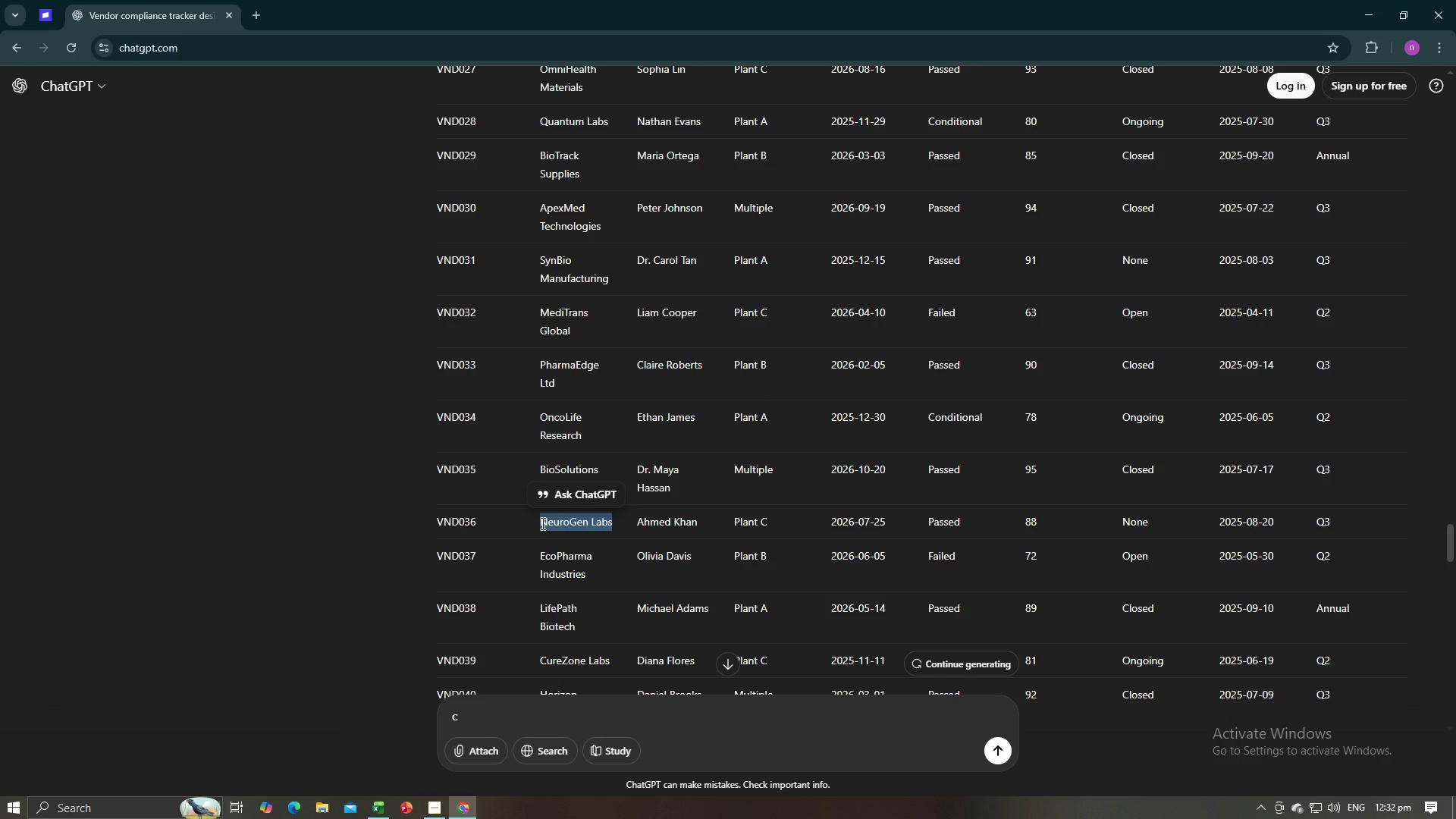 
key(Alt+AltLeft)
 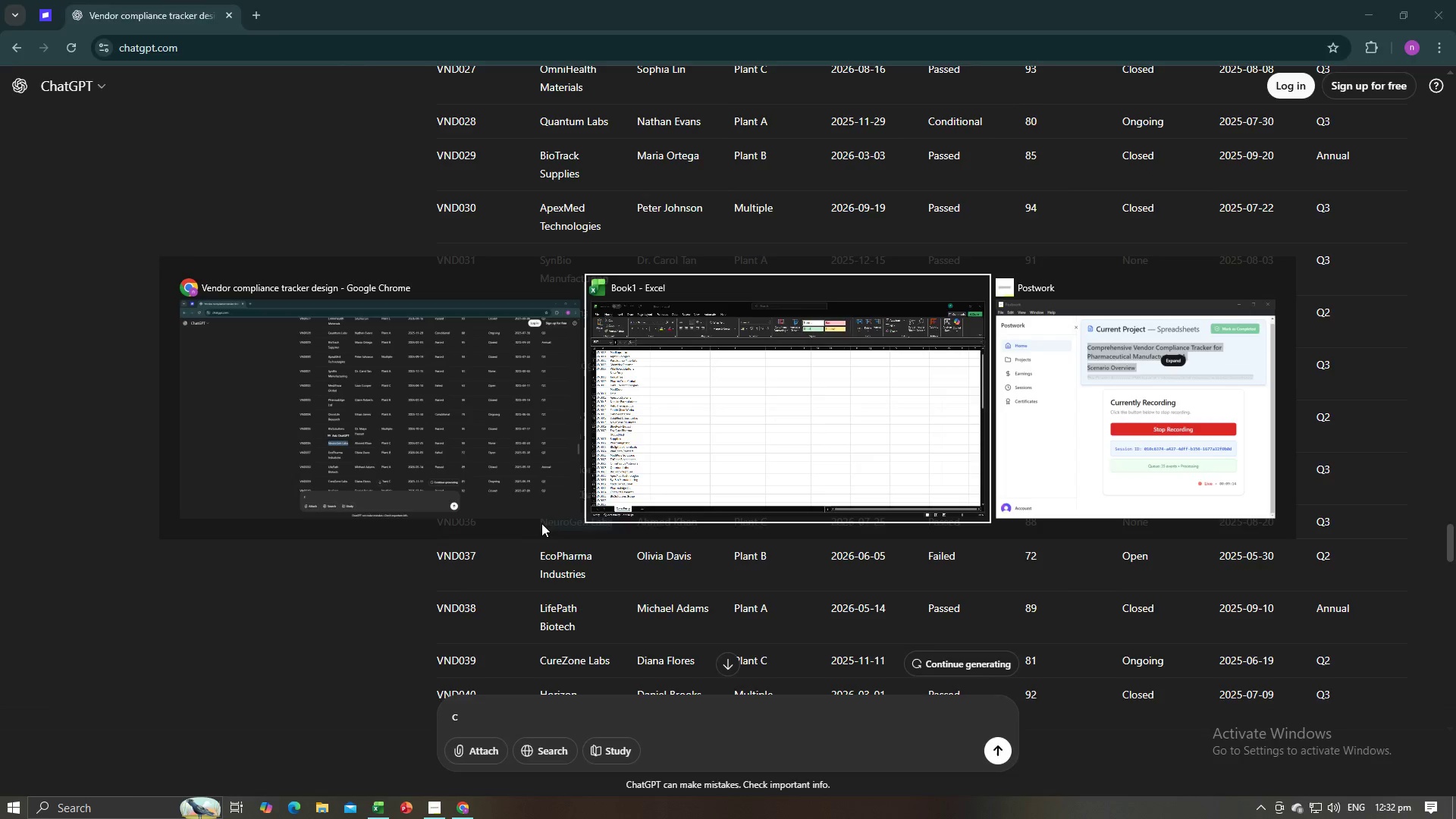 
key(Alt+Tab)
 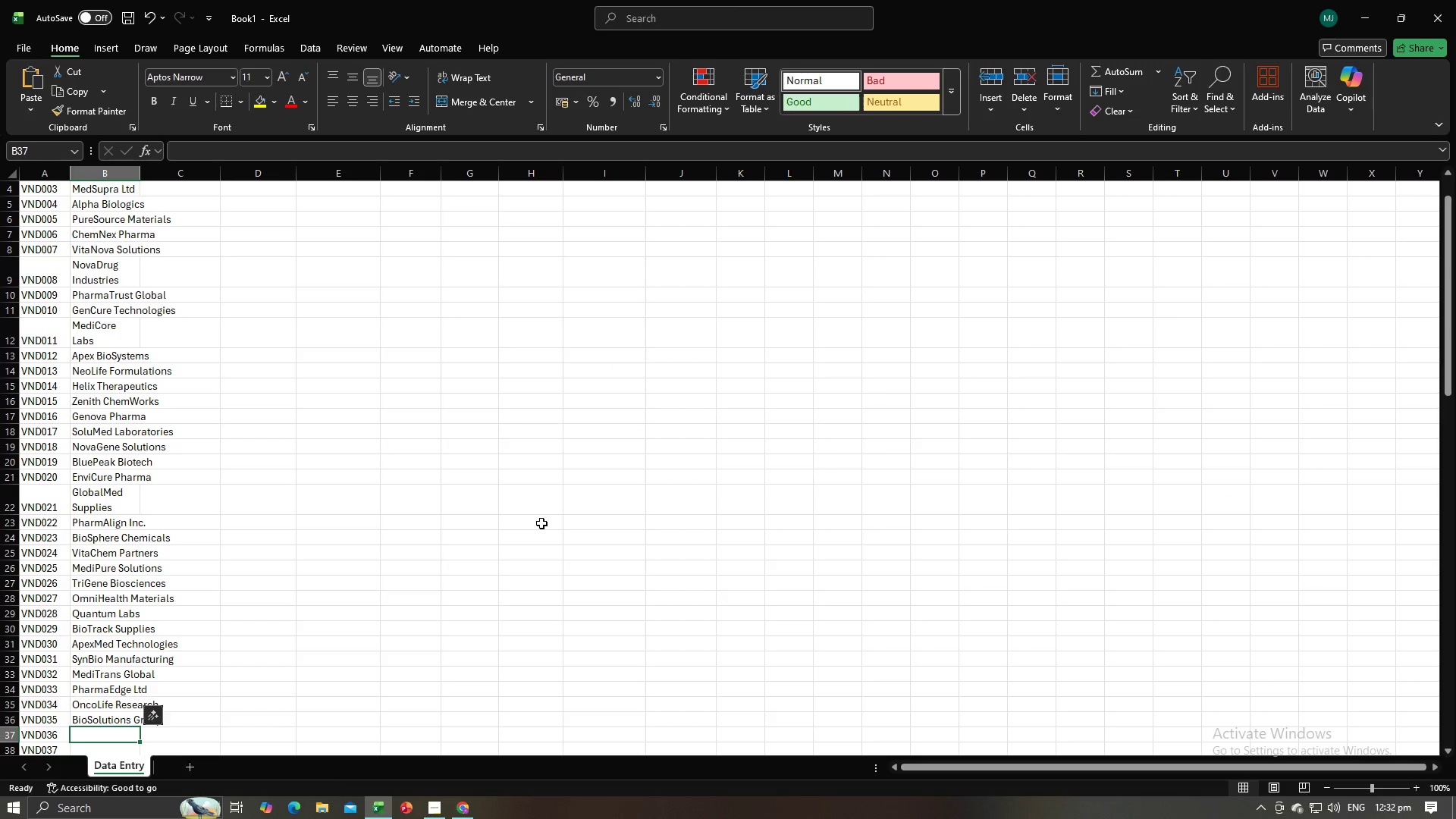 
key(Control+V)
 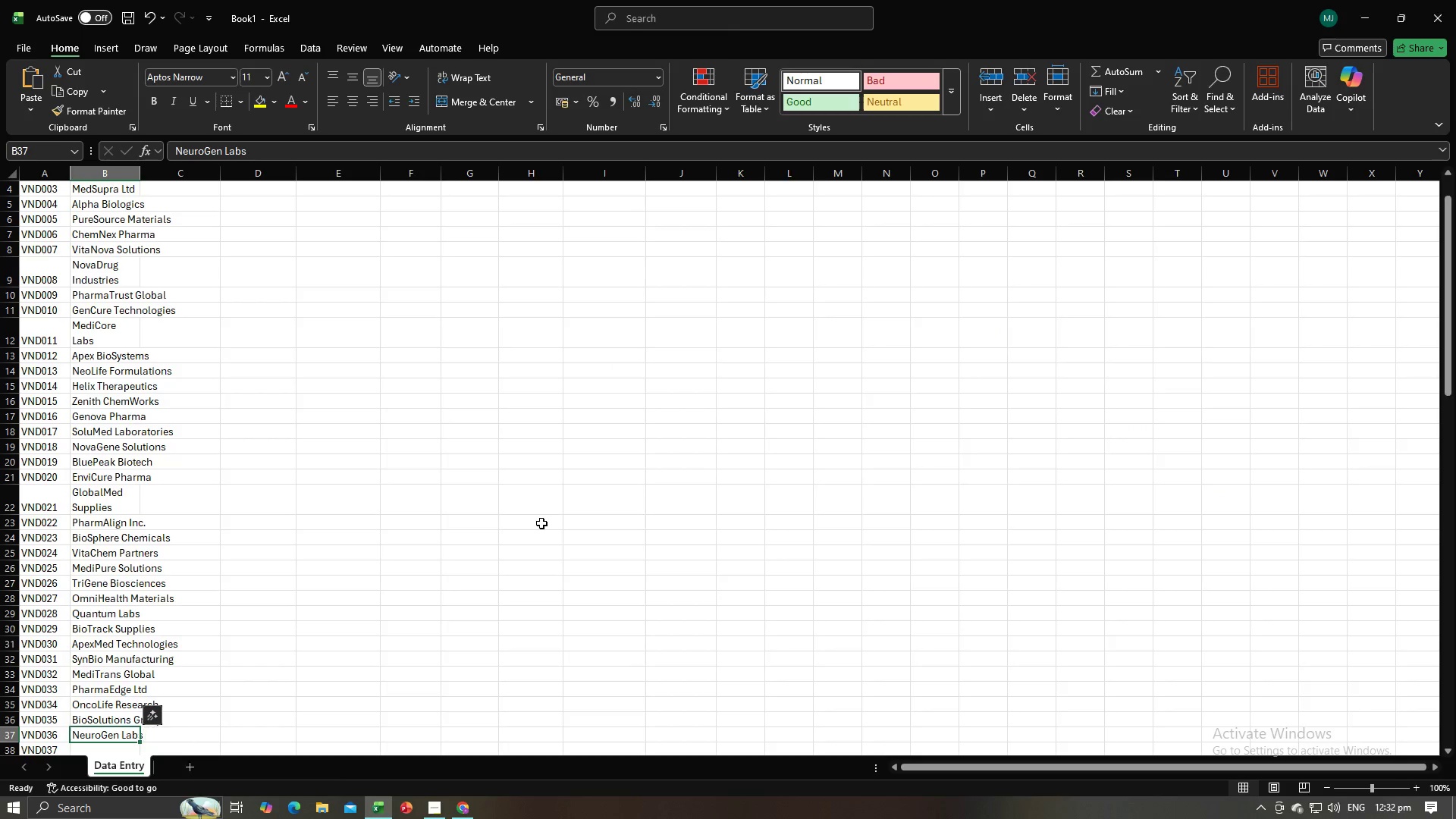 
key(NumpadEnter)
 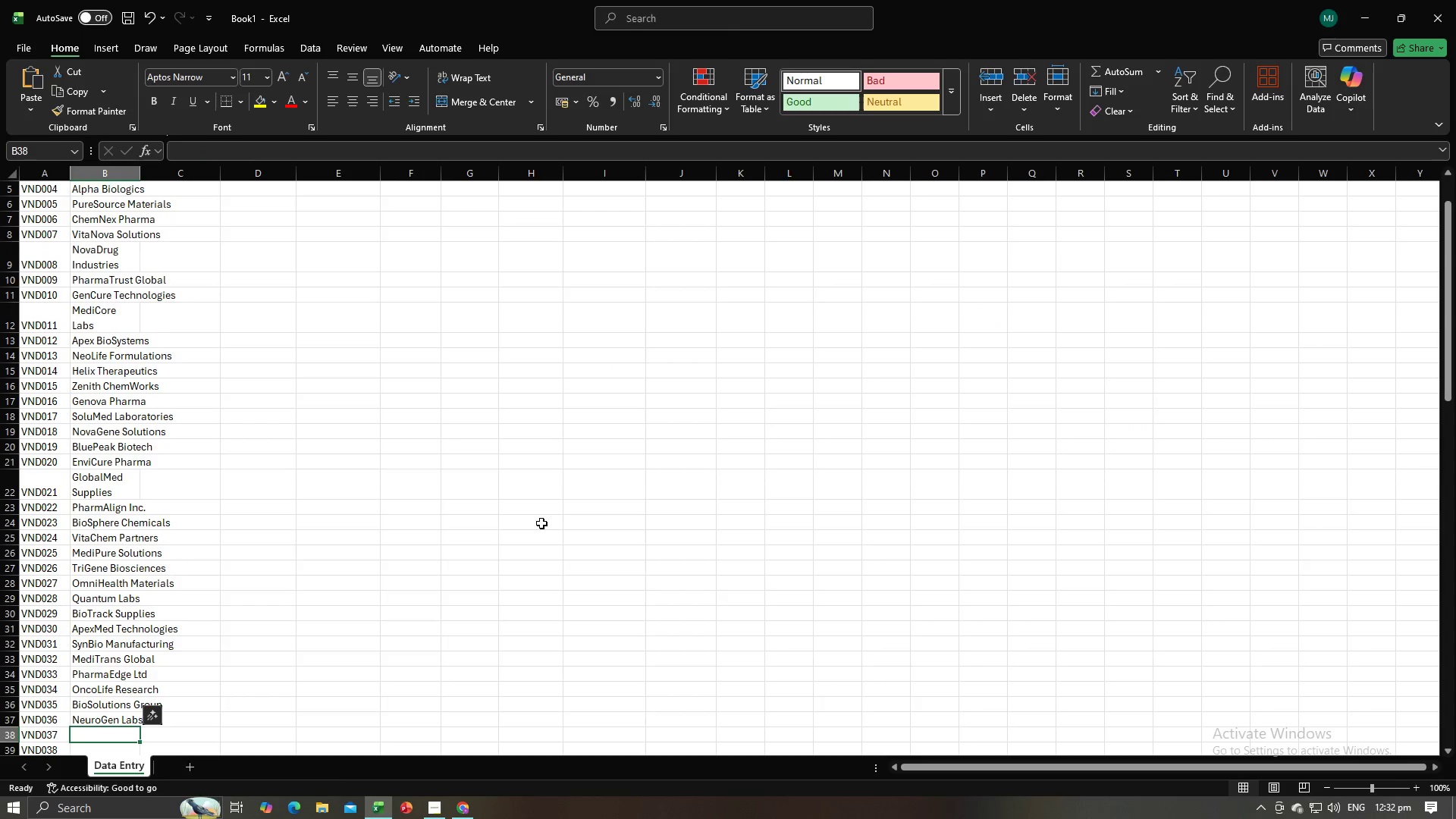 
key(Alt+AltLeft)
 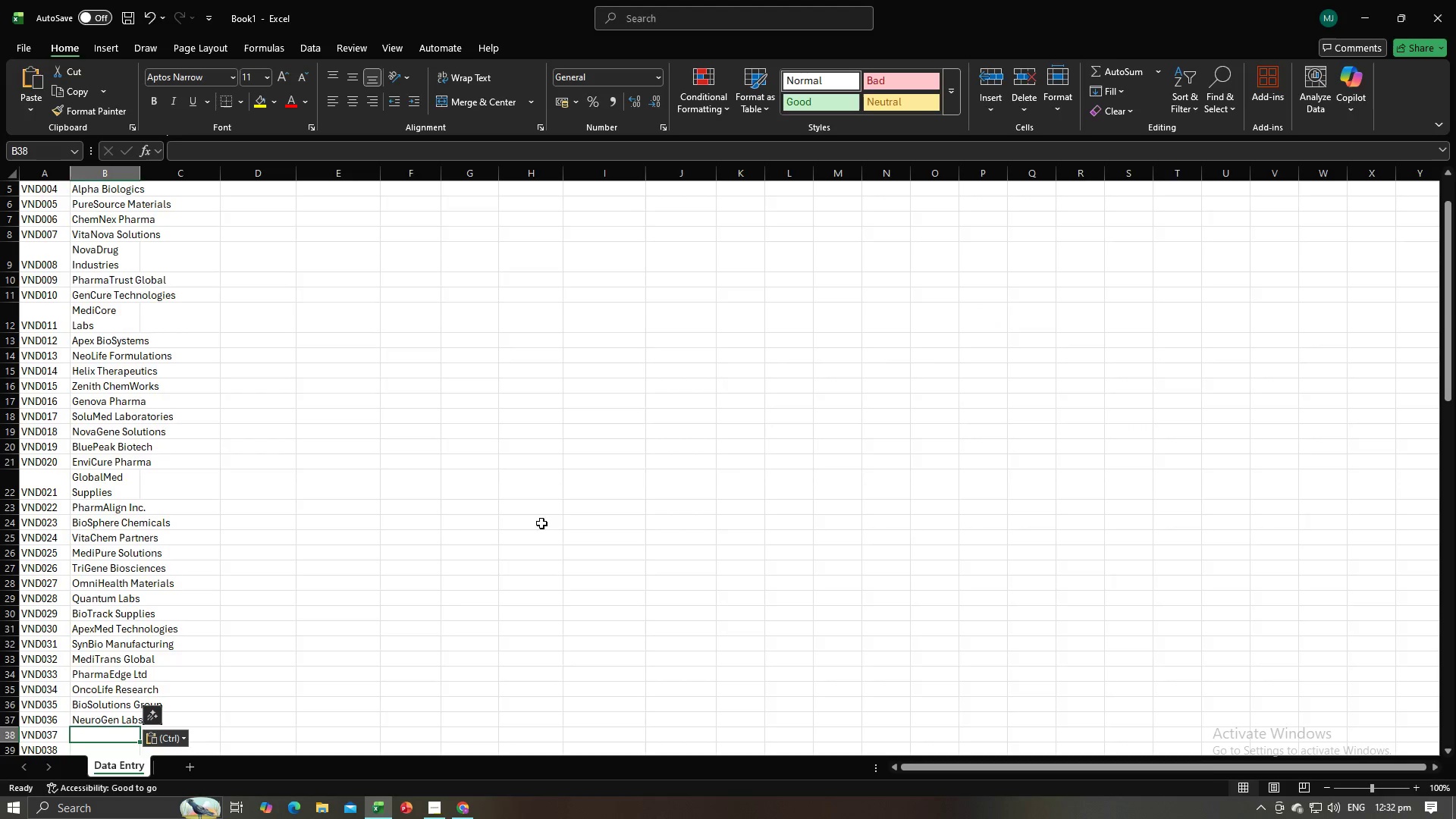 
key(Alt+Tab)
 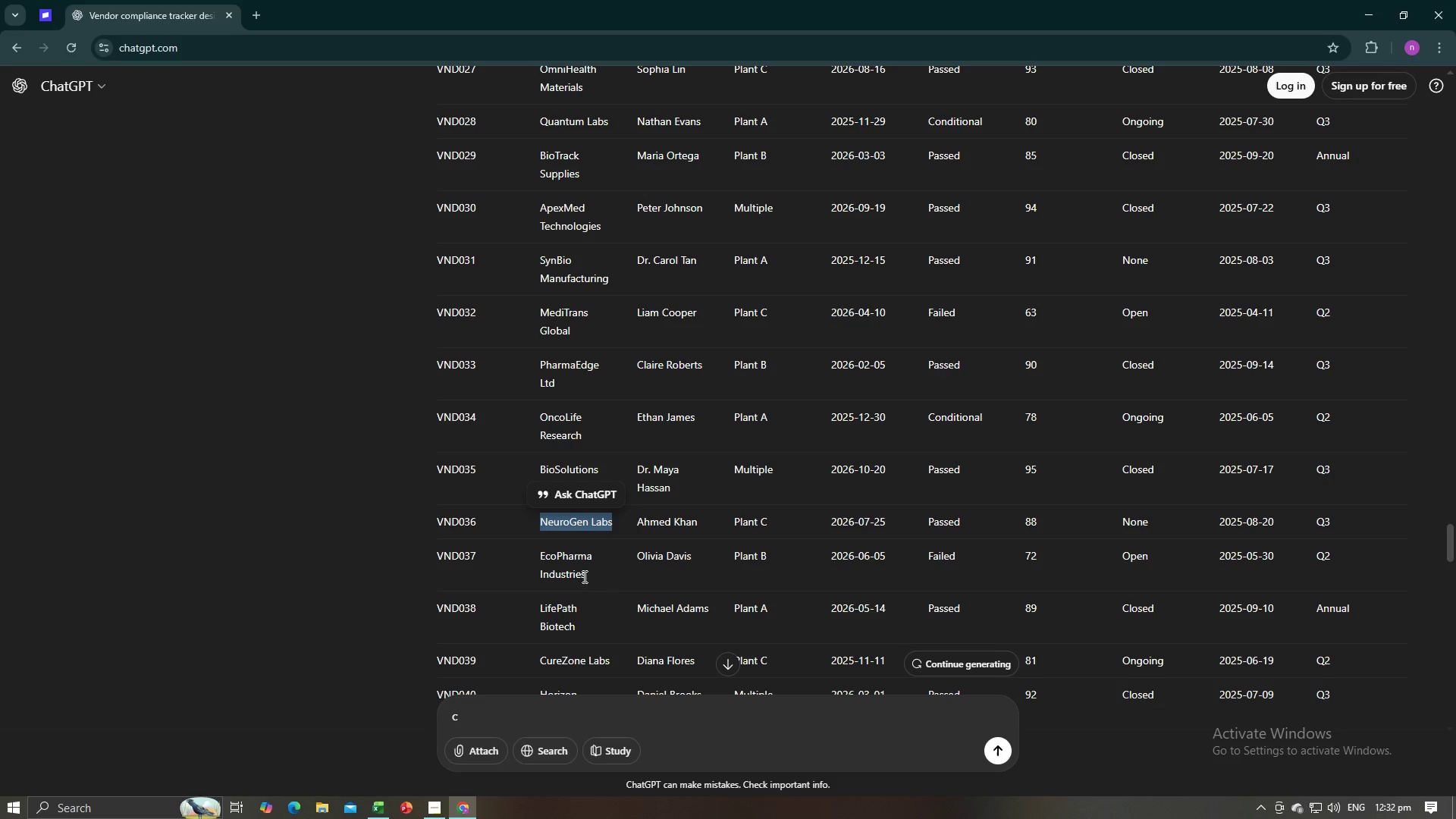 
left_click_drag(start_coordinate=[589, 579], to_coordinate=[538, 558])
 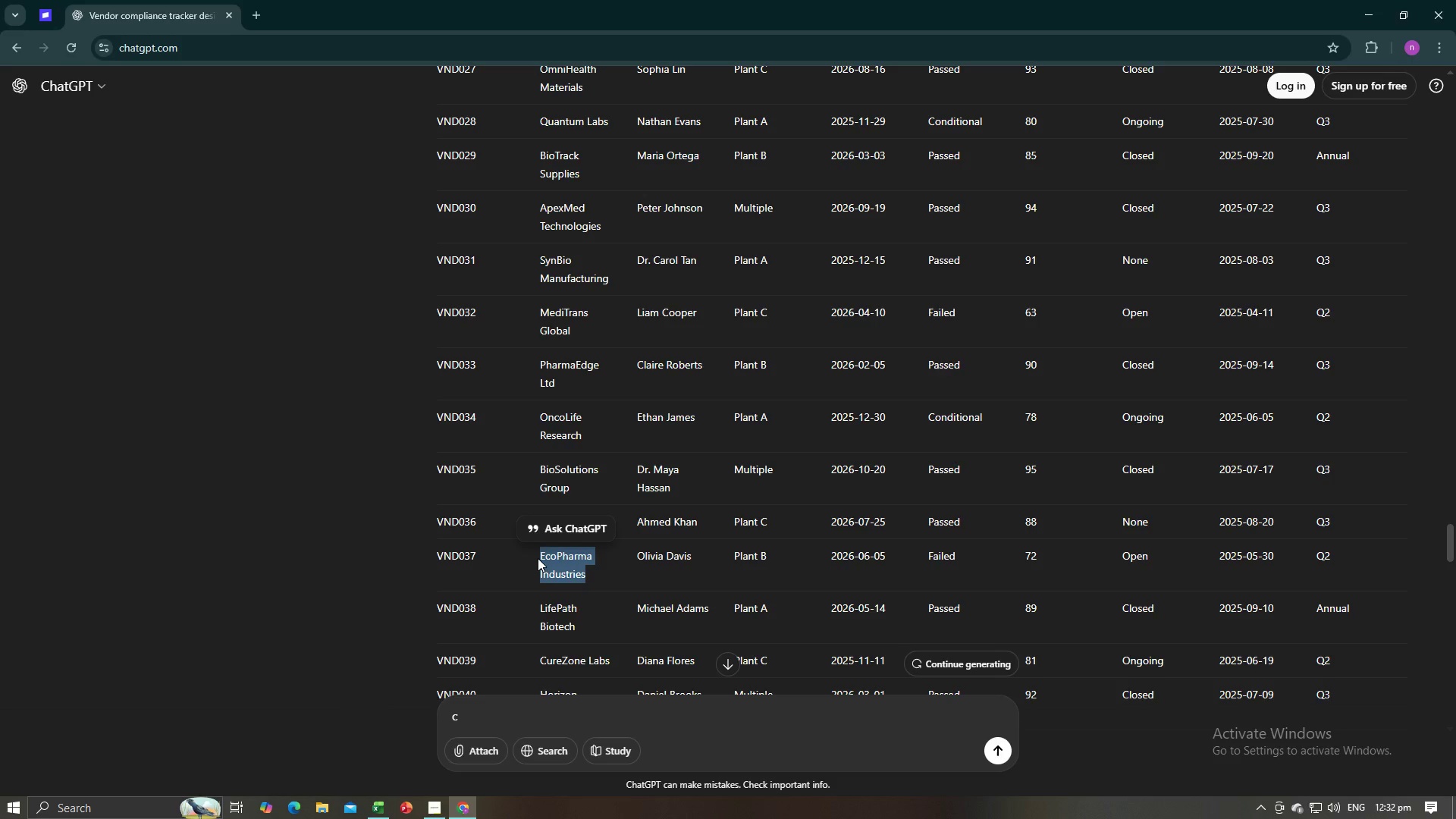 
key(Control+C)
 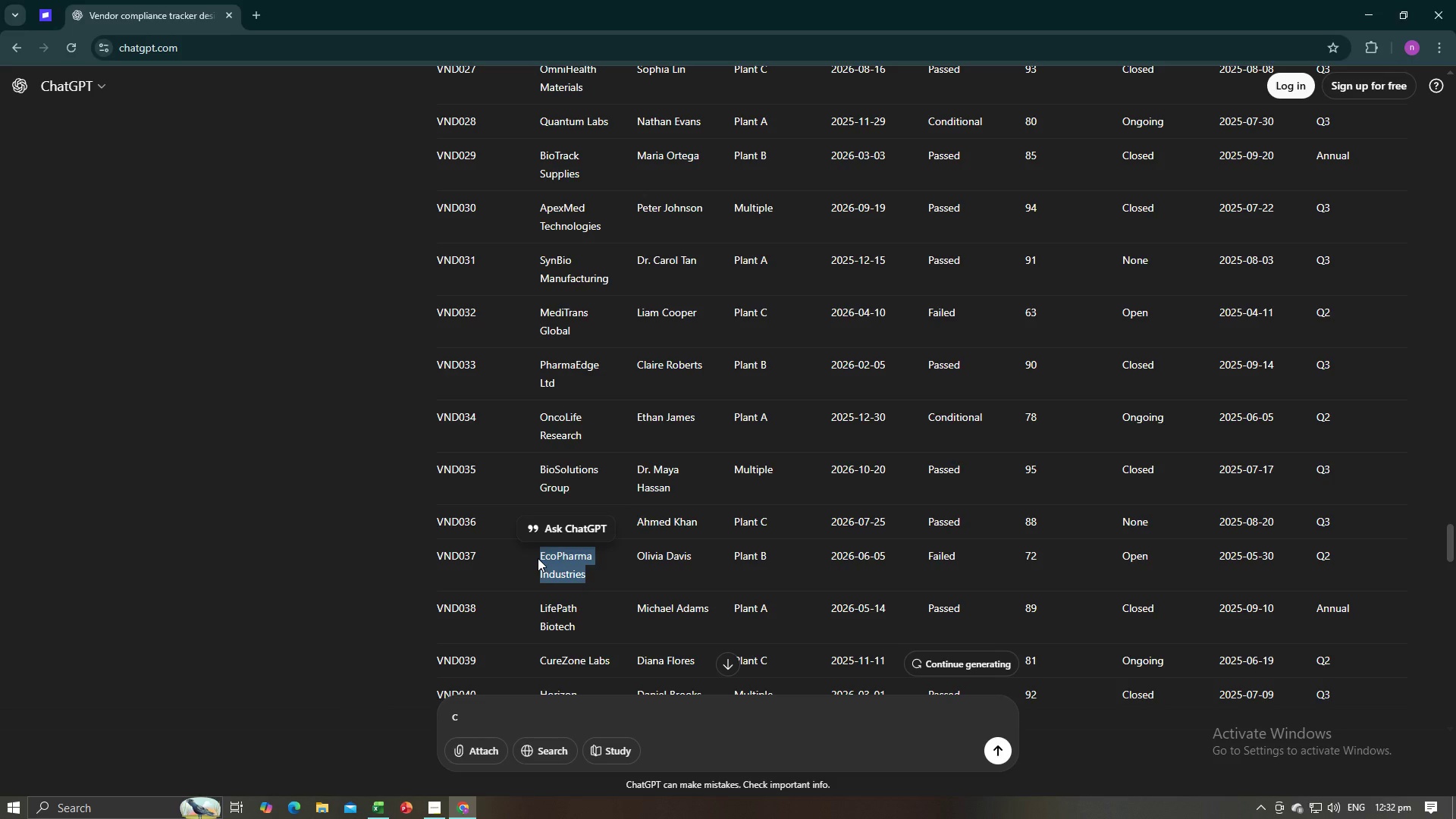 
key(Alt+AltLeft)
 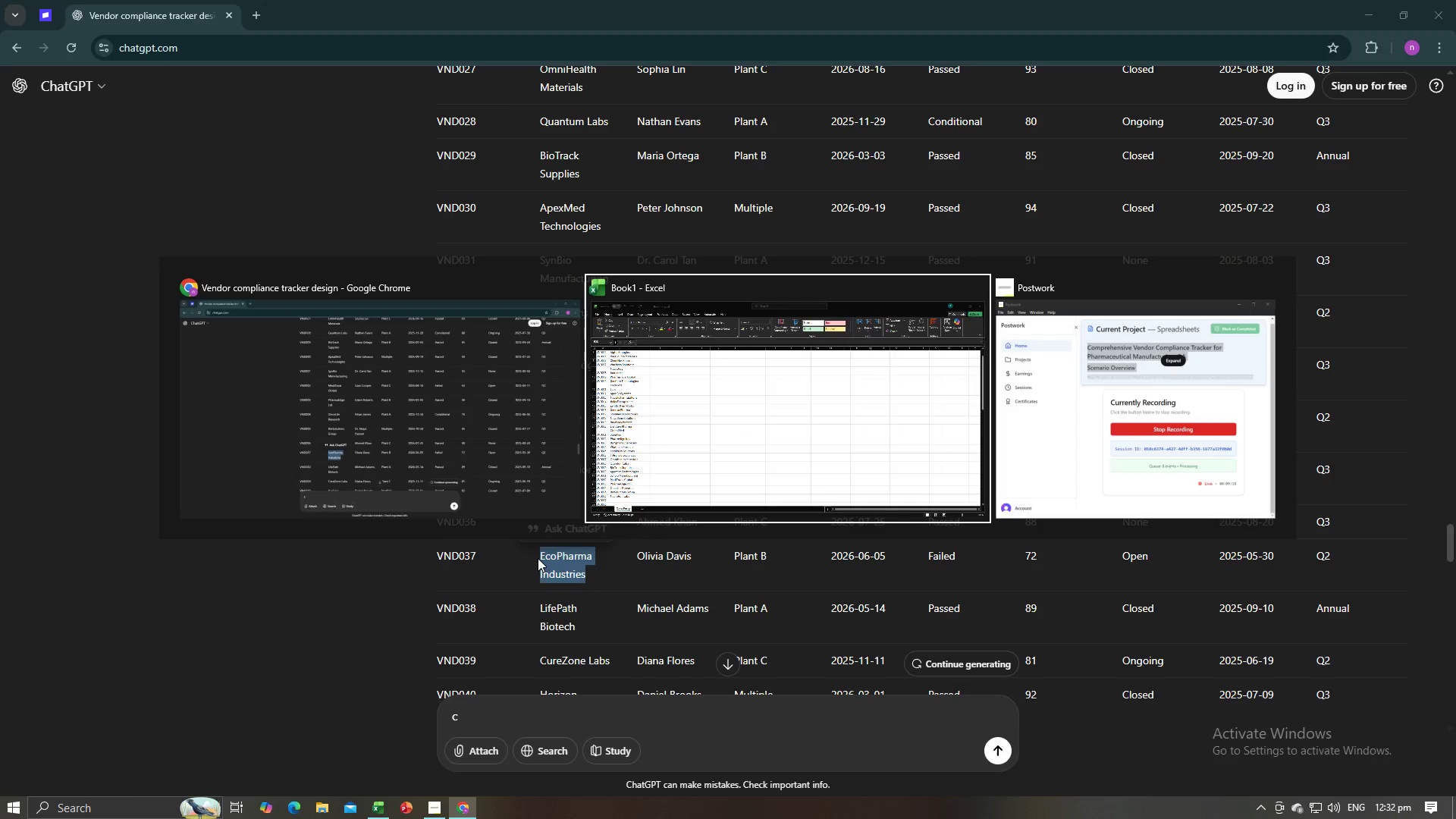 
key(Alt+Tab)
 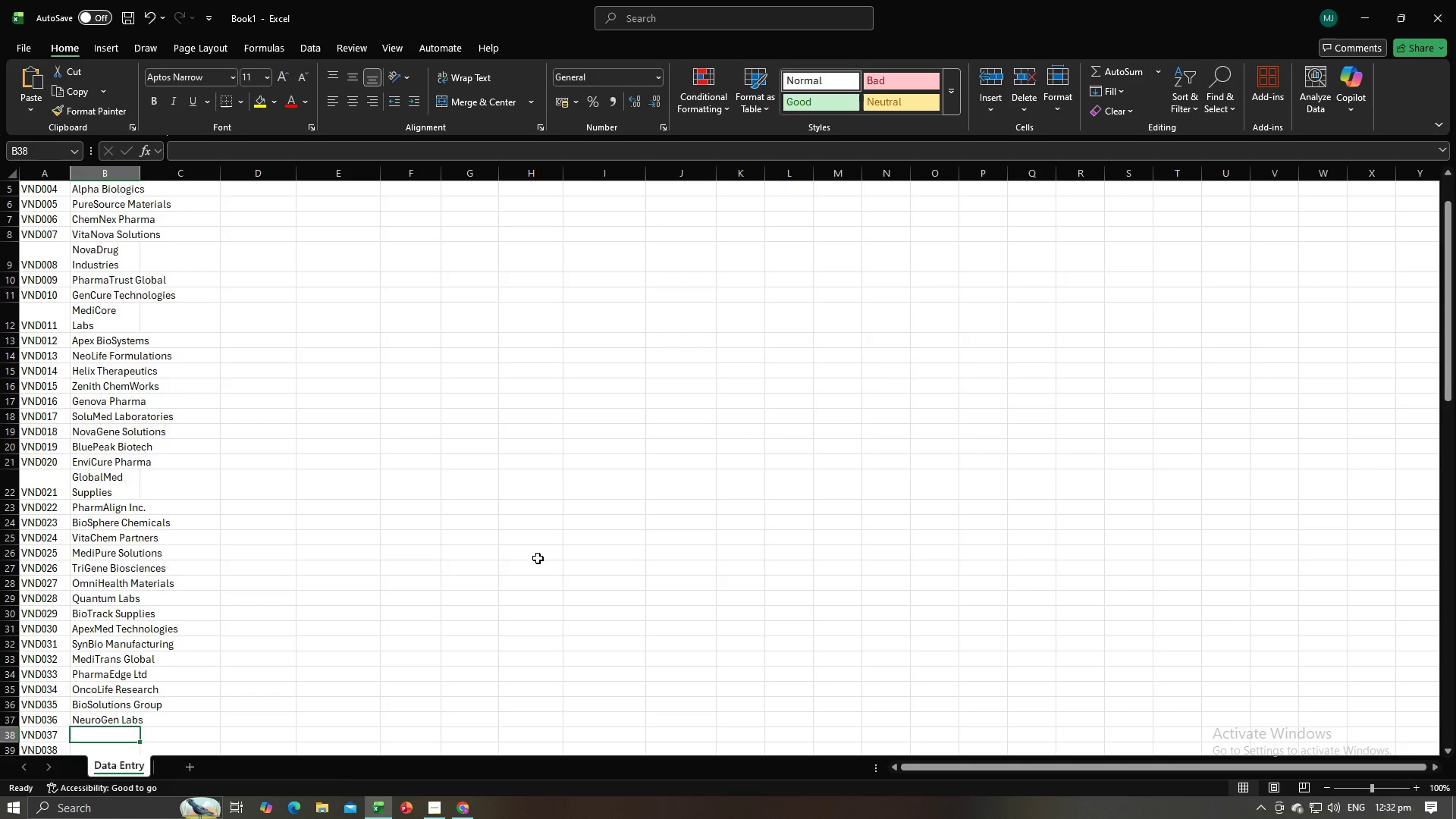 
key(Control+V)
 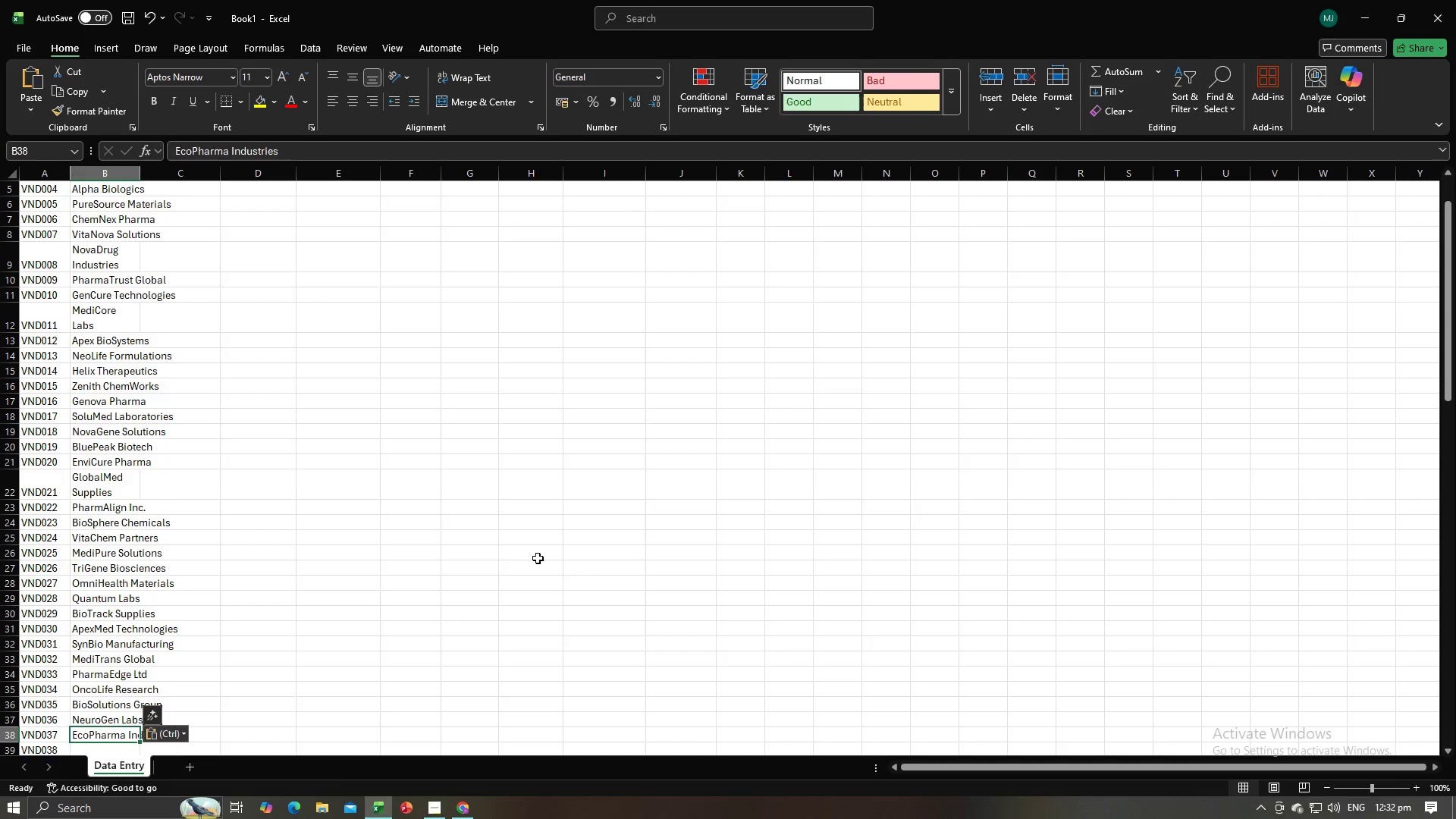 
key(NumpadEnter)
 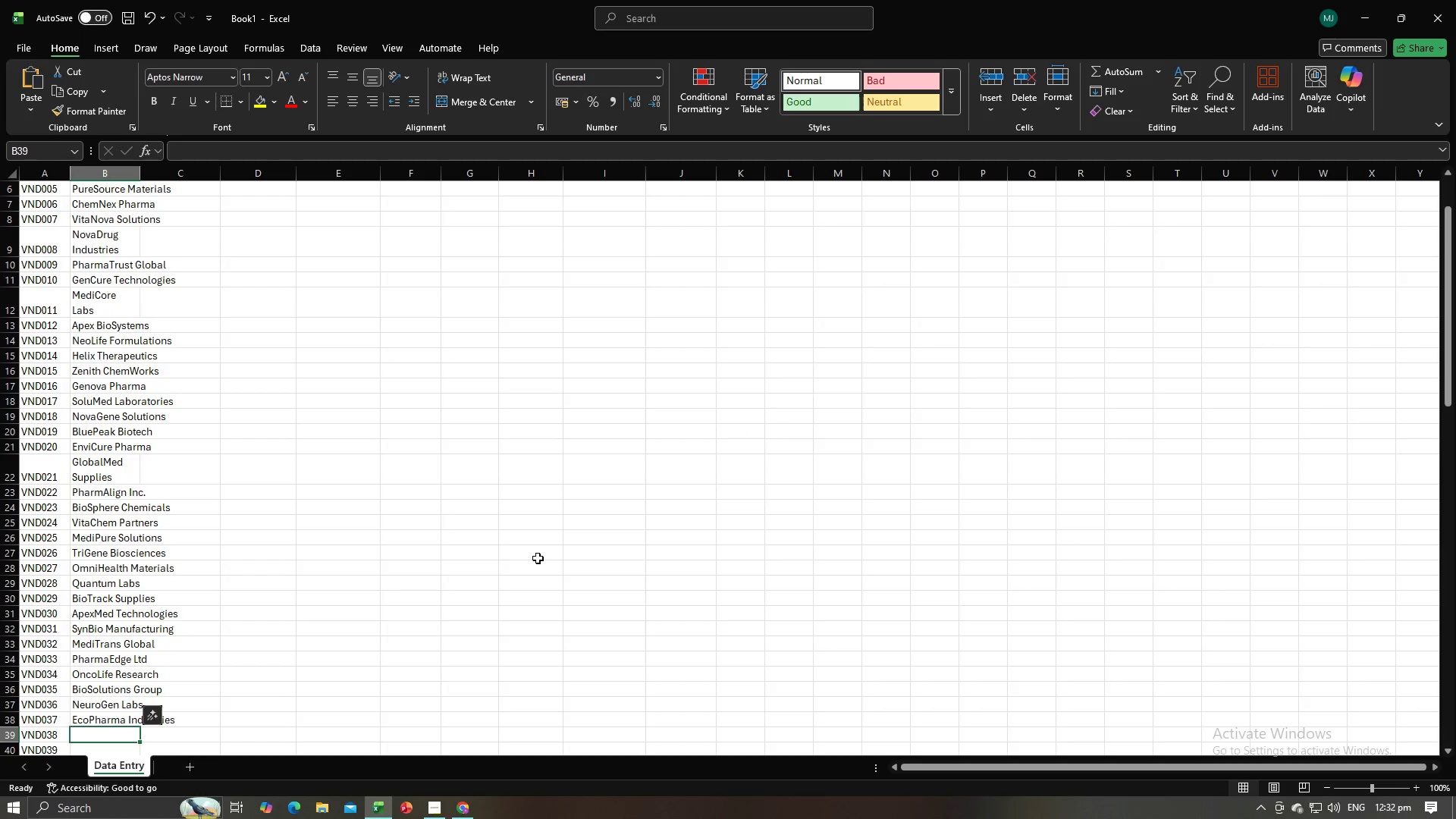 
key(Alt+AltLeft)
 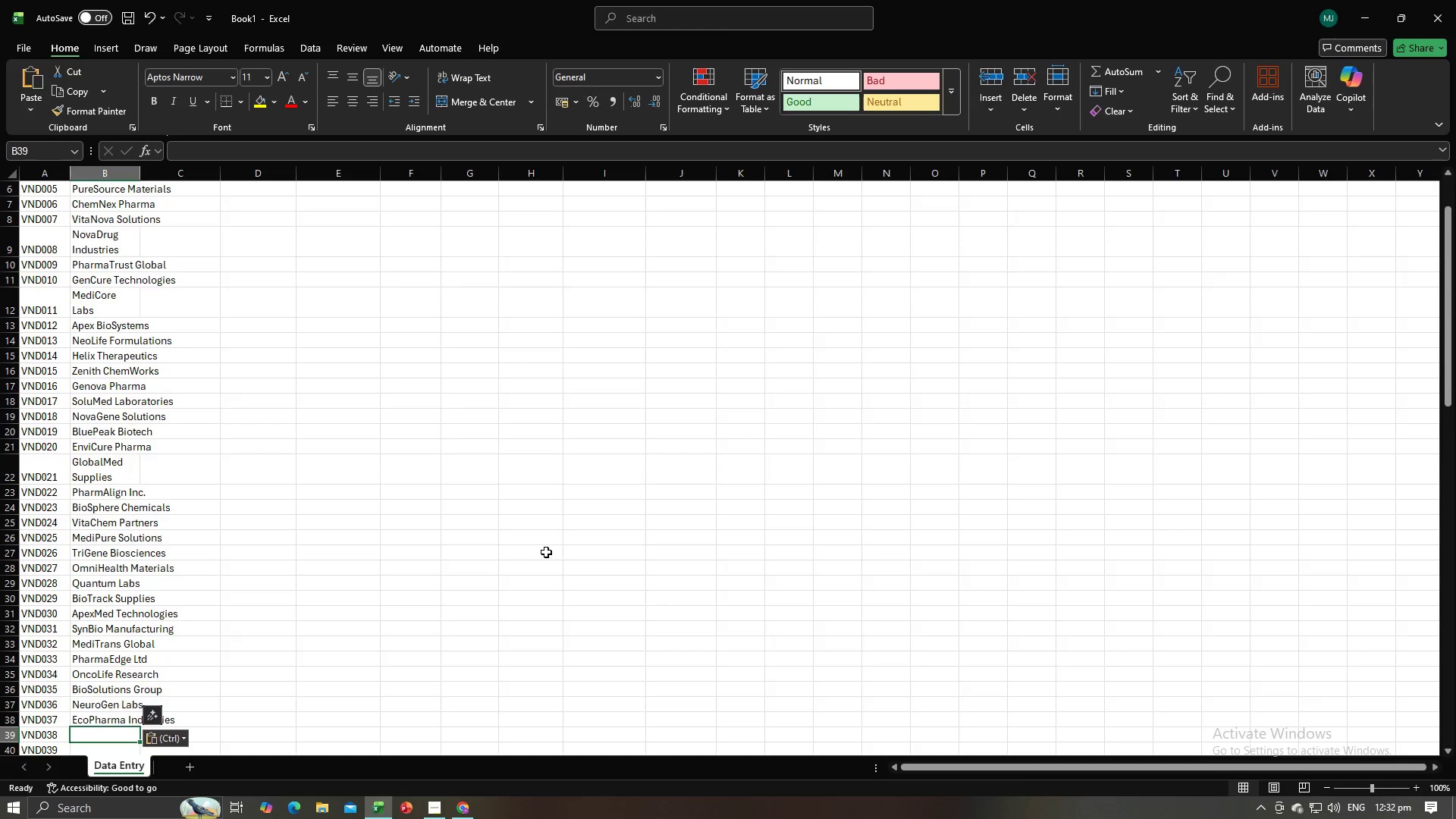 
key(Alt+Tab)
 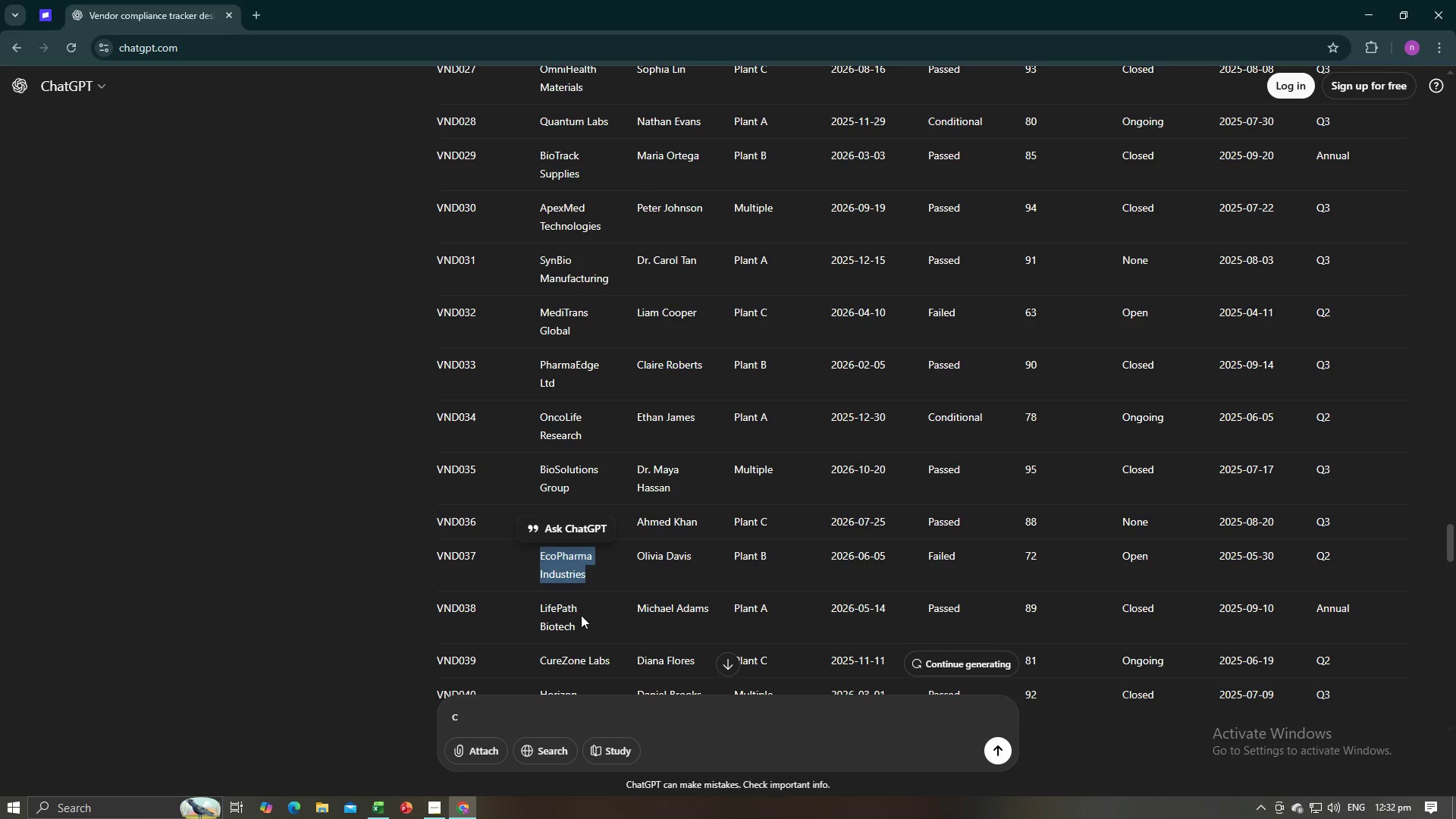 
left_click_drag(start_coordinate=[581, 626], to_coordinate=[535, 610])
 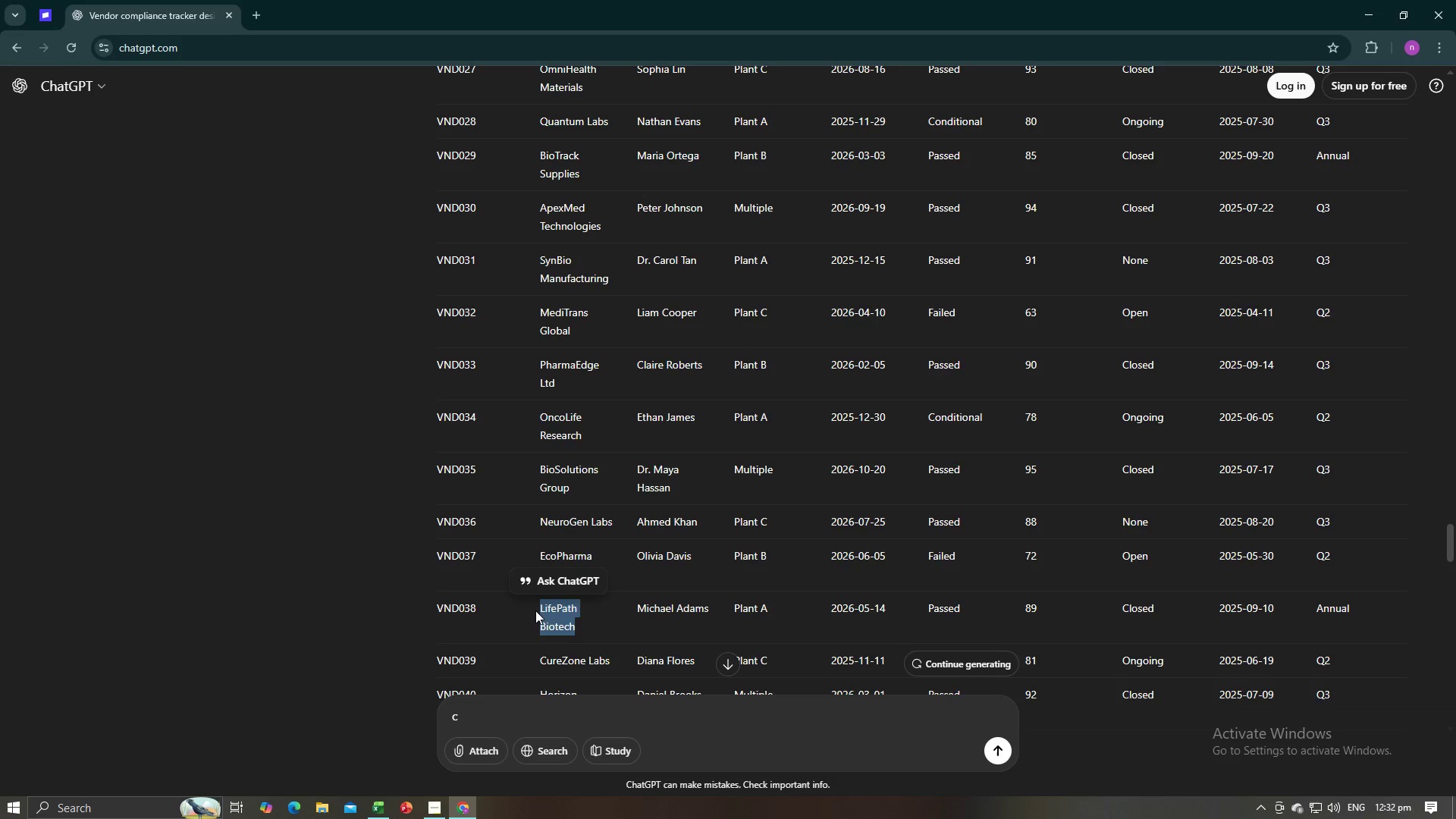 
key(Control+C)
 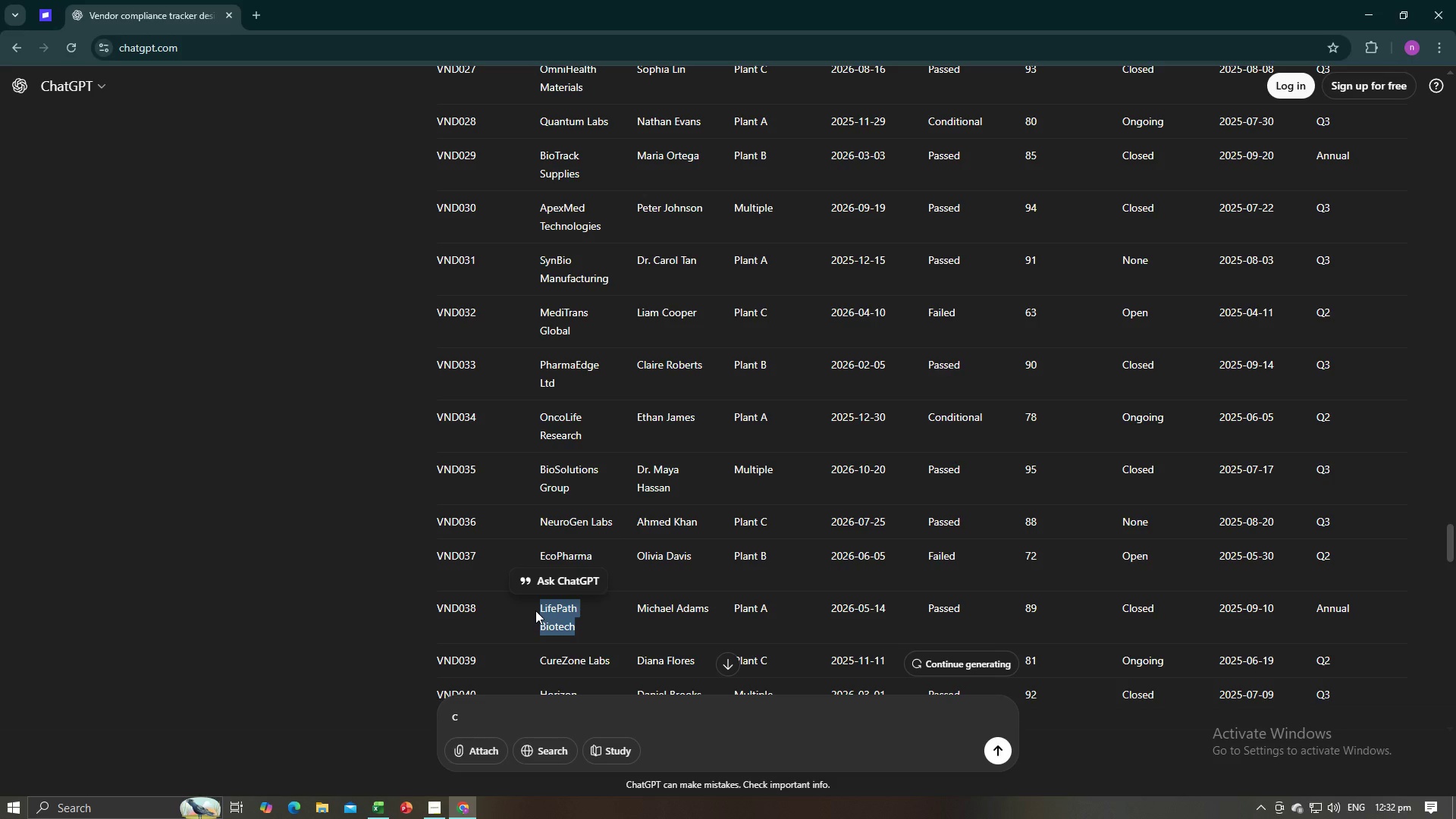 
key(Alt+AltLeft)
 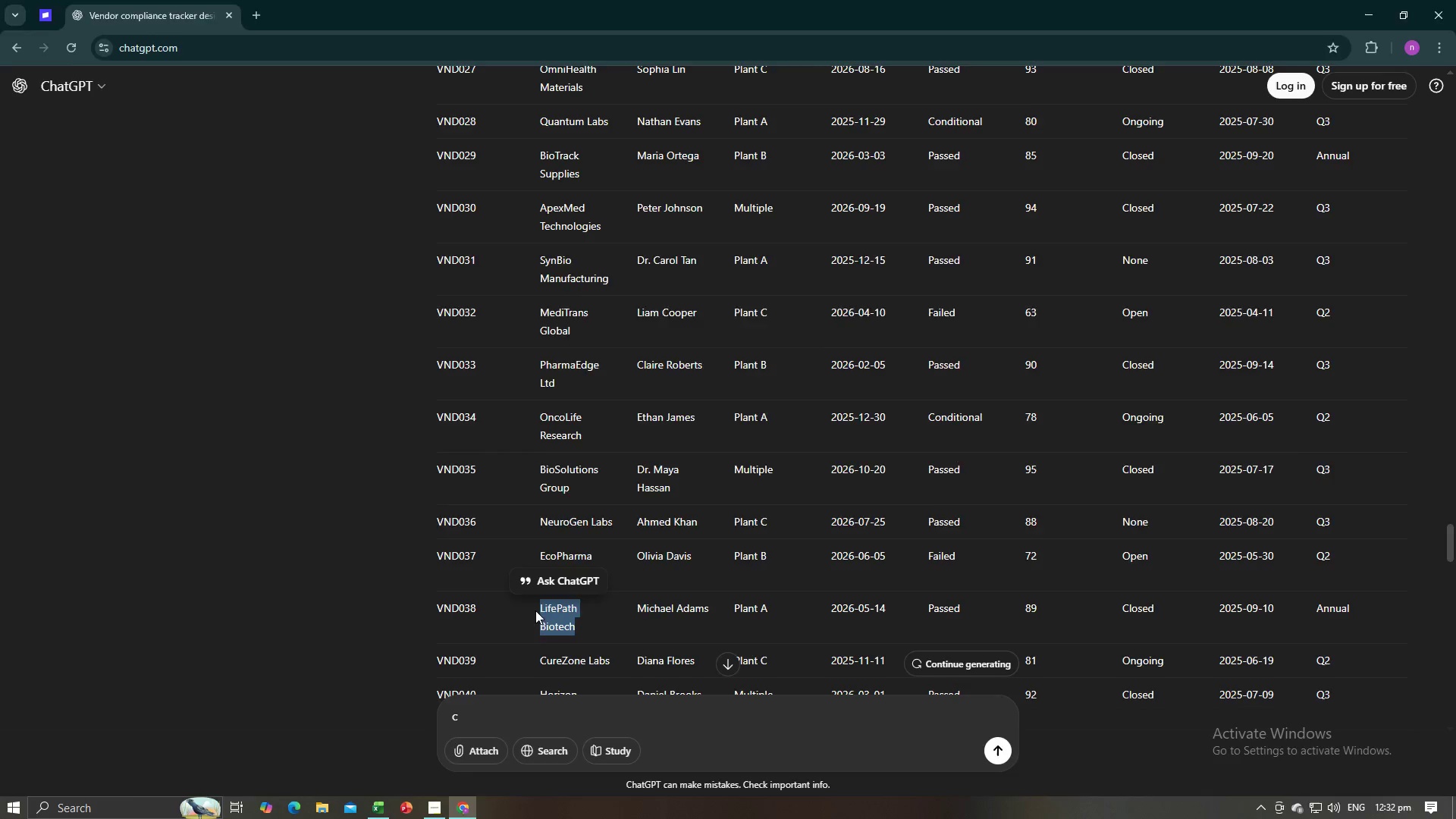 
key(Alt+Tab)
 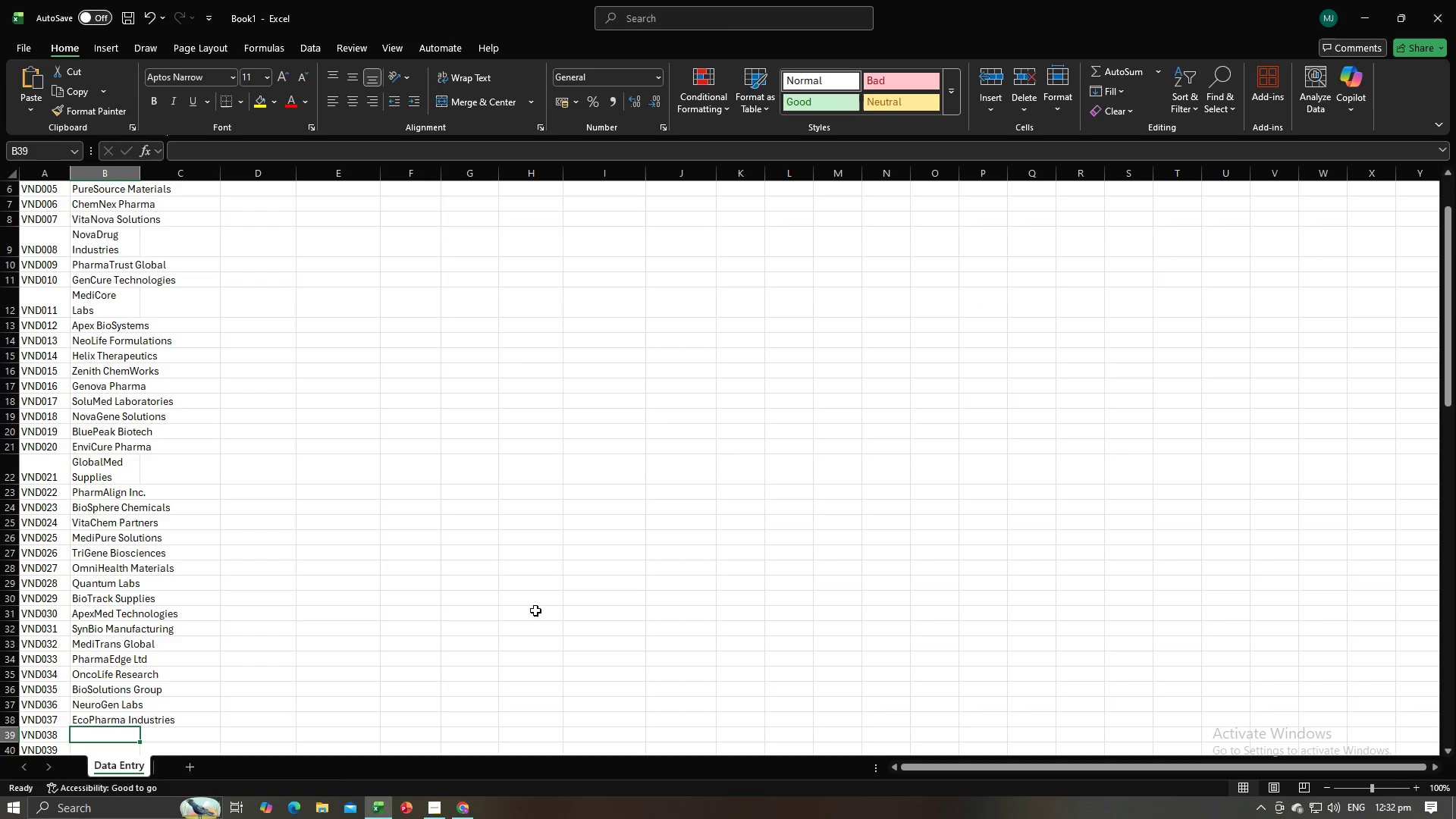 
key(Control+V)
 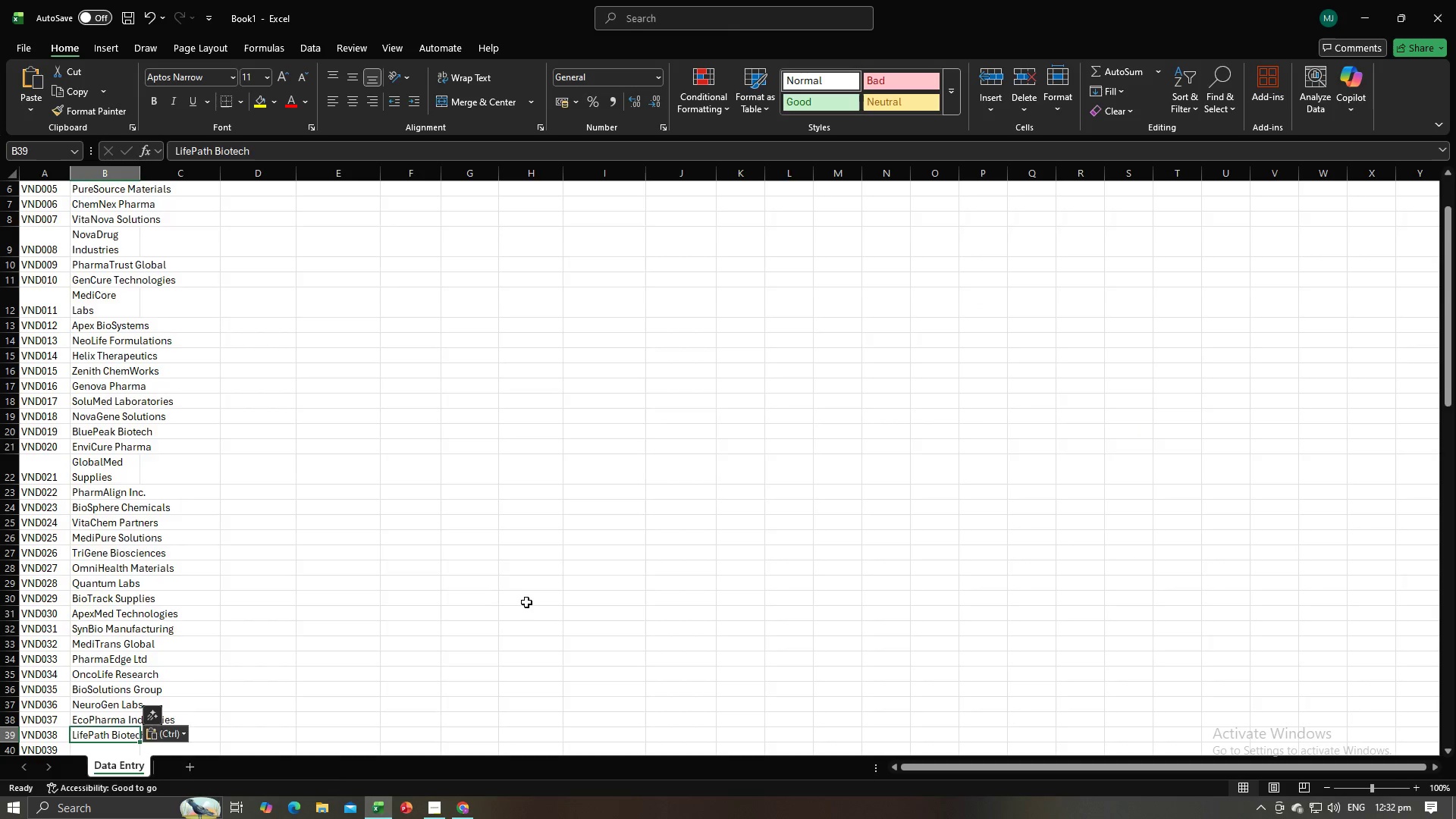 
key(NumpadEnter)
 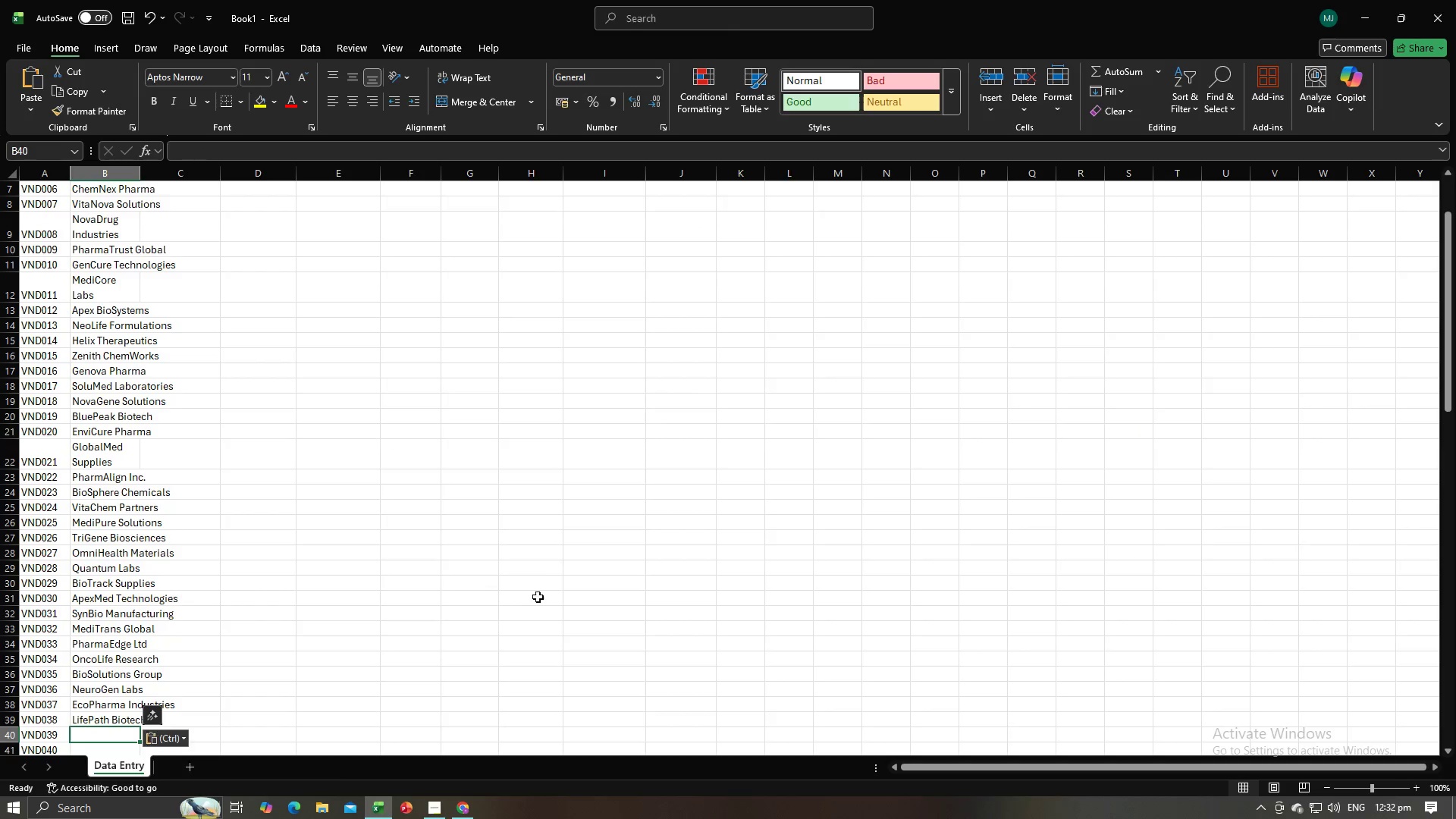 
key(Alt+AltLeft)
 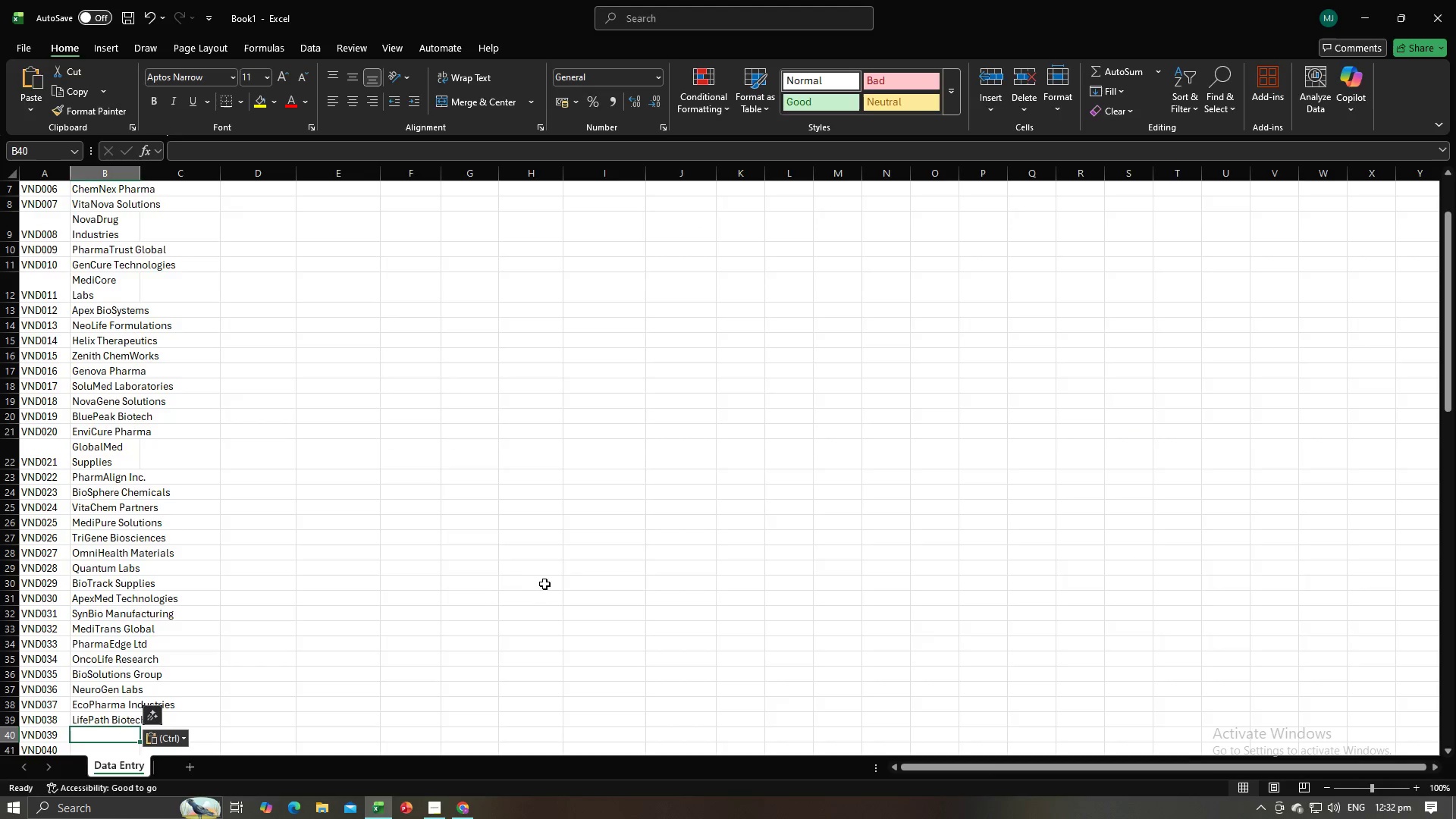 
key(Alt+Tab)
 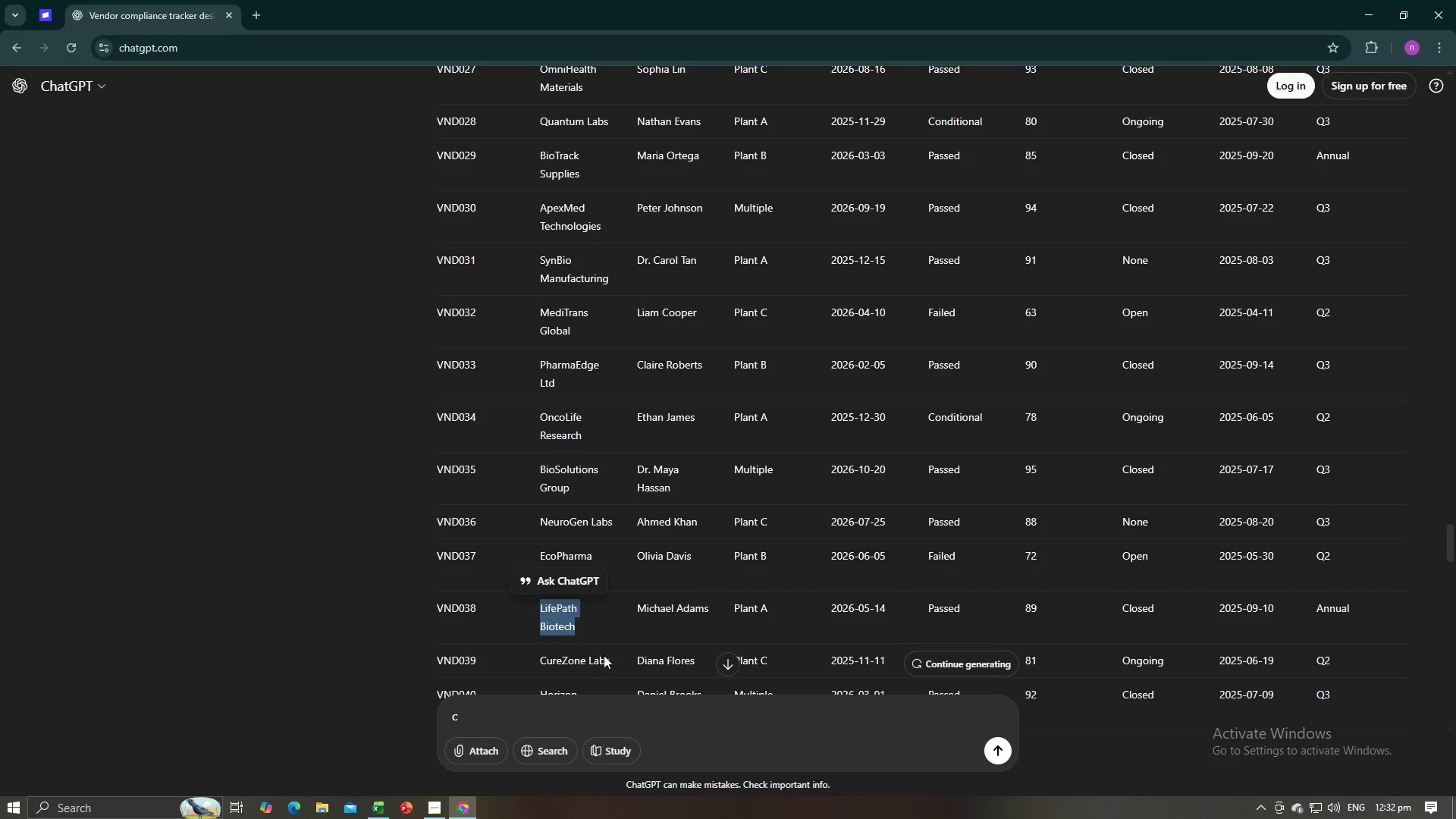 
left_click_drag(start_coordinate=[611, 661], to_coordinate=[570, 664])
 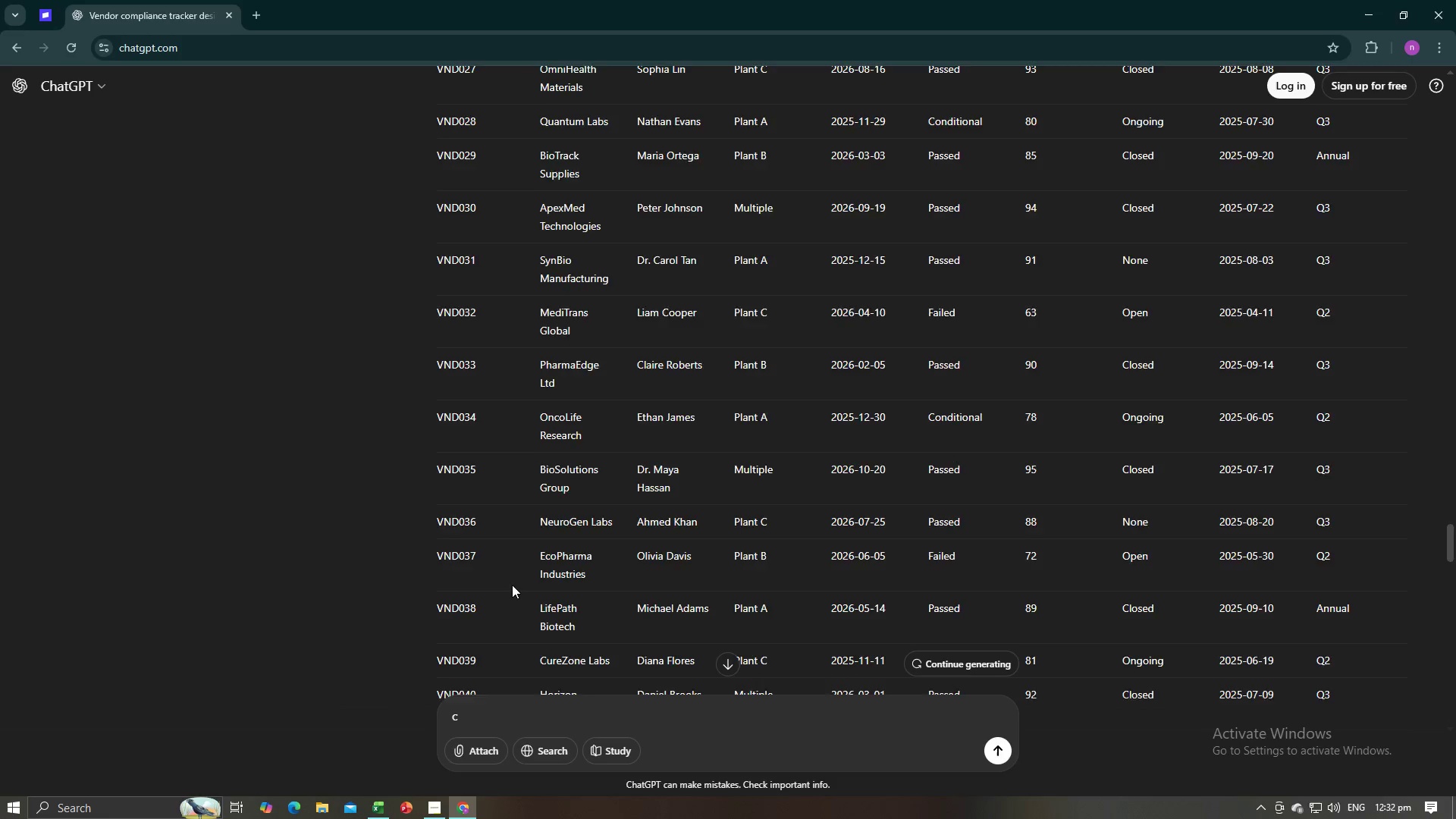 
scroll: coordinate [509, 579], scroll_direction: down, amount: 4.0
 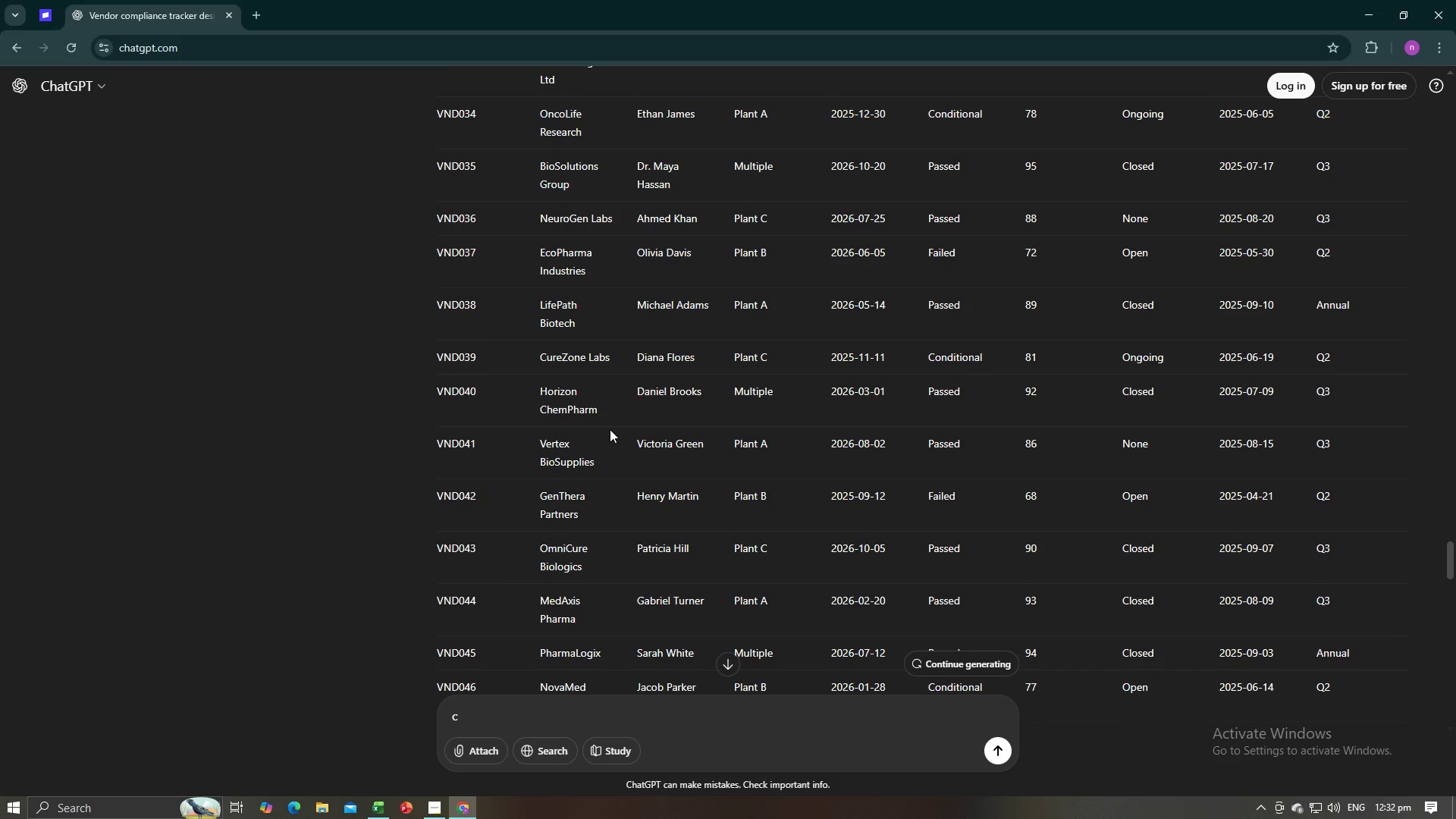 
key(Alt+AltLeft)
 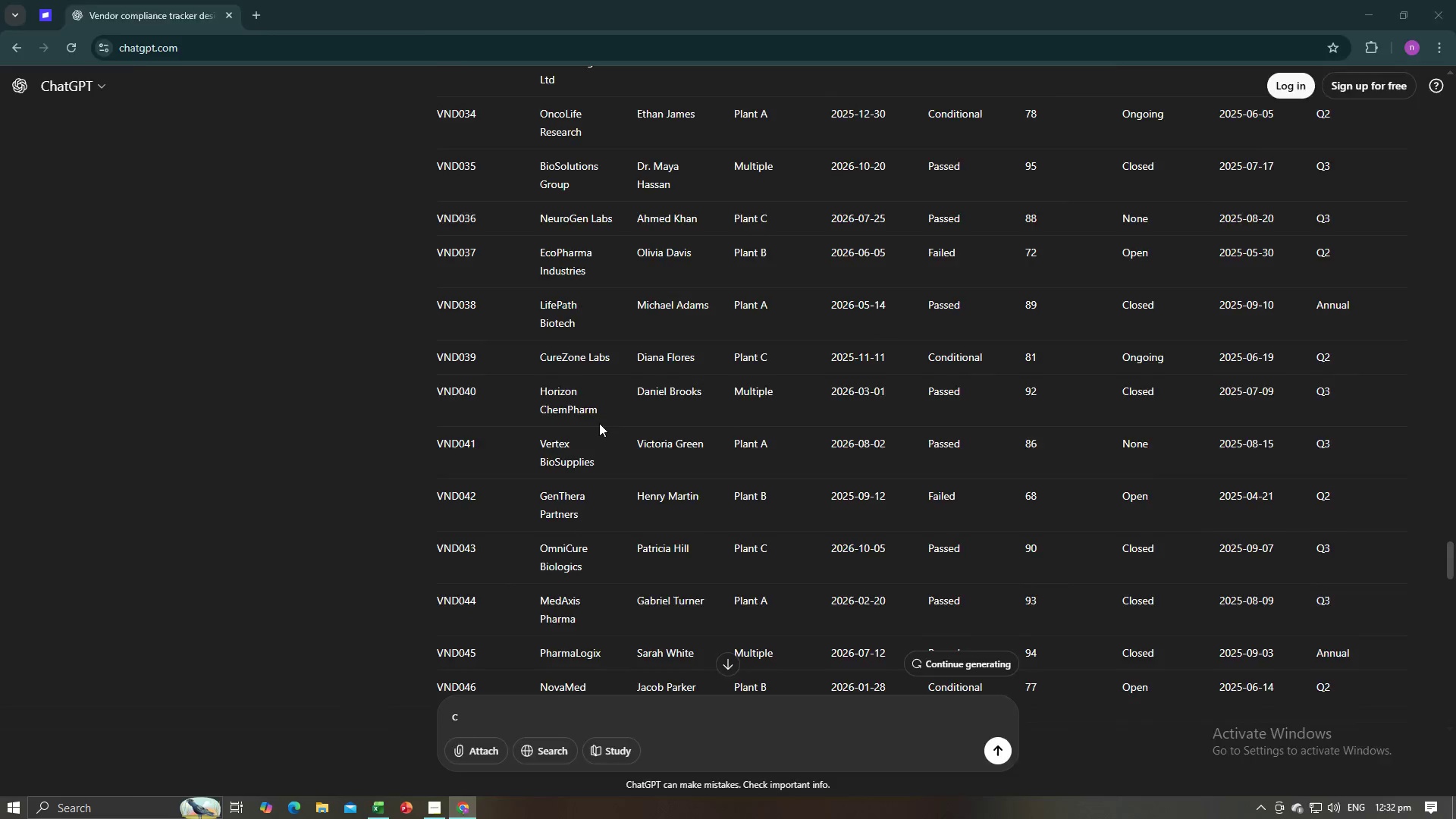 
key(Alt+Tab)
 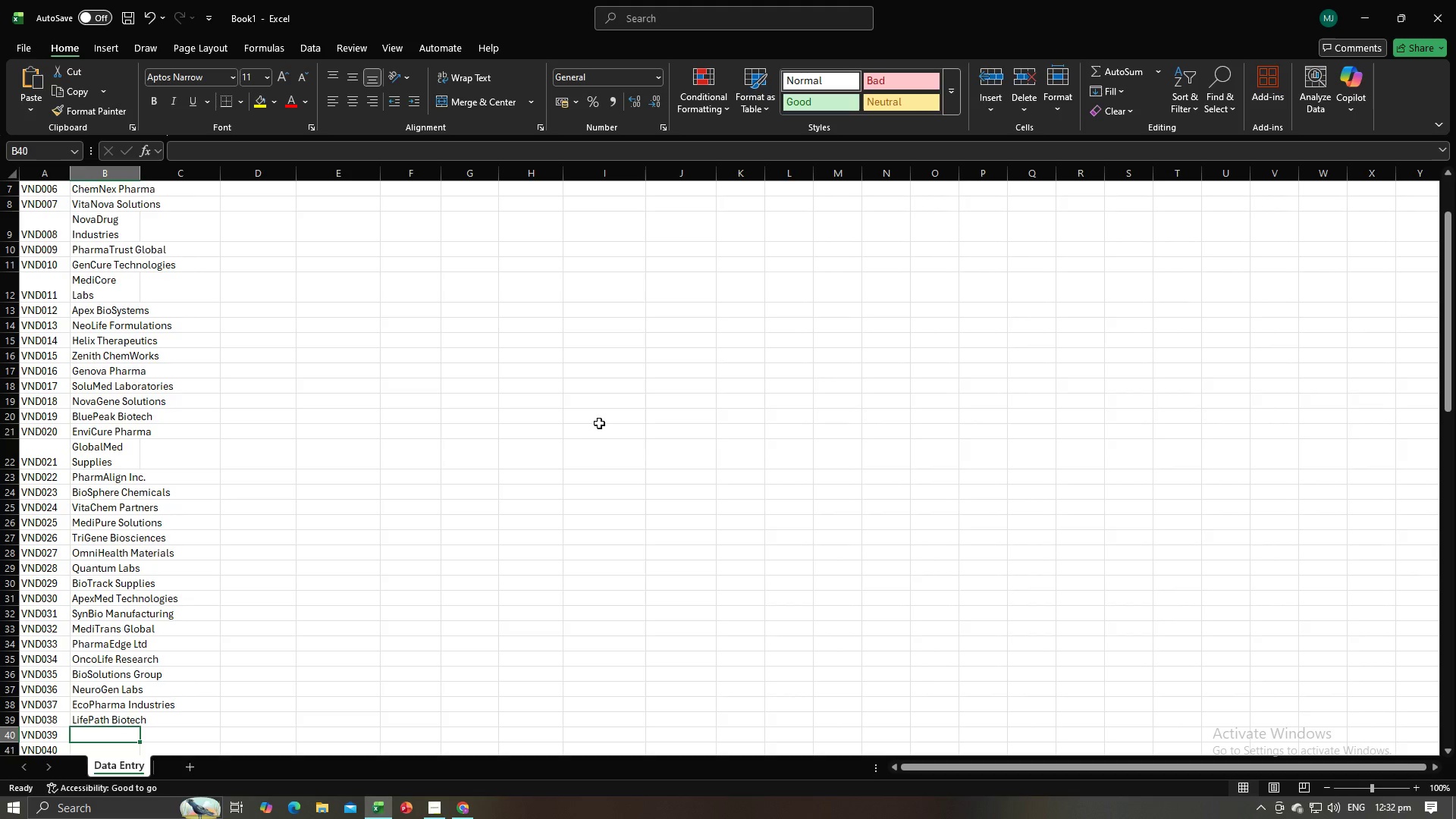 
key(Alt+AltLeft)
 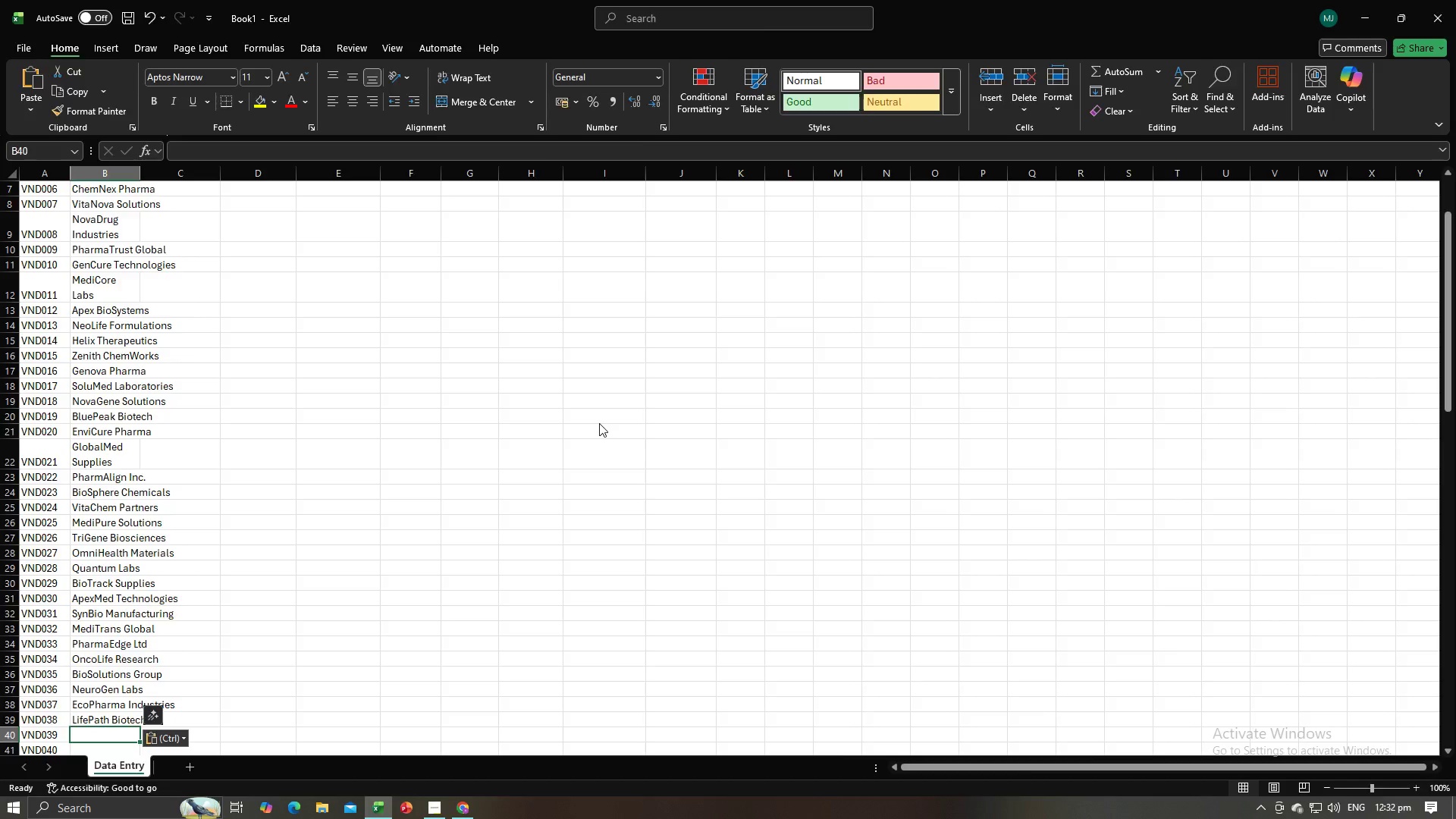 
key(Alt+Tab)
 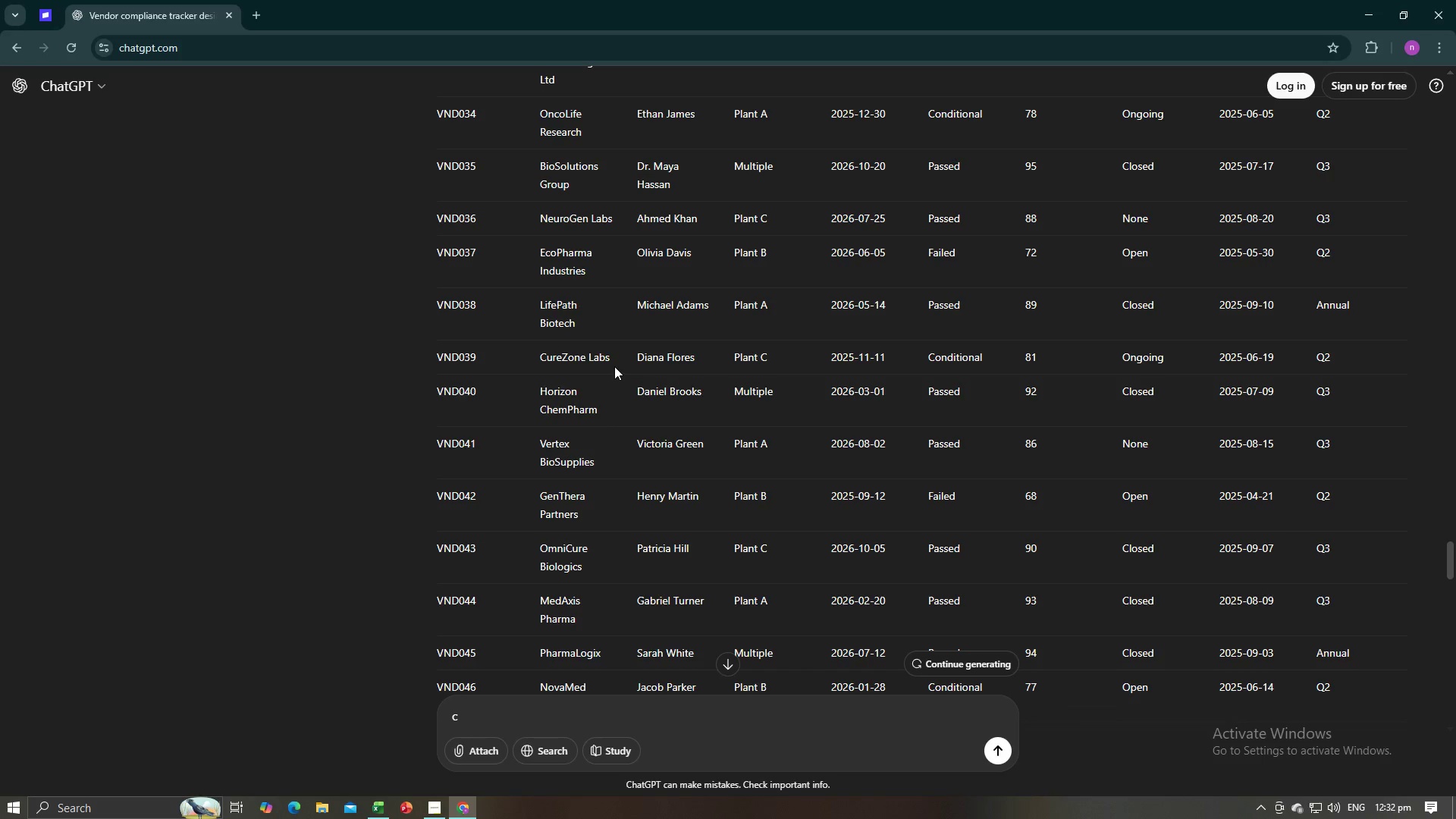 
left_click_drag(start_coordinate=[613, 356], to_coordinate=[538, 355])
 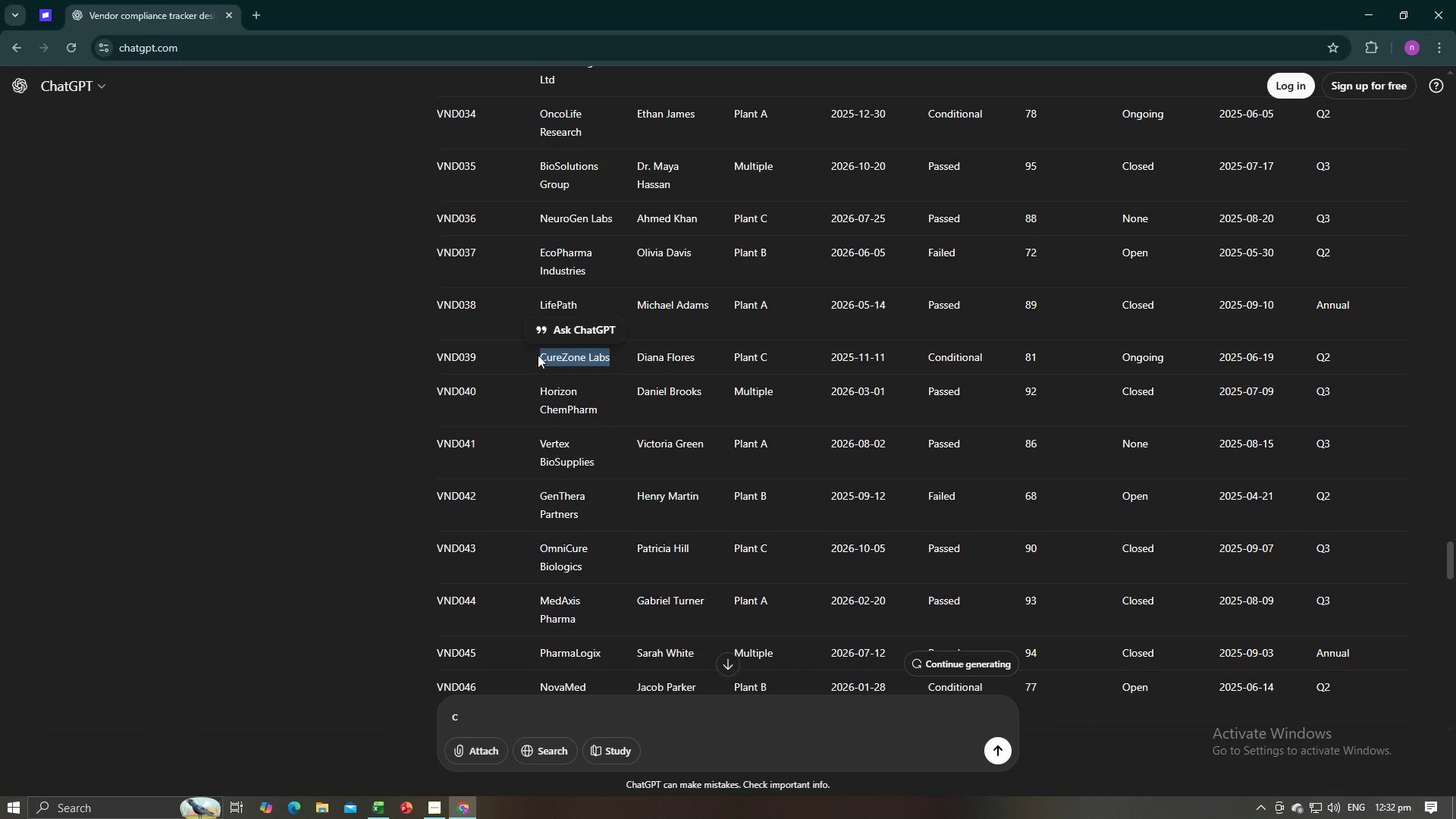 
key(Control+C)
 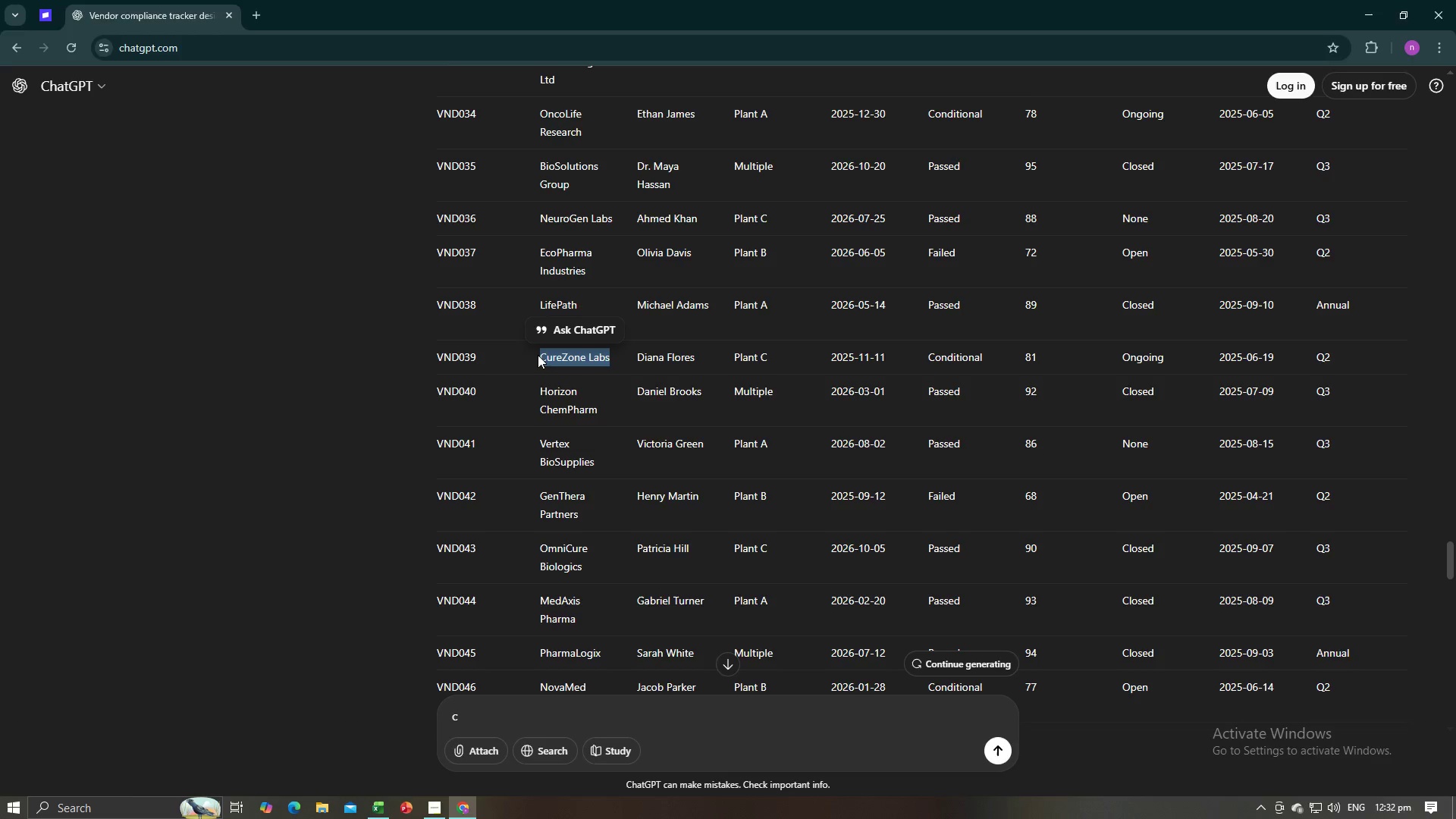 
key(Alt+AltLeft)
 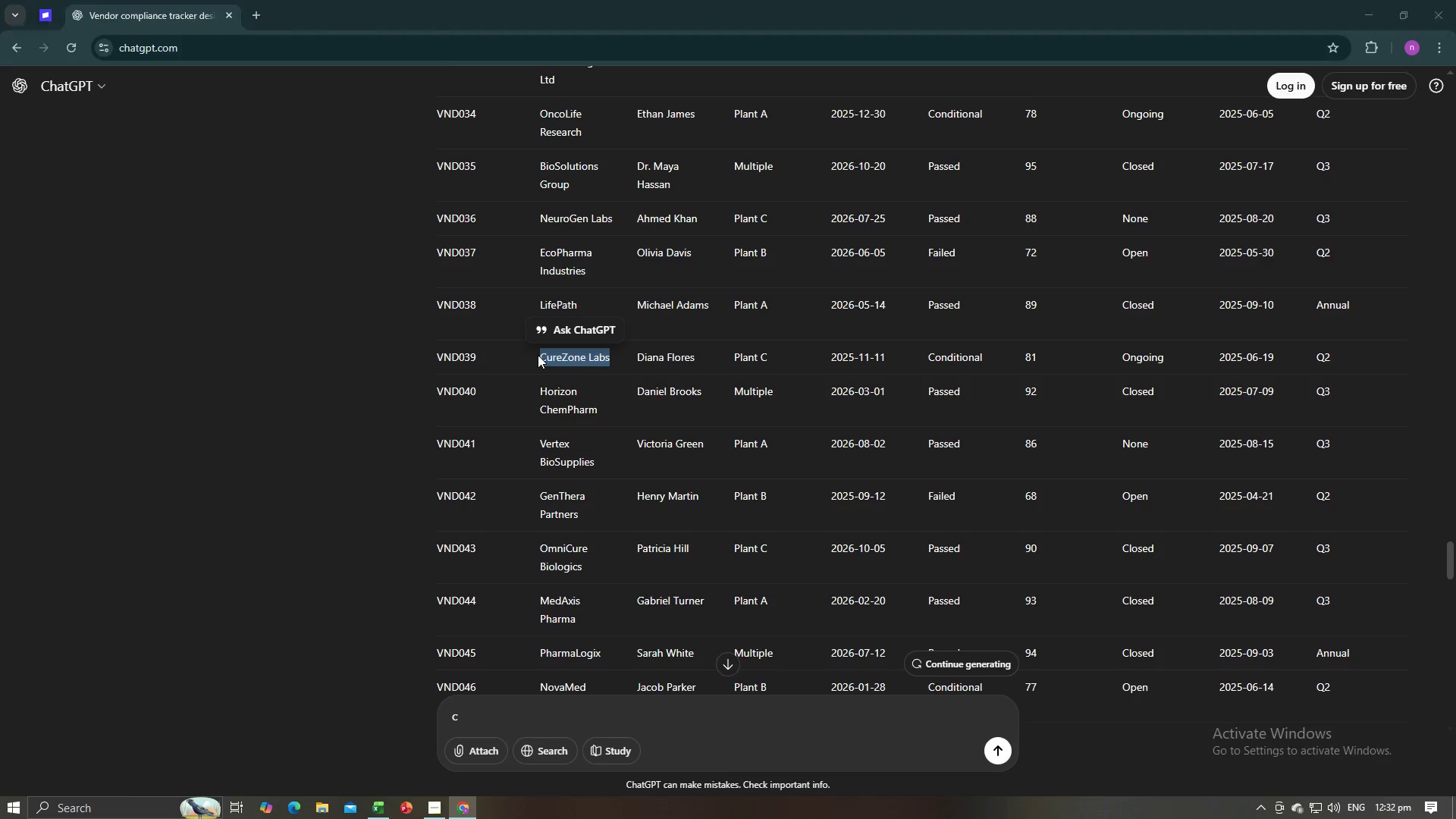 
key(Alt+Tab)
 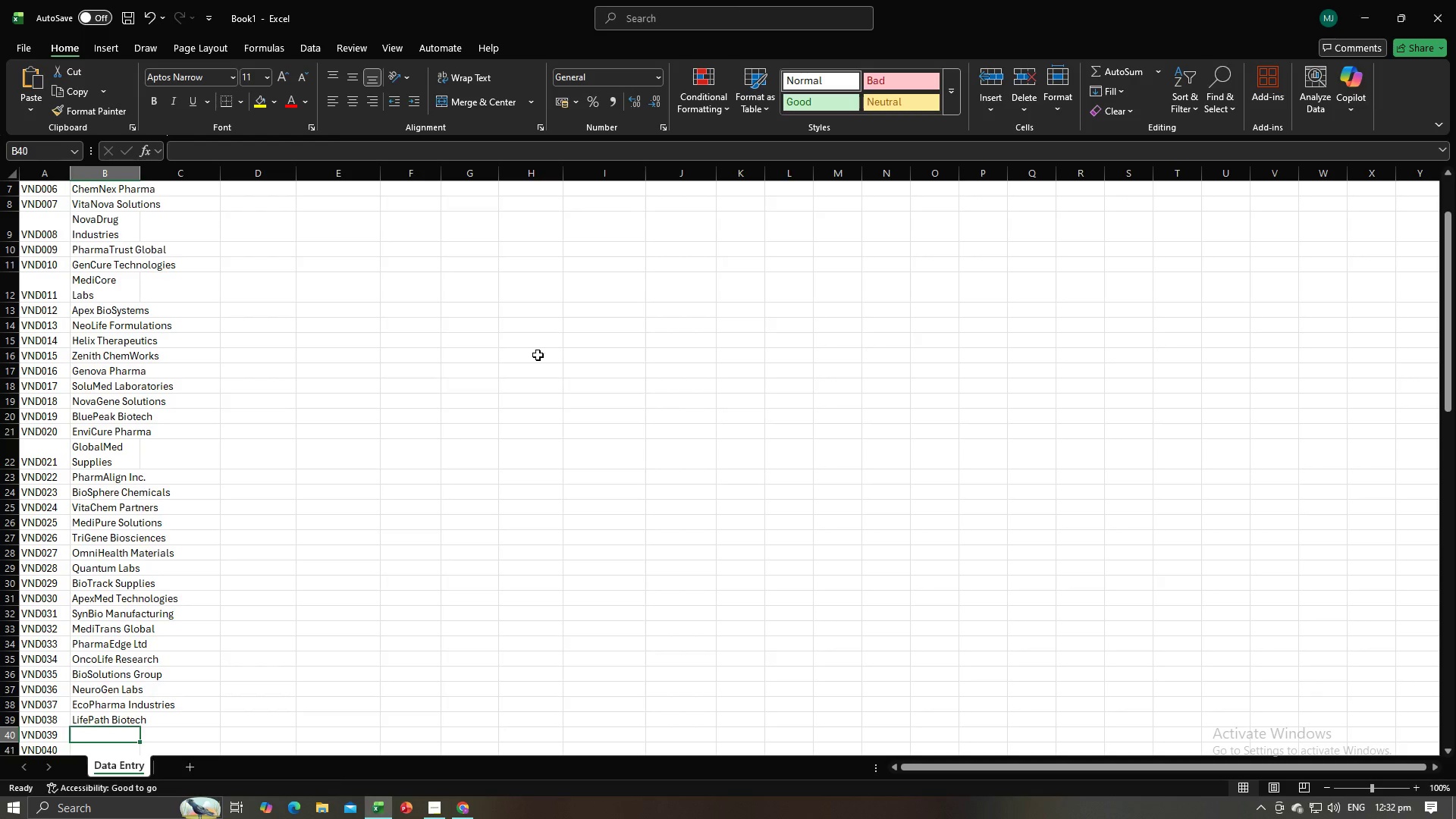 
key(Control+V)
 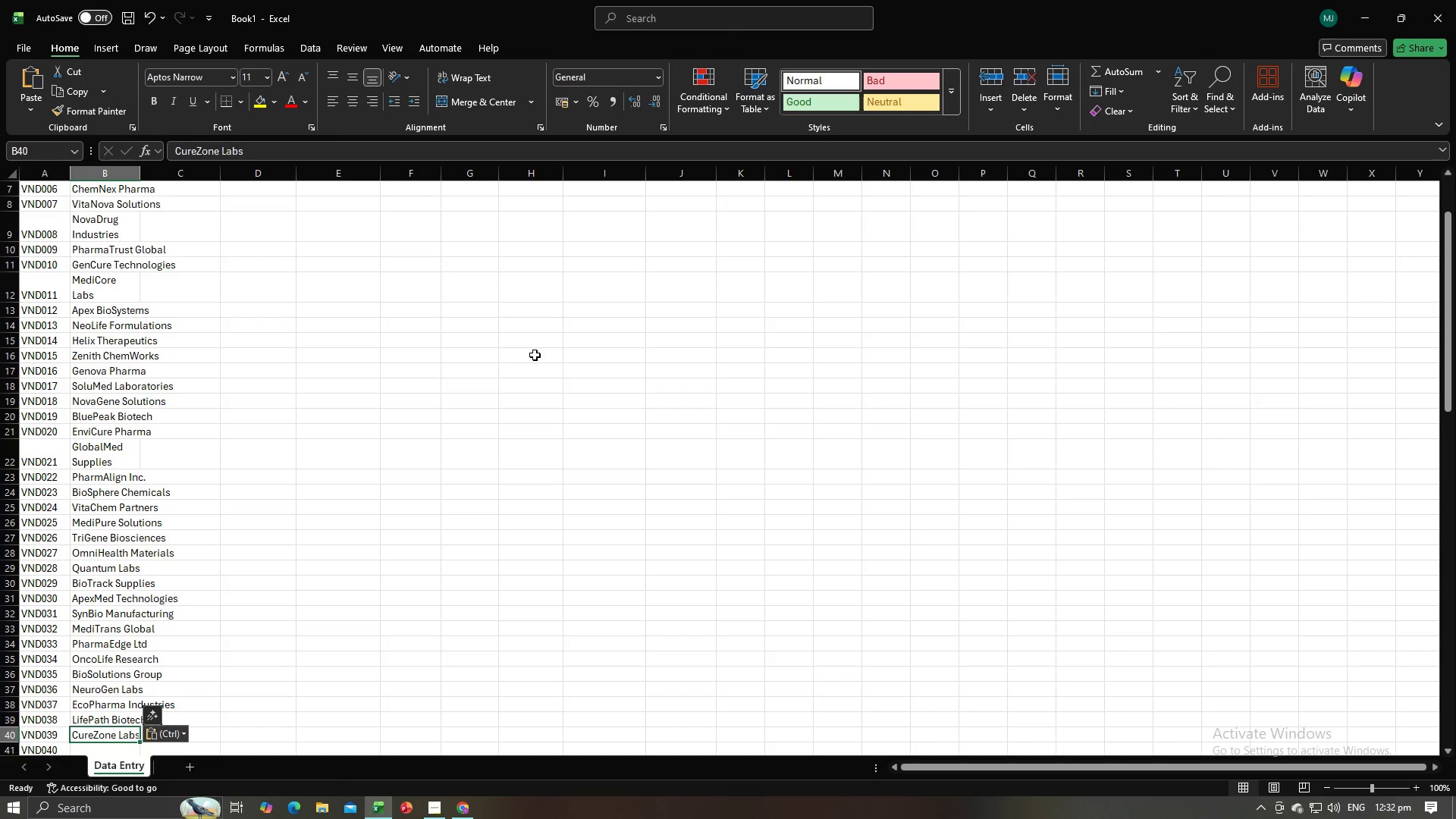 
key(NumpadEnter)
 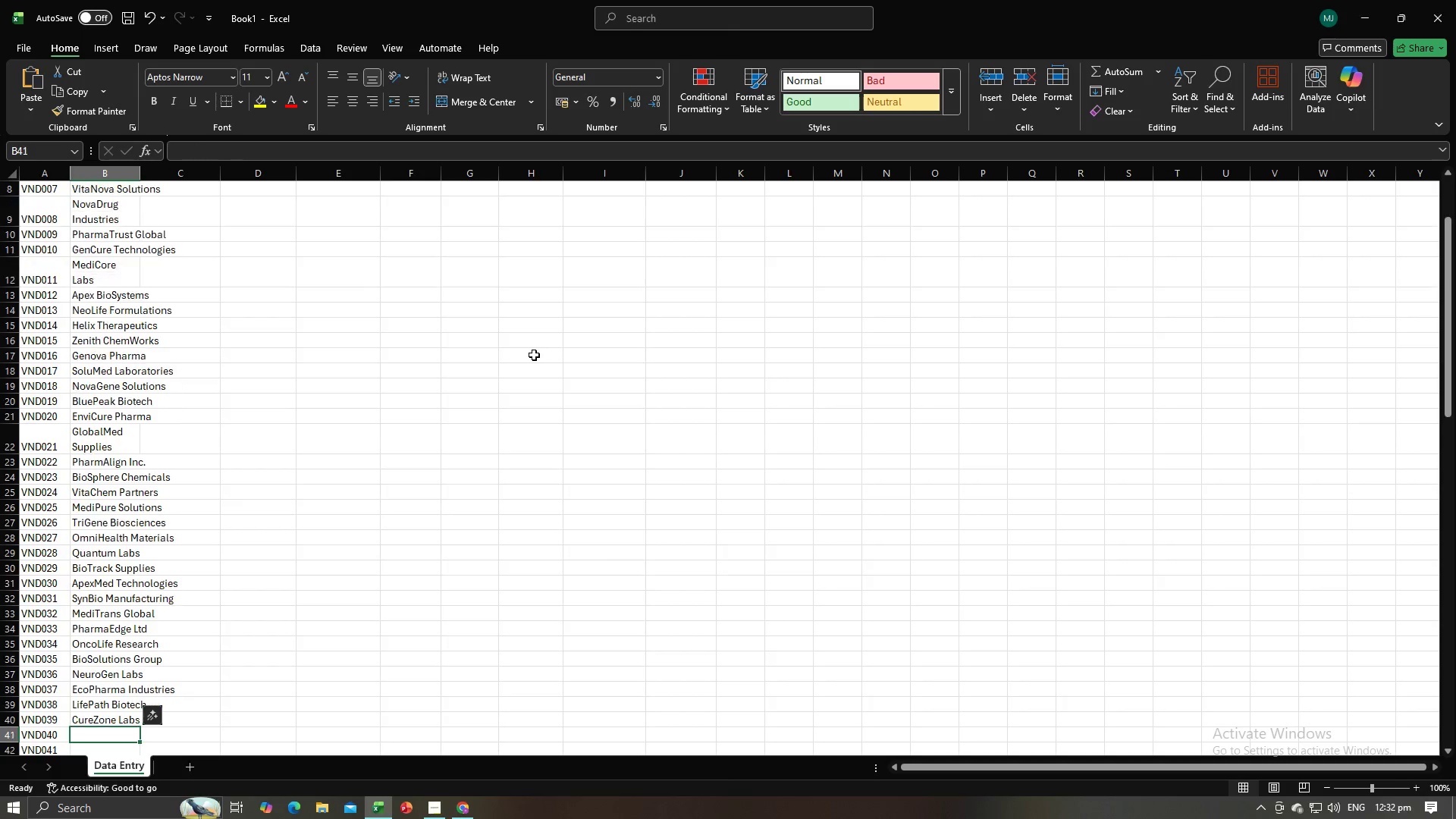 
key(Alt+AltLeft)
 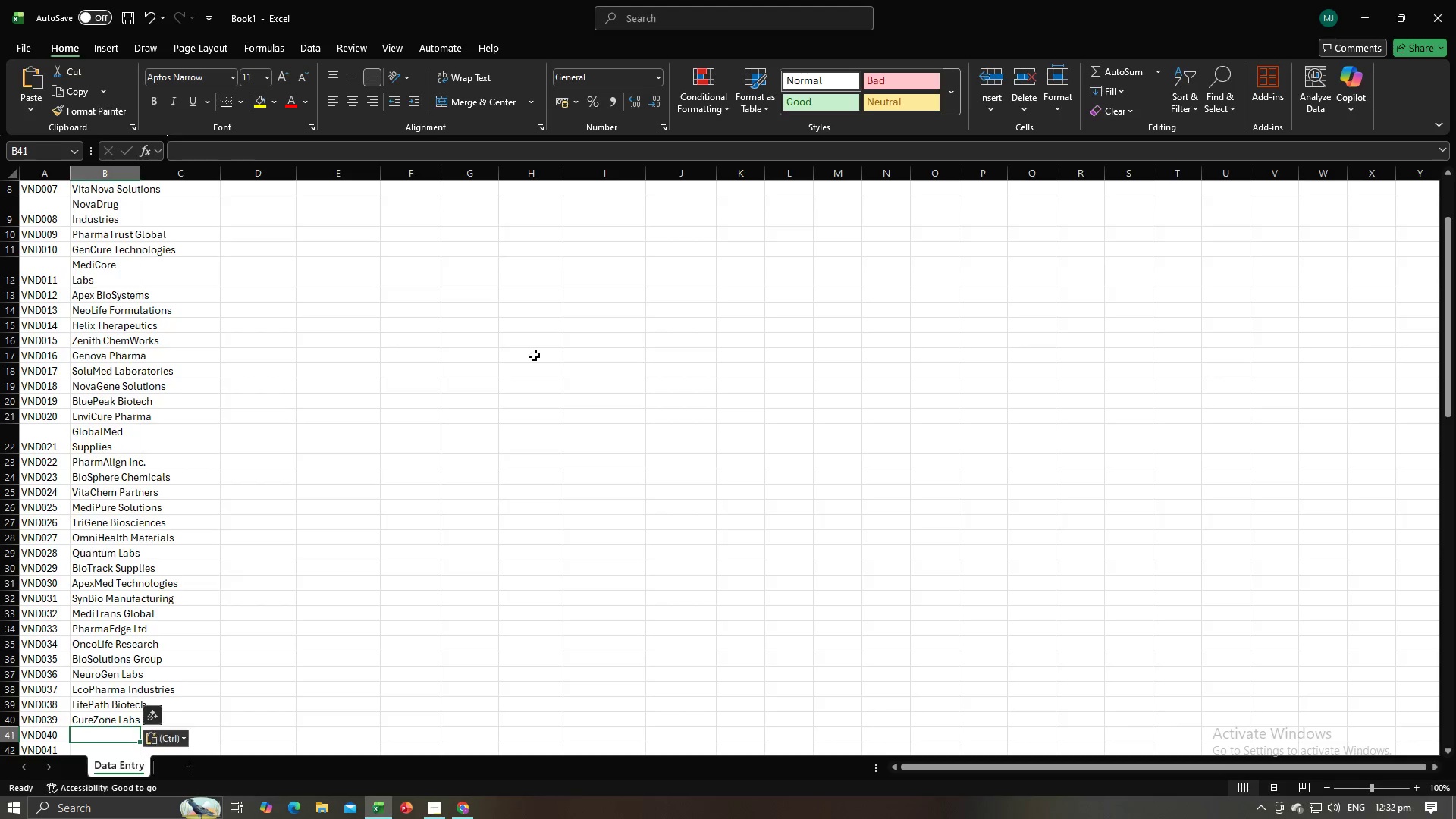 
key(Alt+Tab)
 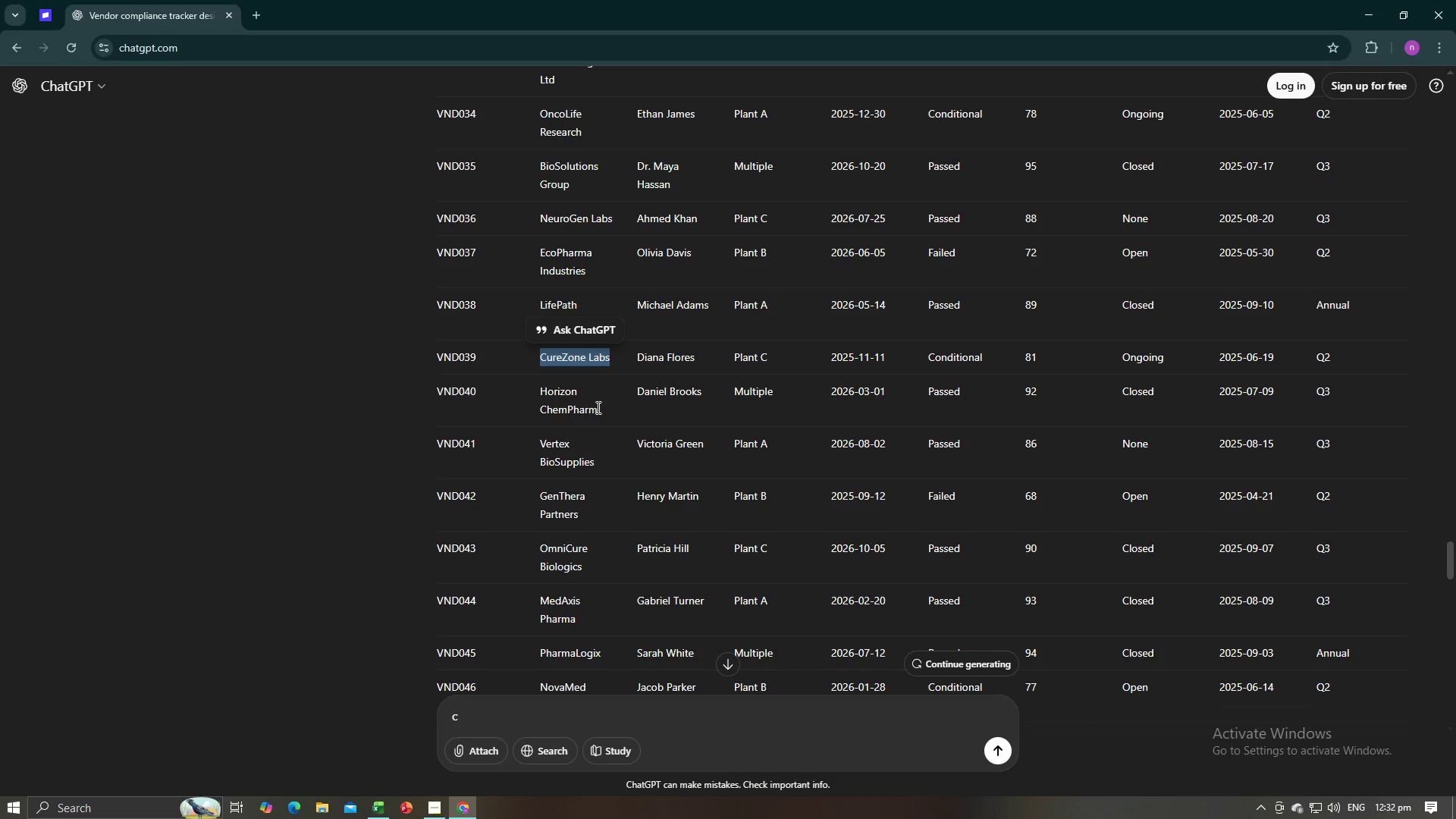 
left_click_drag(start_coordinate=[599, 409], to_coordinate=[535, 398])
 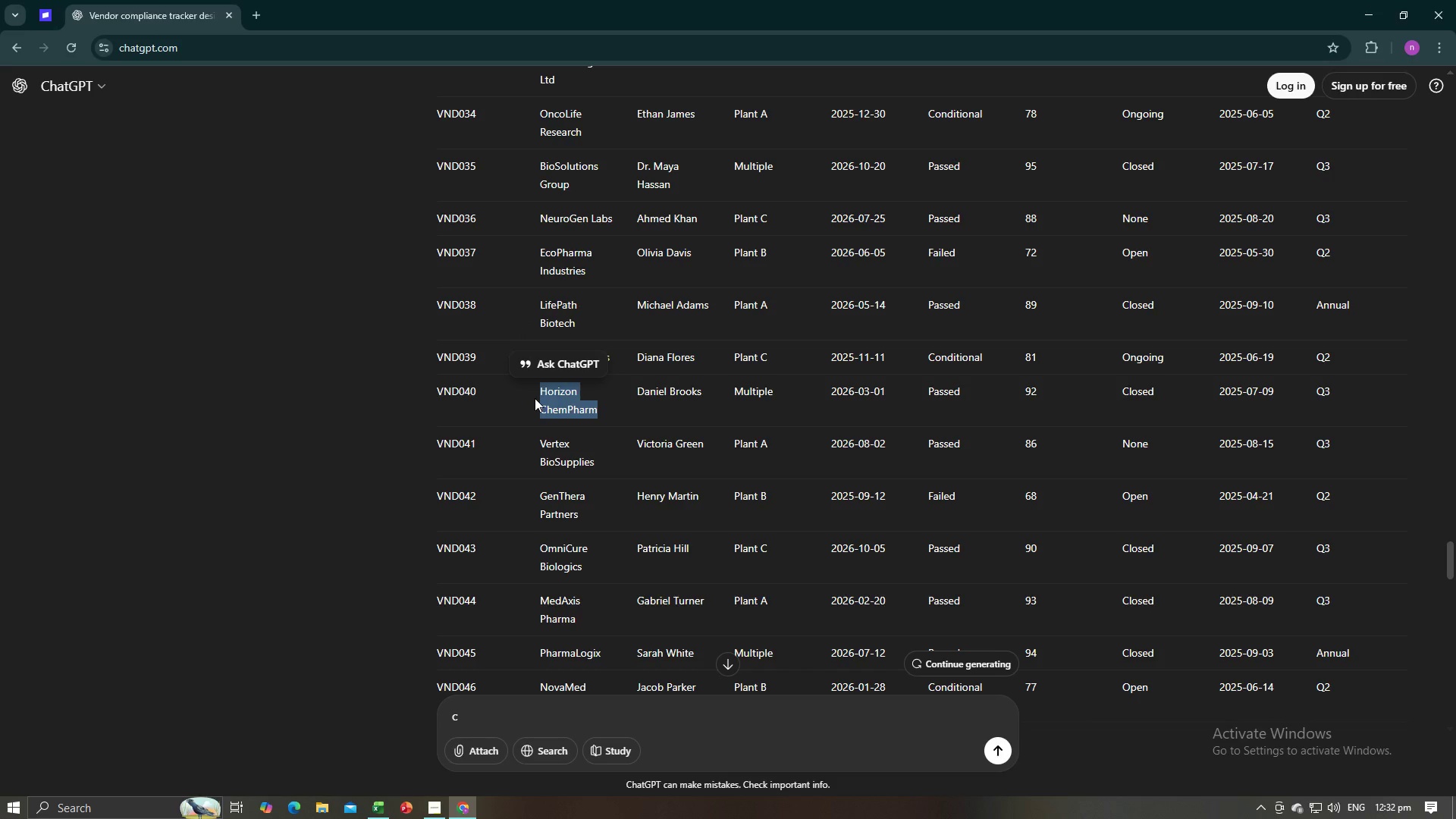 
key(Control+C)
 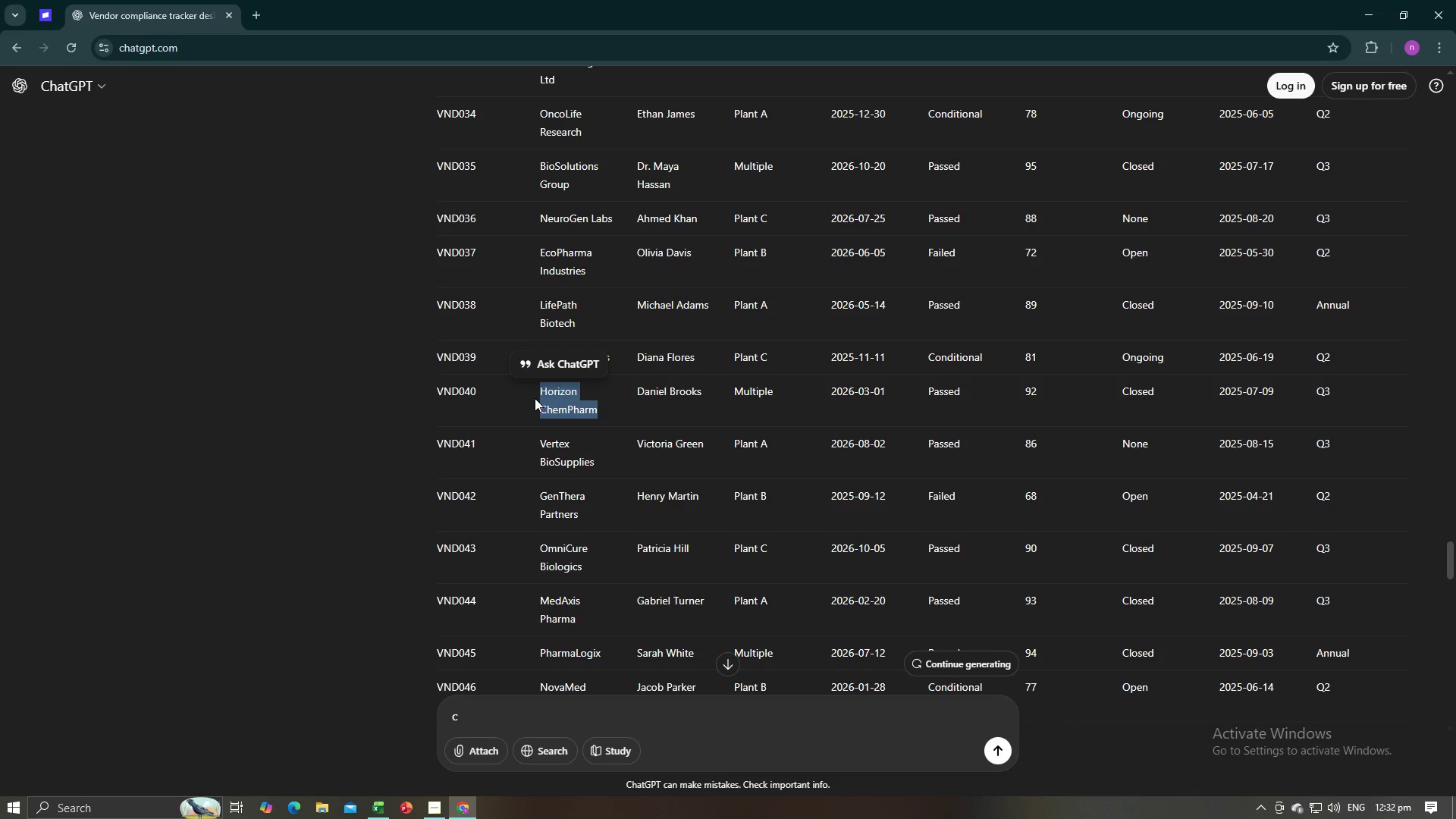 
key(Control+C)
 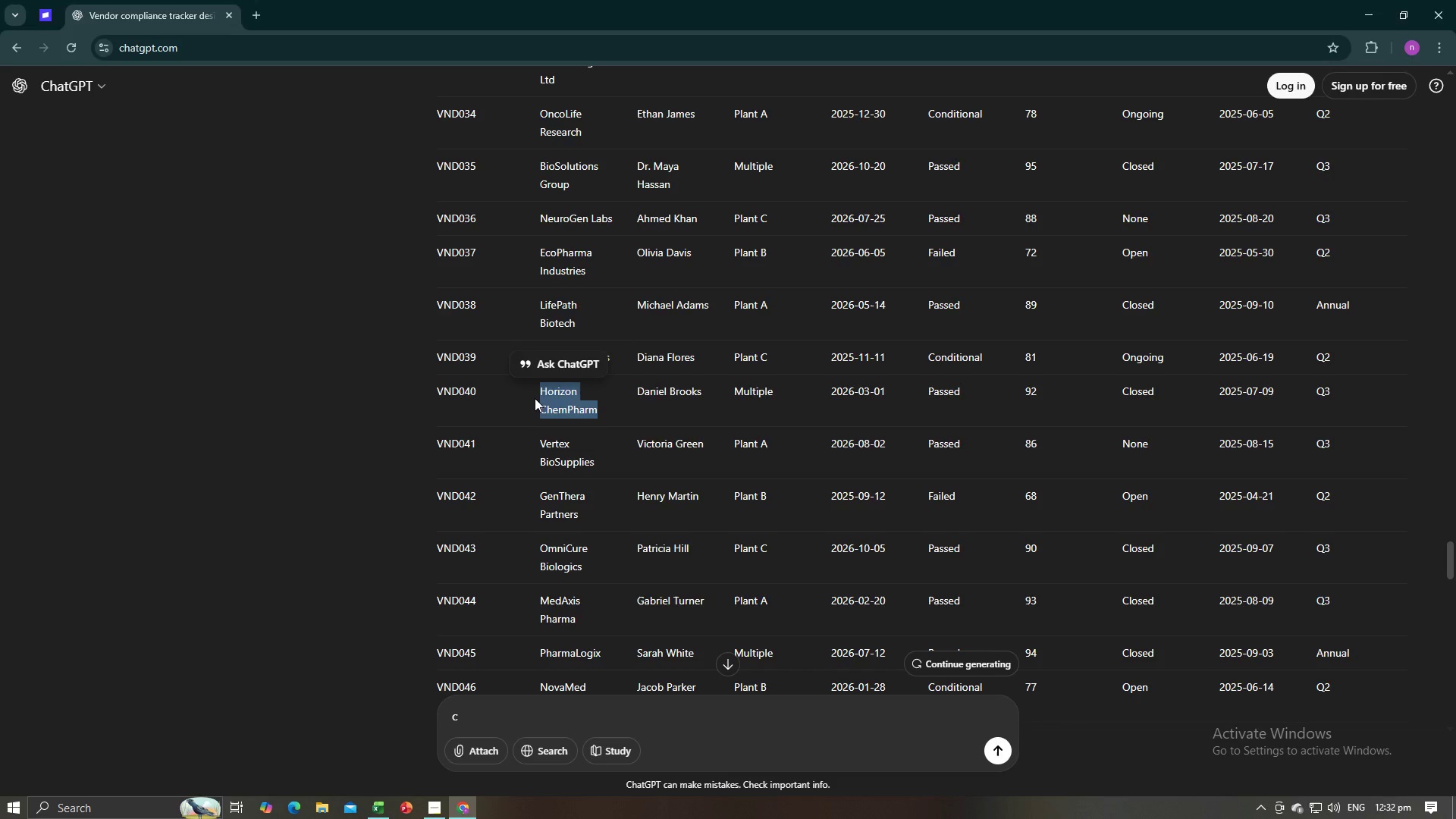 
key(Alt+AltLeft)
 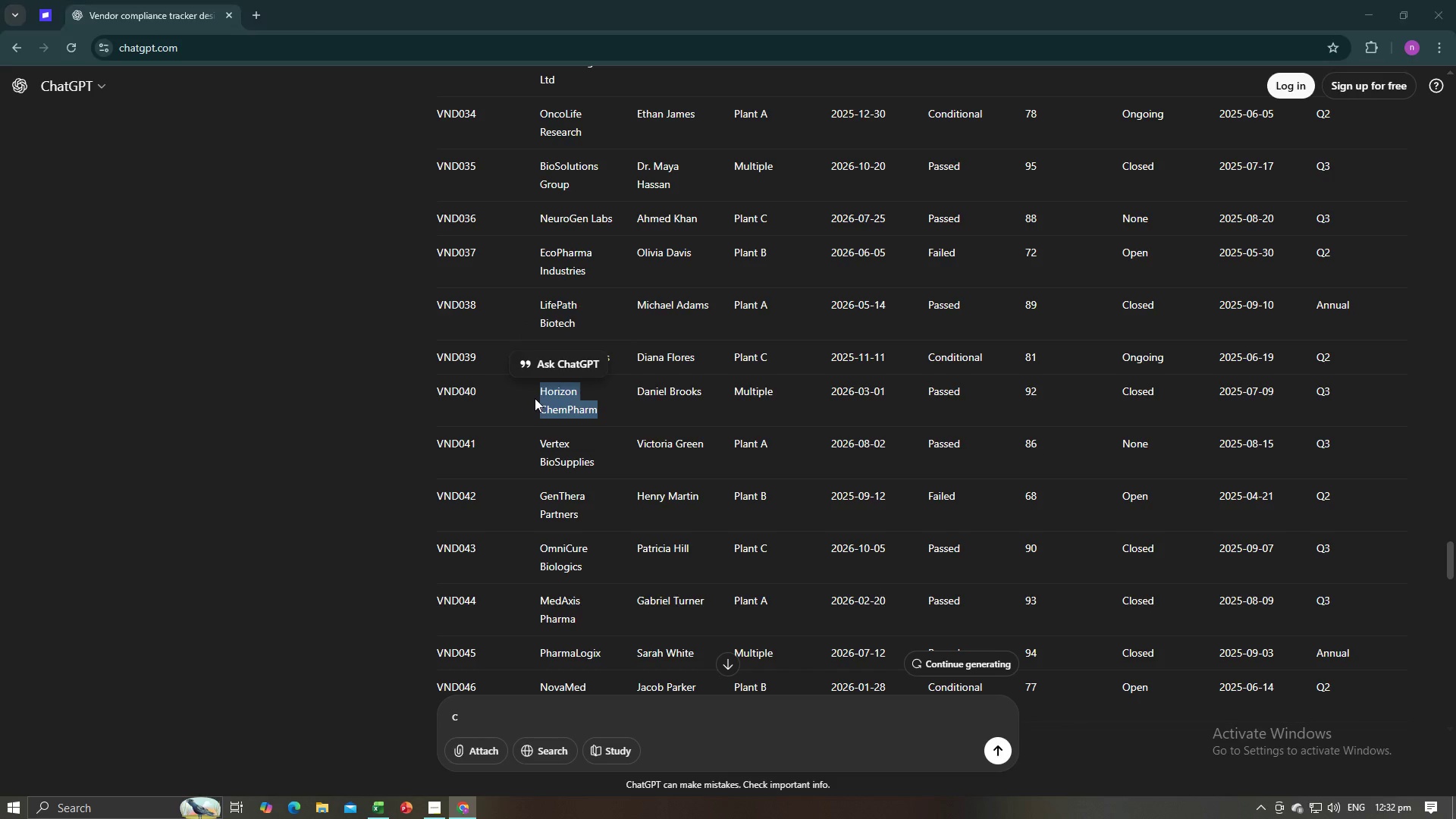 
key(Alt+Tab)
 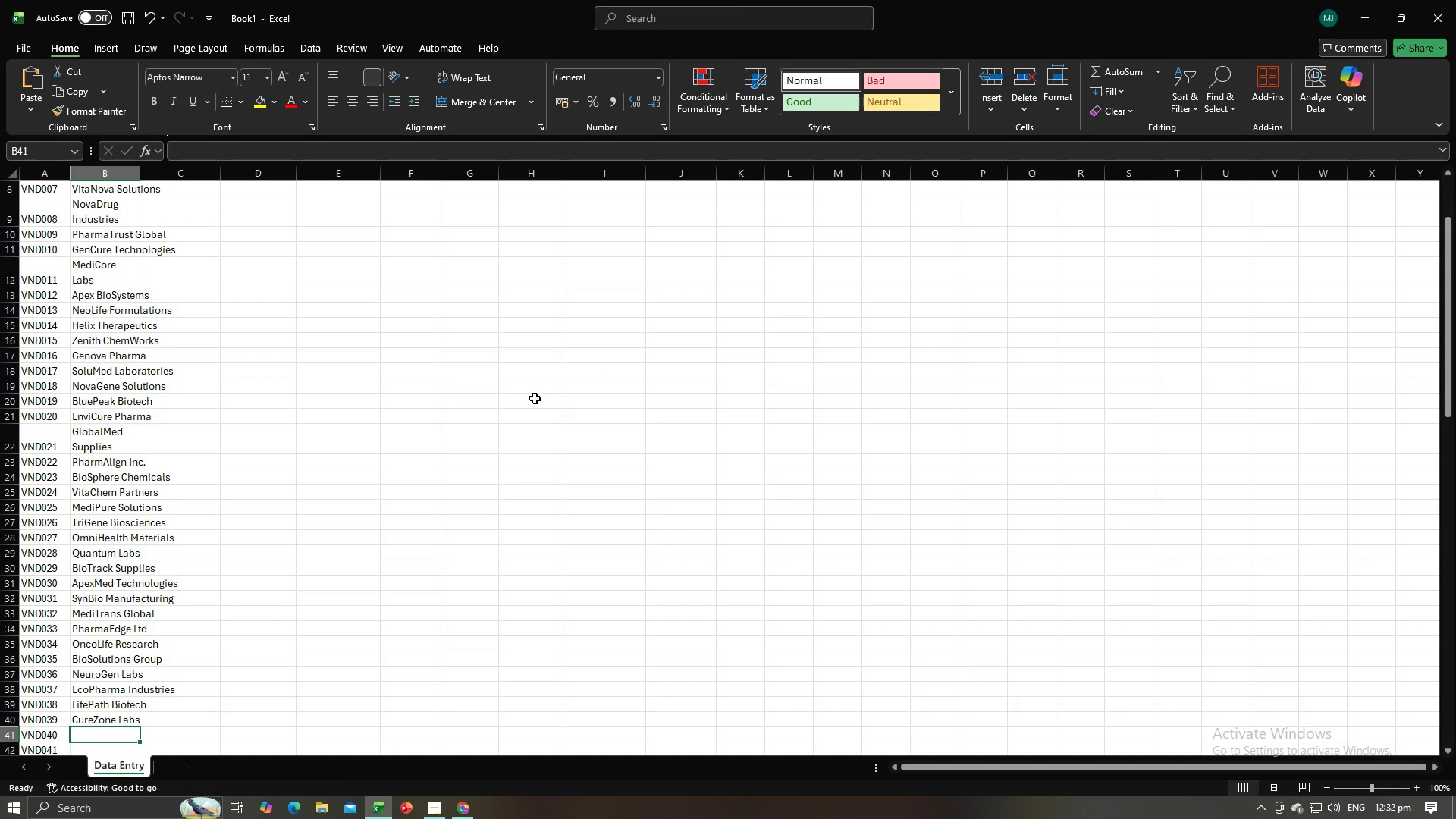 
key(Control+V)
 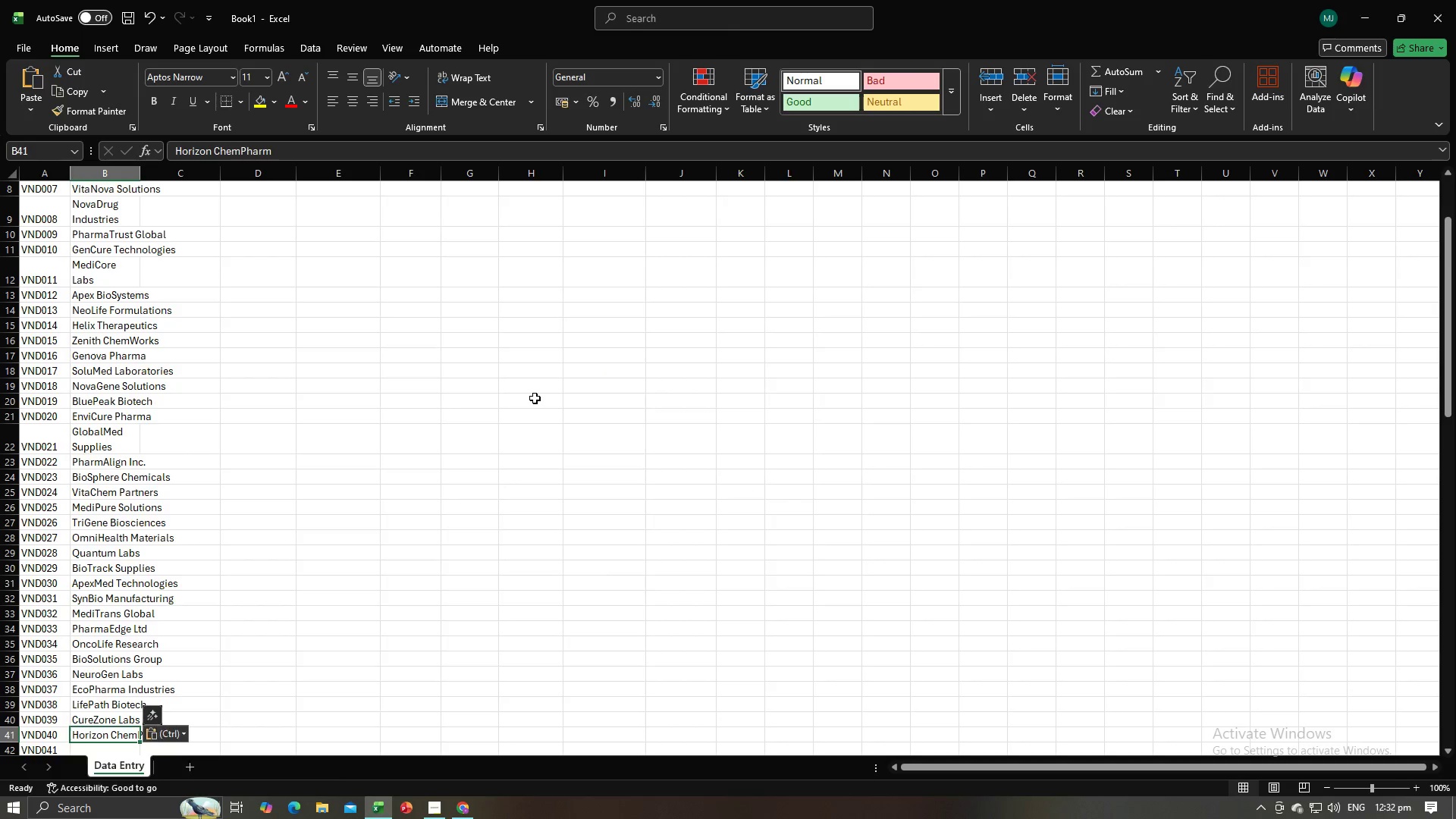 
key(NumpadEnter)
 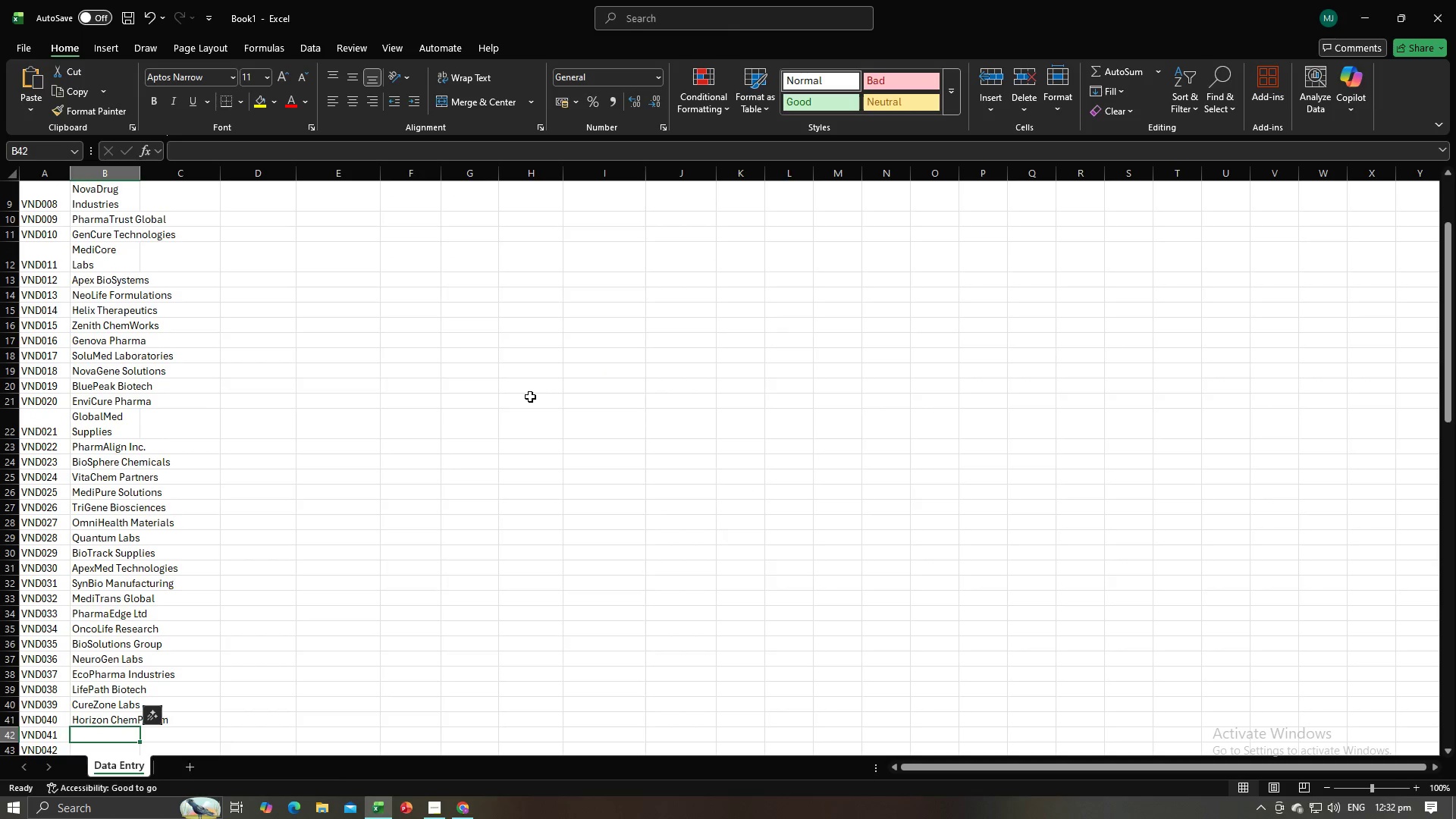 
key(Alt+AltLeft)
 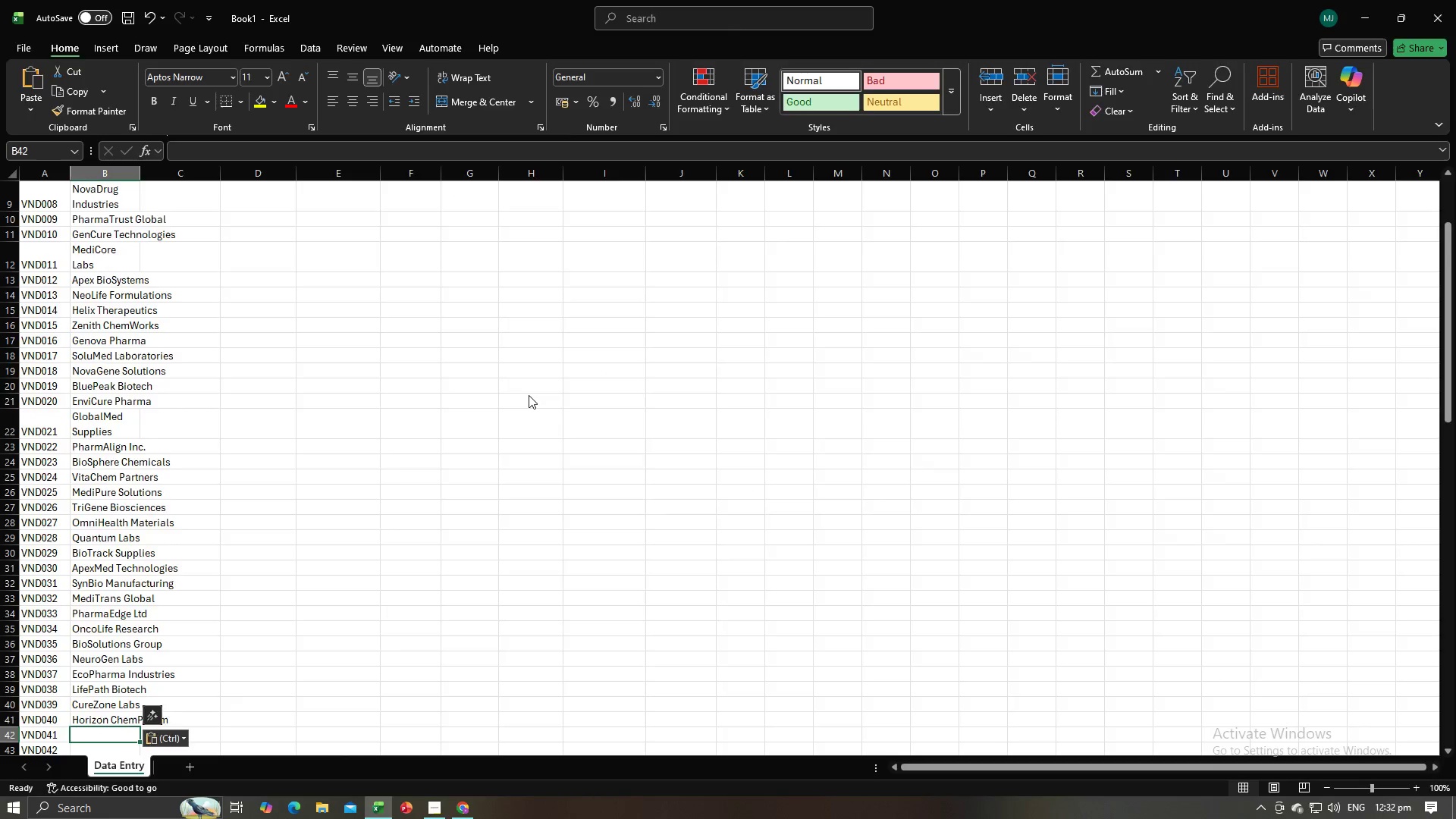 
key(Alt+Tab)
 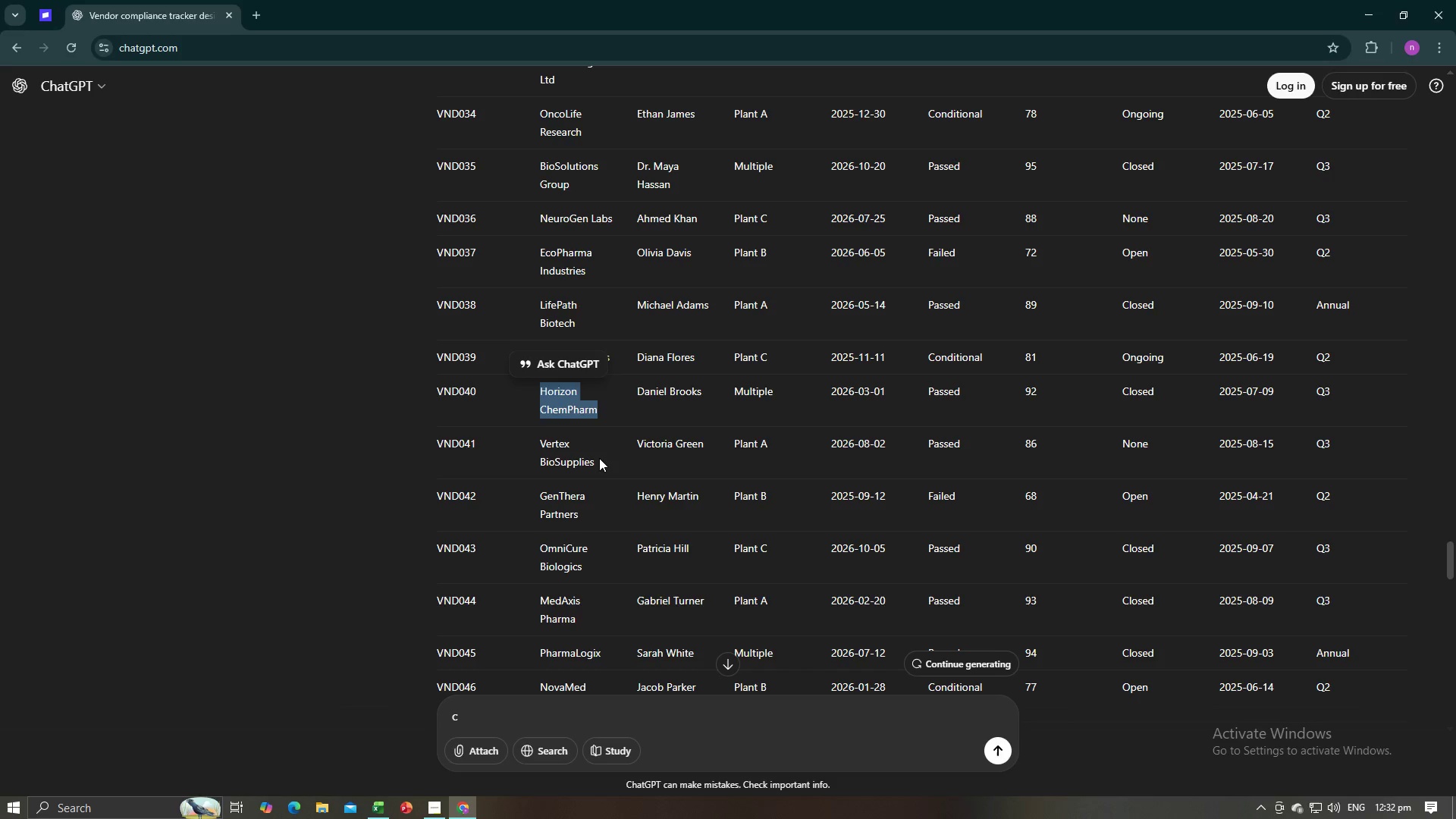 
left_click_drag(start_coordinate=[599, 461], to_coordinate=[541, 447])
 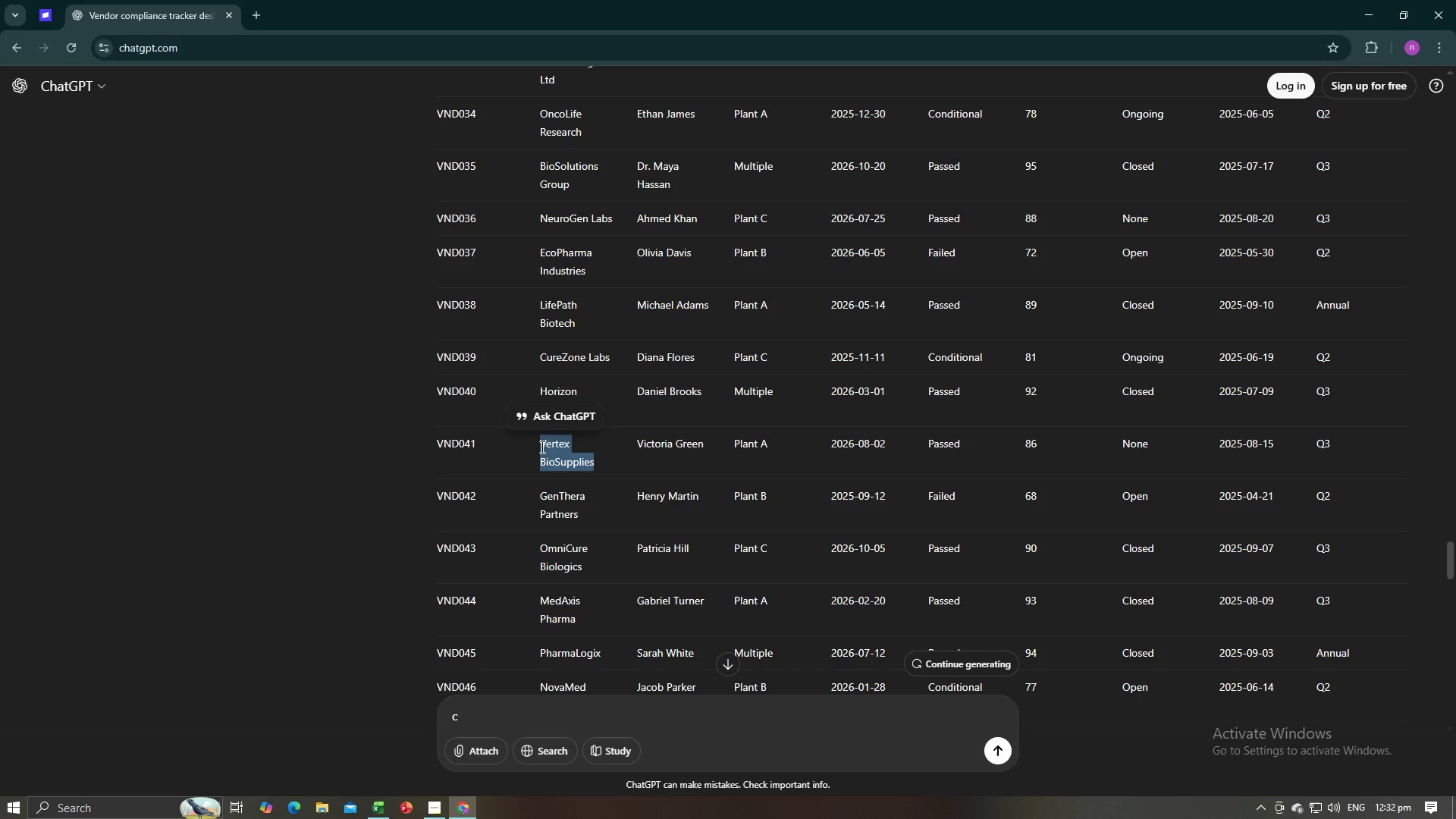 
key(Control+C)
 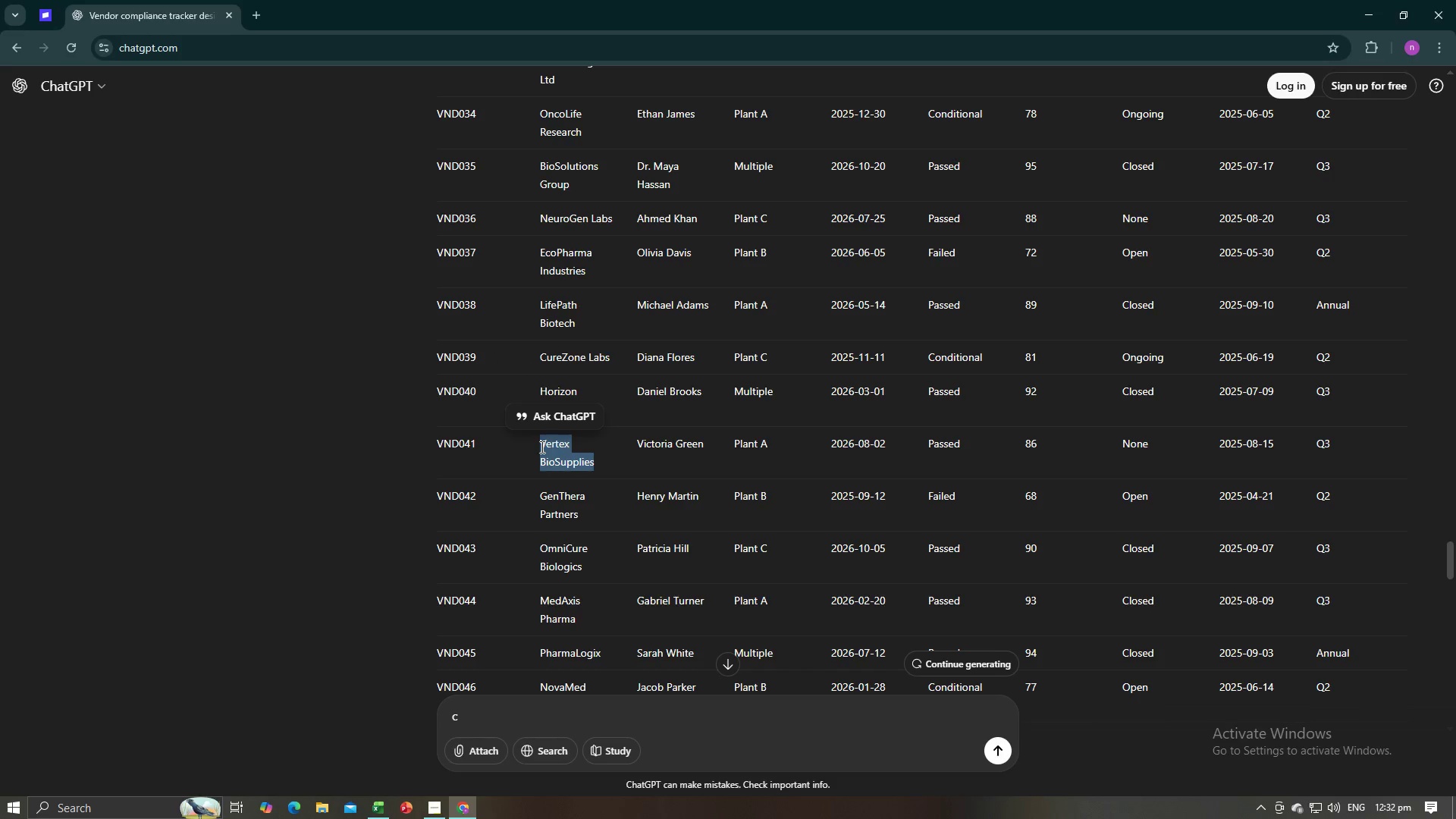 
key(Control+C)
 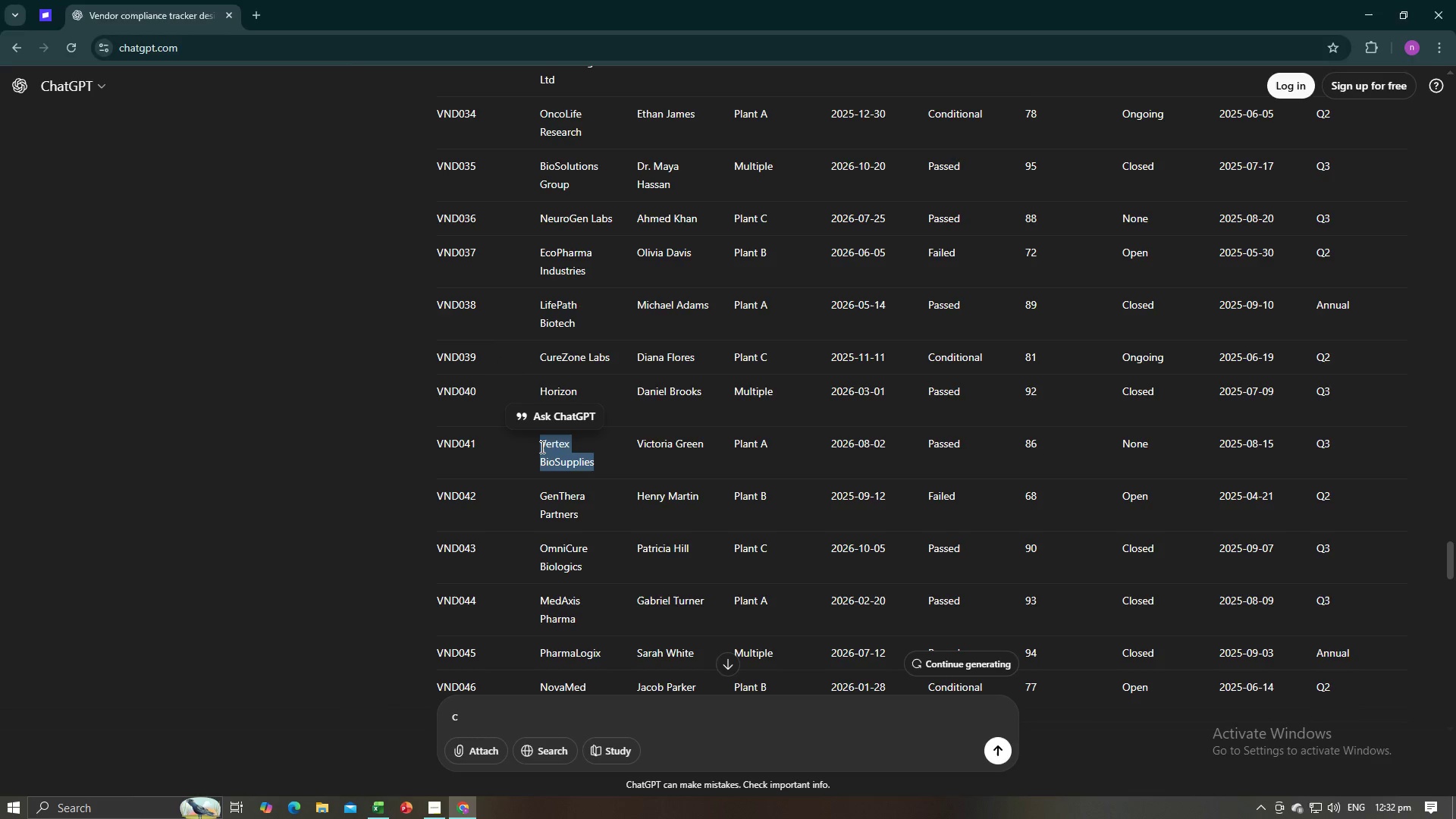 
key(Alt+AltLeft)
 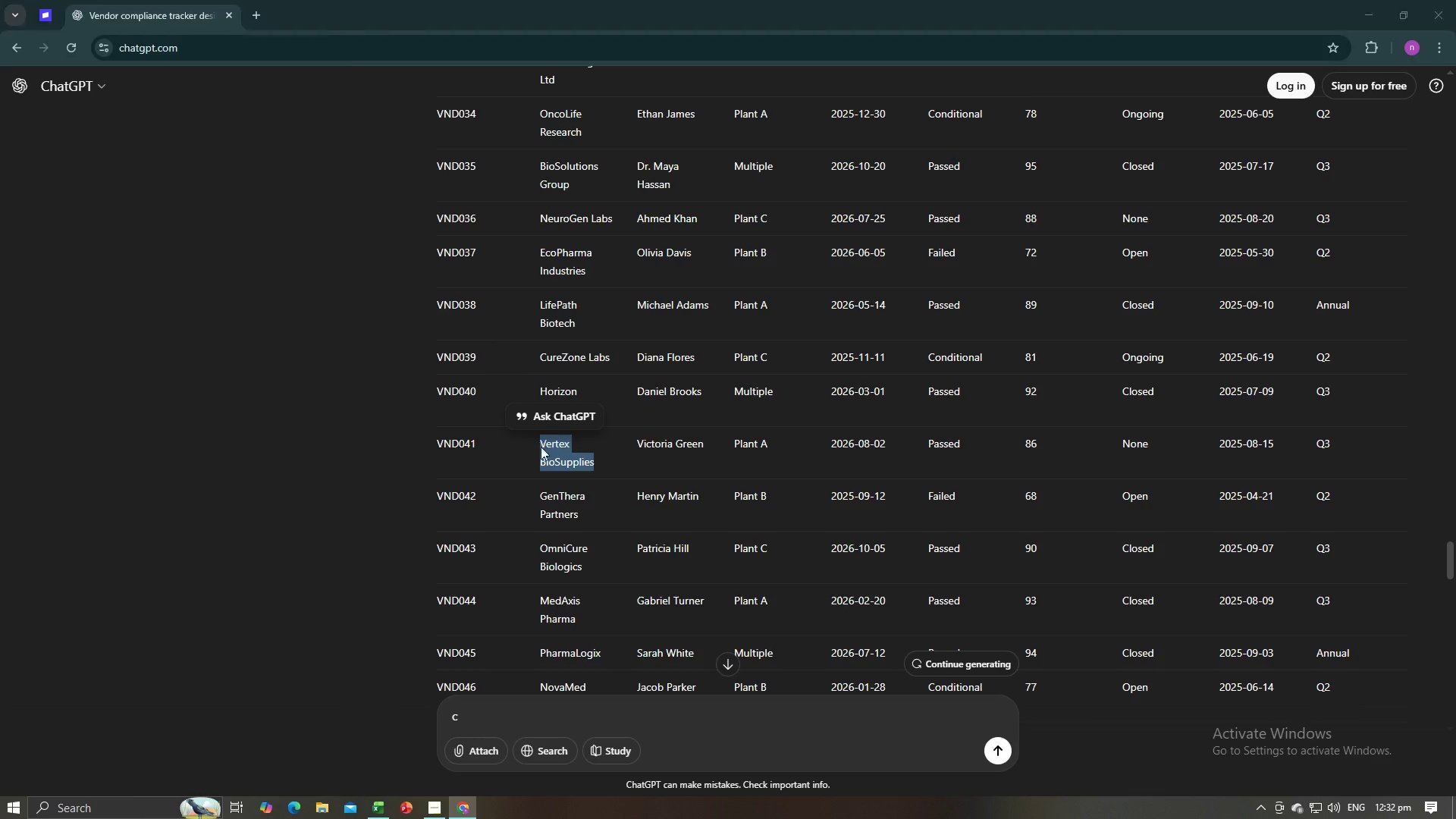 
key(Alt+Tab)
 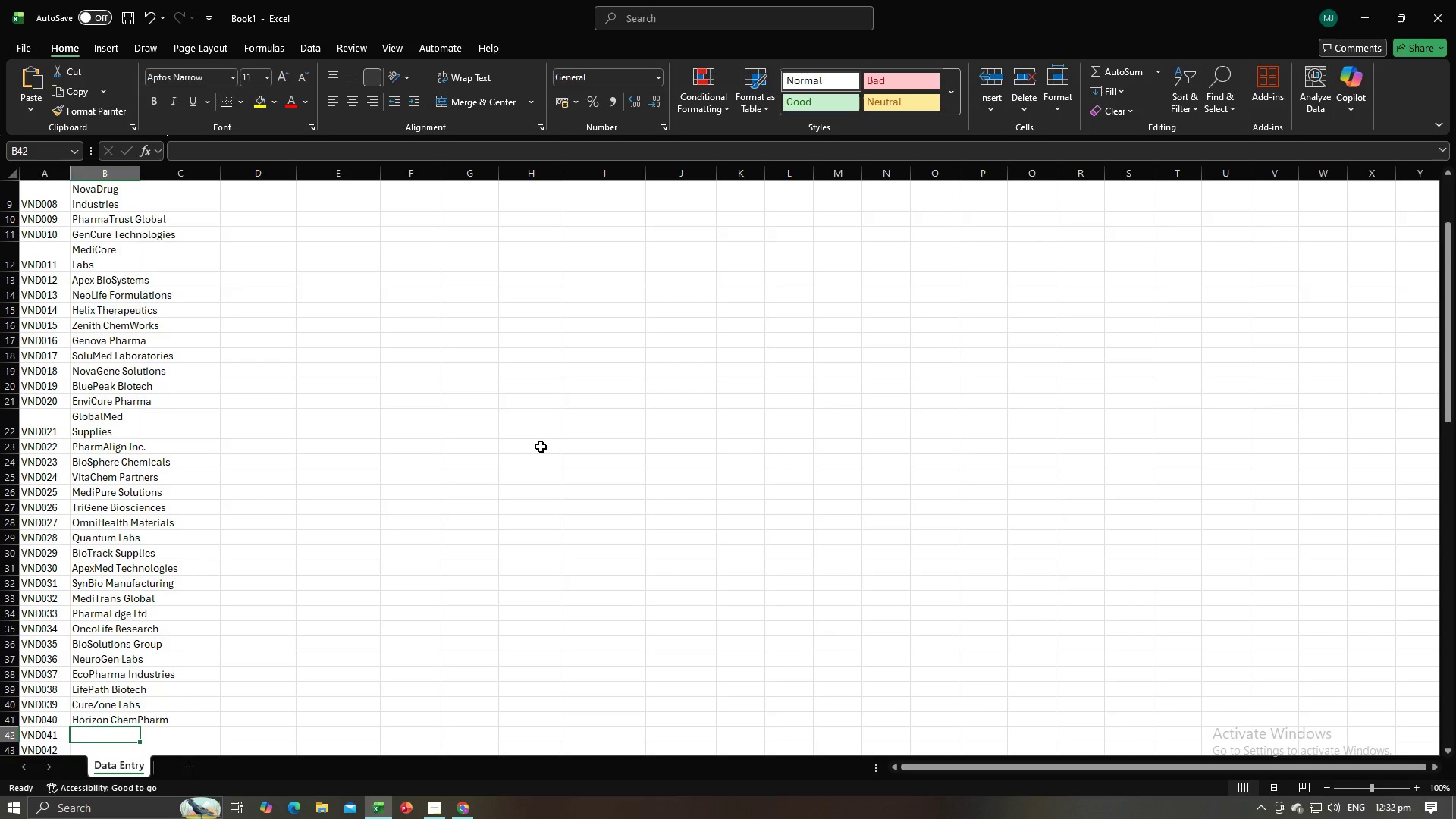 
key(Control+V)
 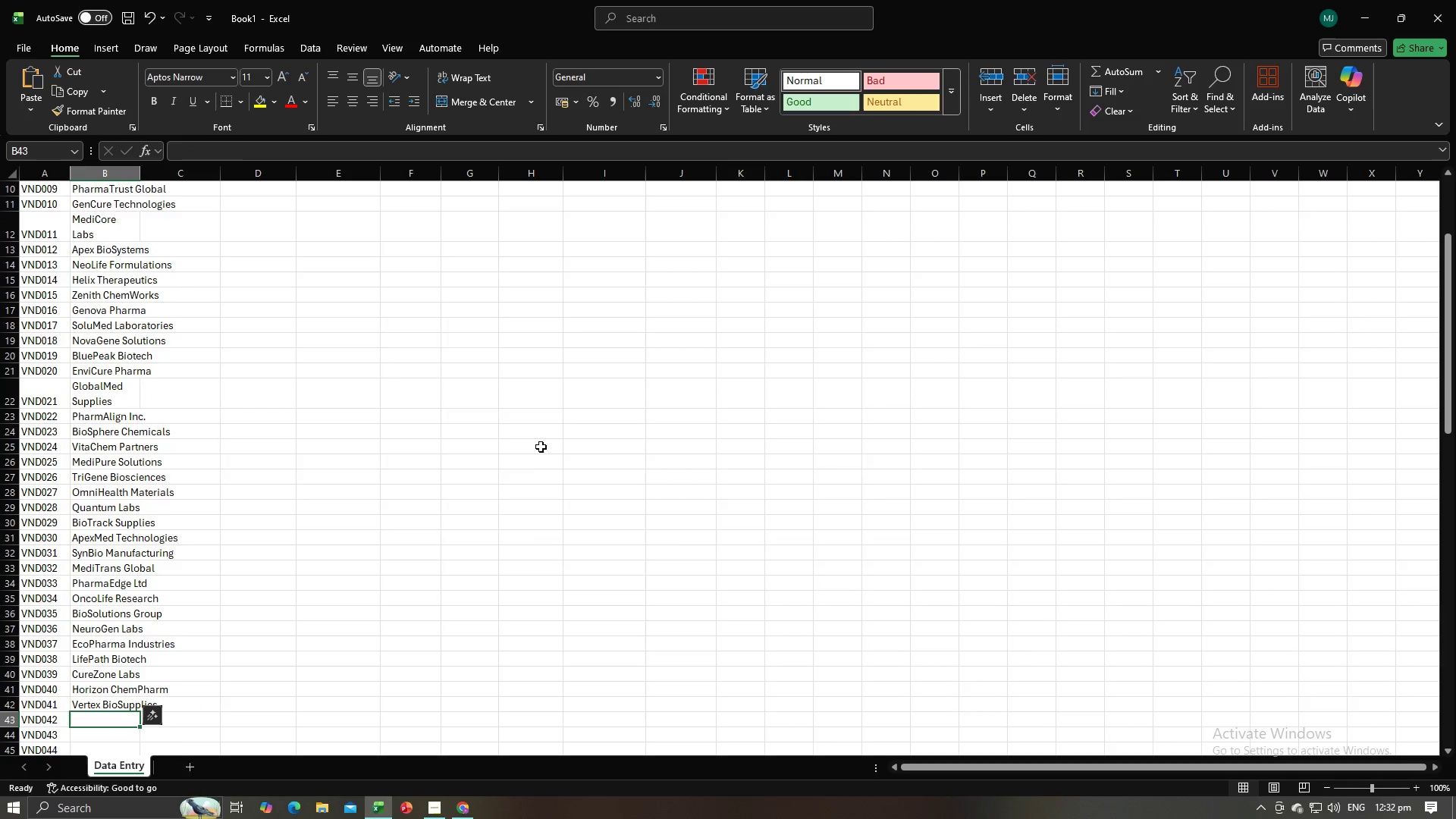 
key(NumpadEnter)
 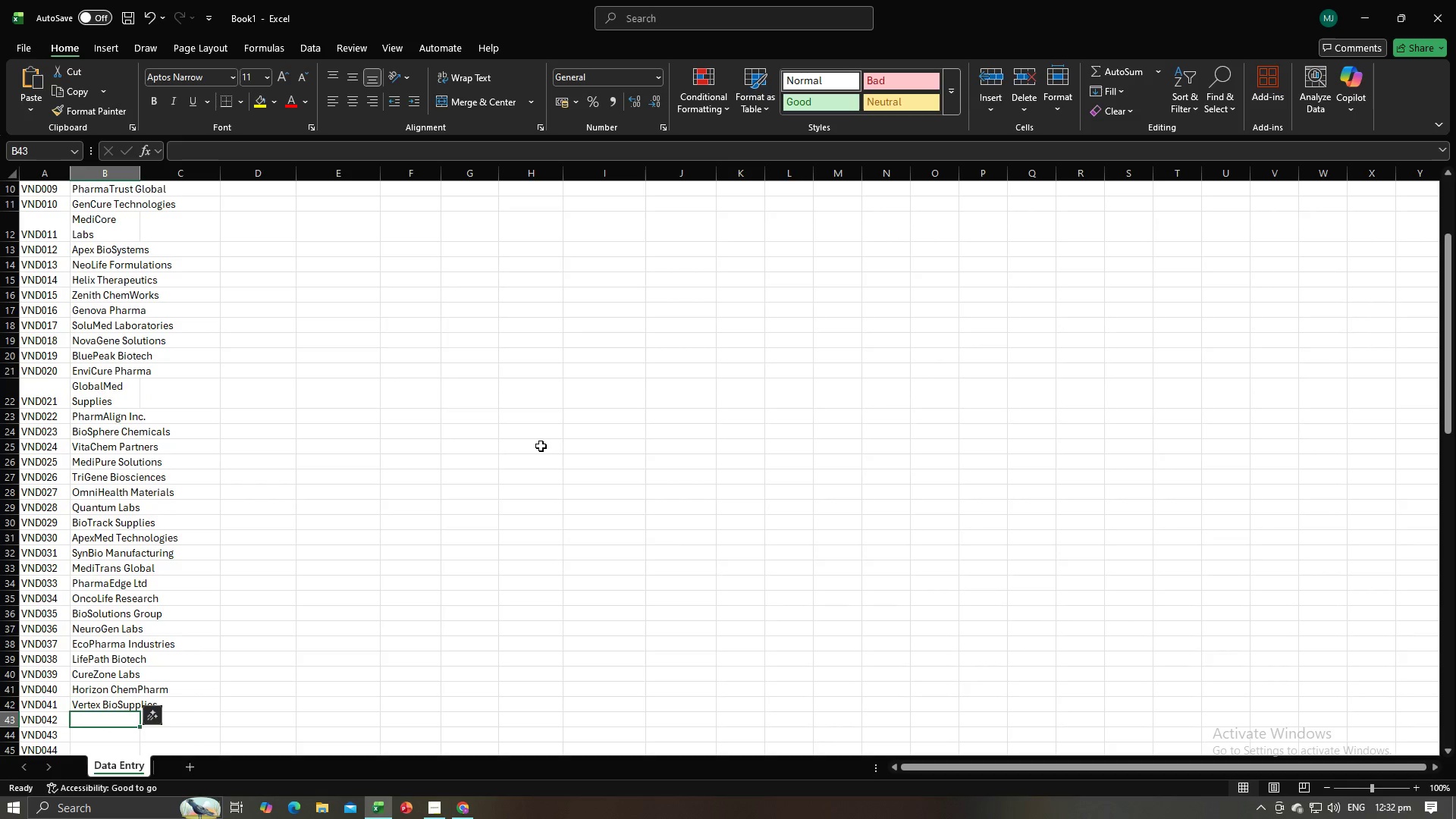 
key(Alt+AltLeft)
 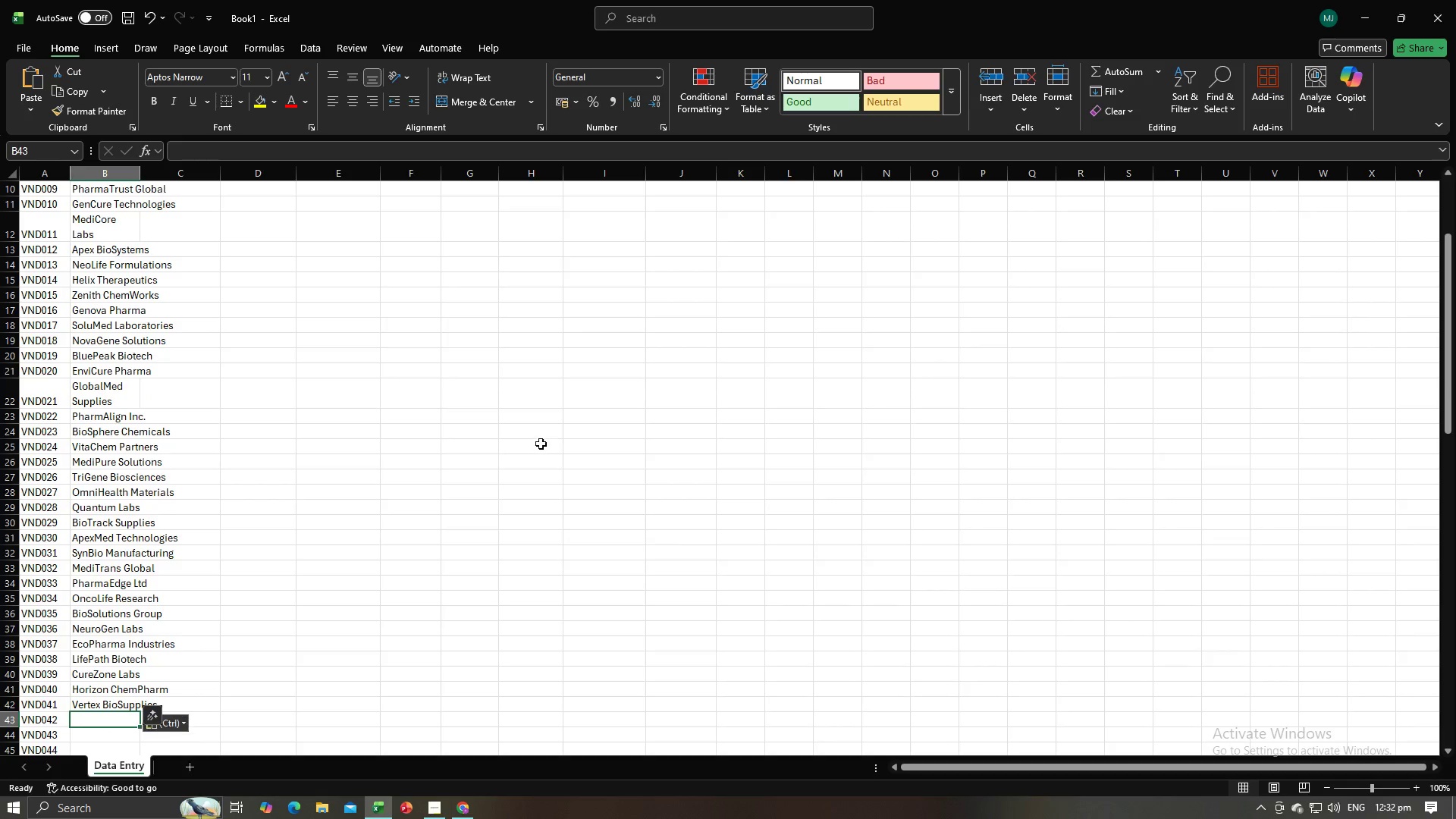 
key(Alt+Tab)
 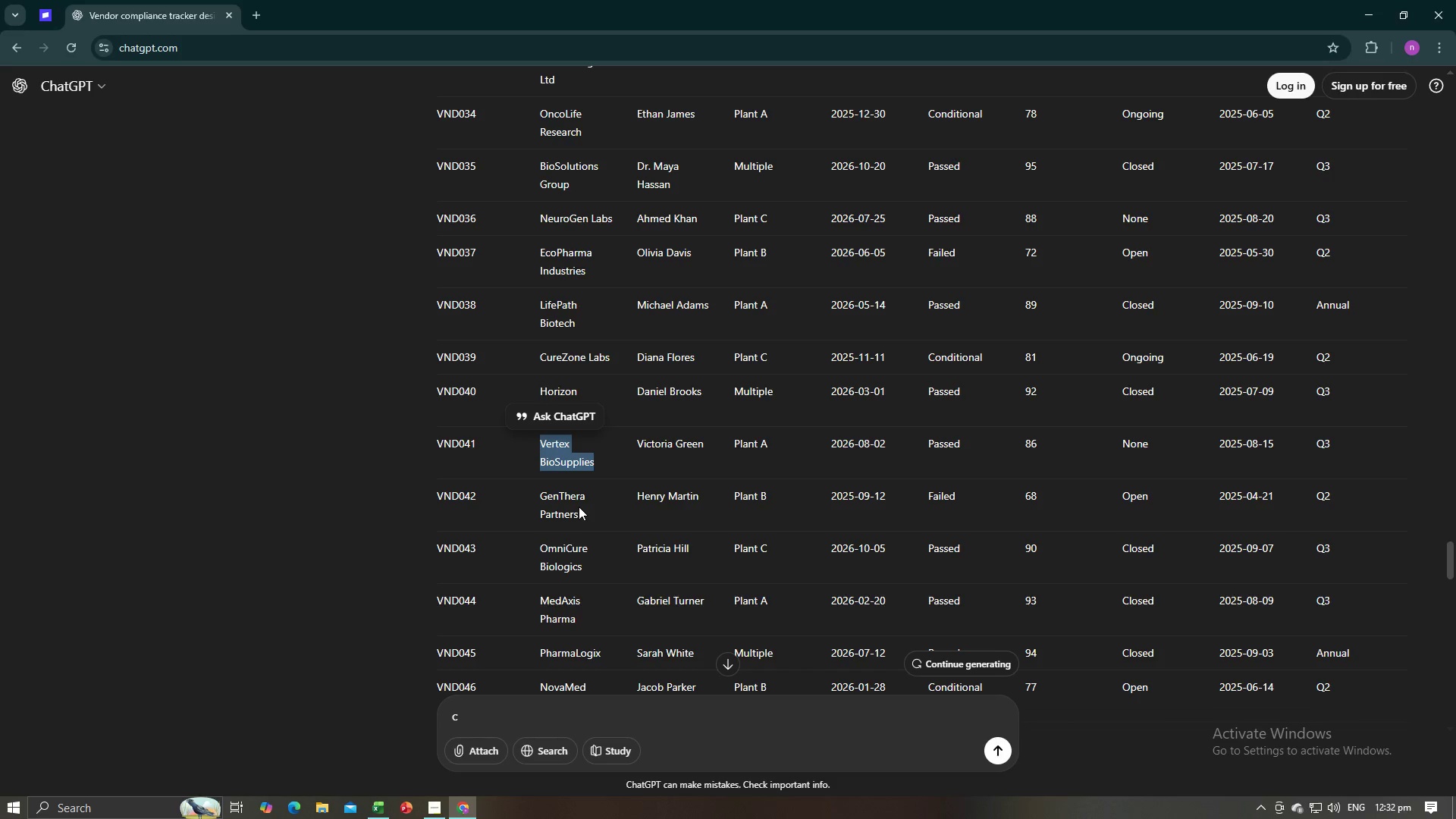 
left_click_drag(start_coordinate=[578, 511], to_coordinate=[538, 497])
 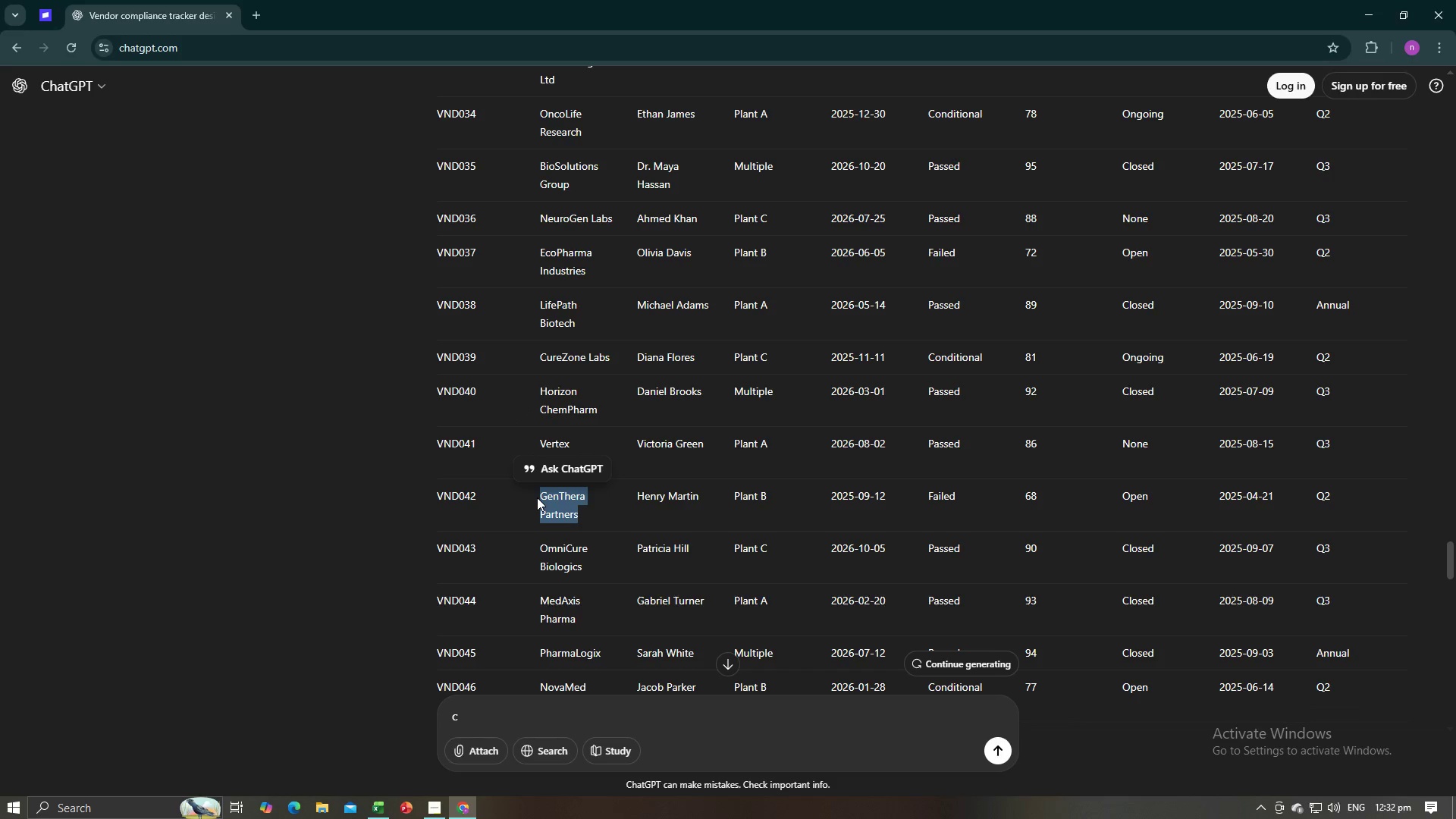 
key(Control+C)
 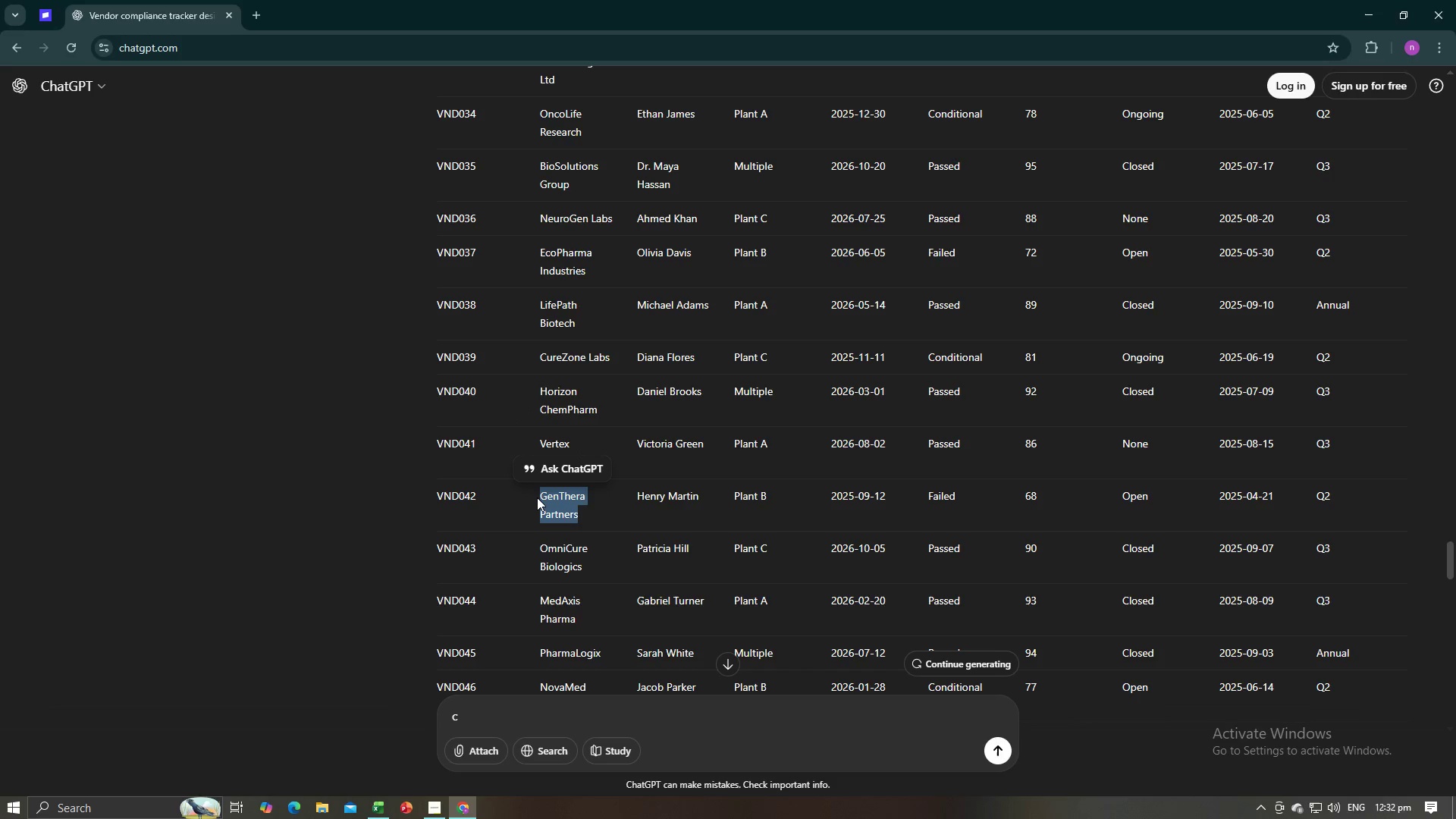 
key(Control+C)
 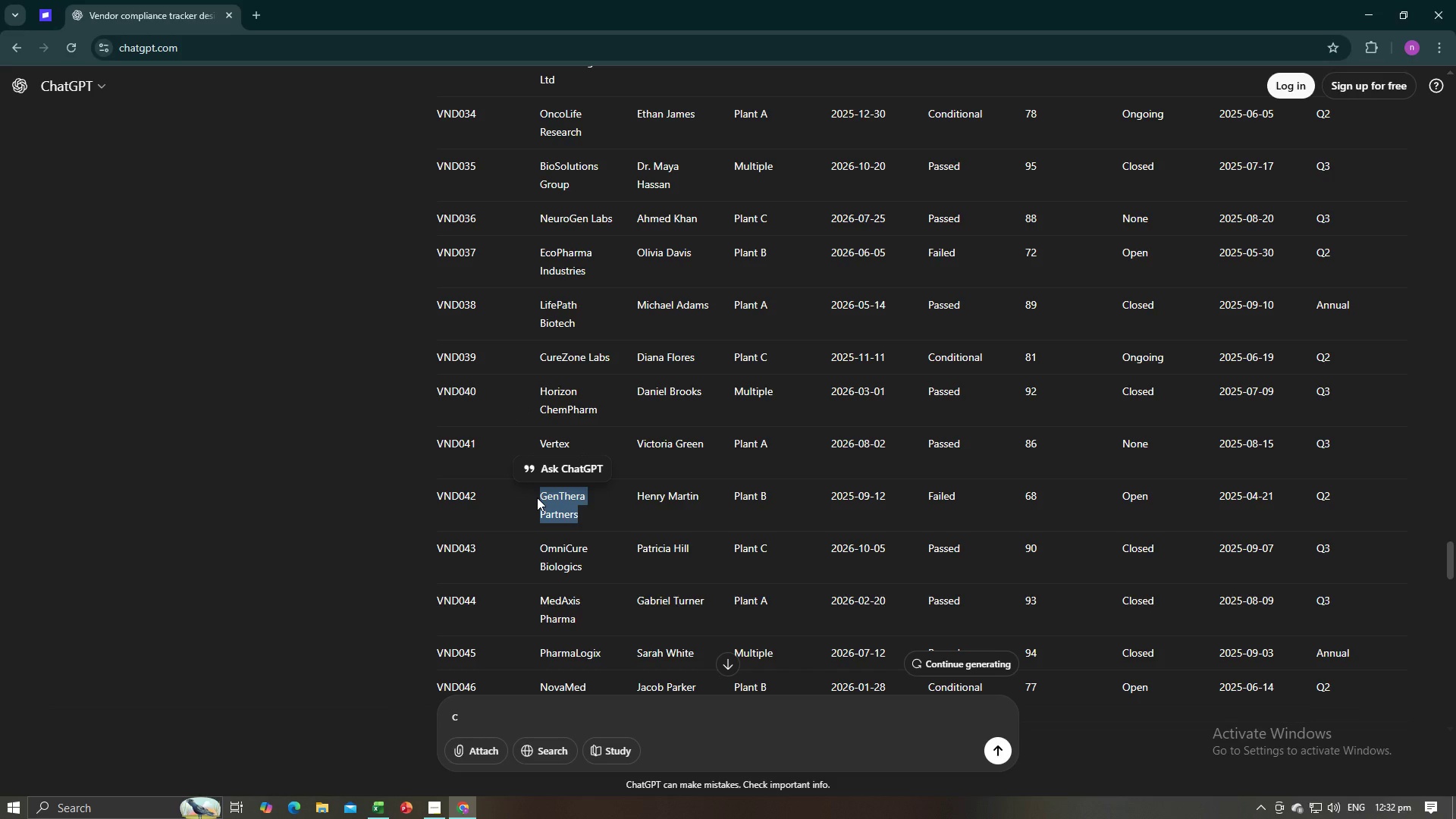 
key(Alt+AltLeft)
 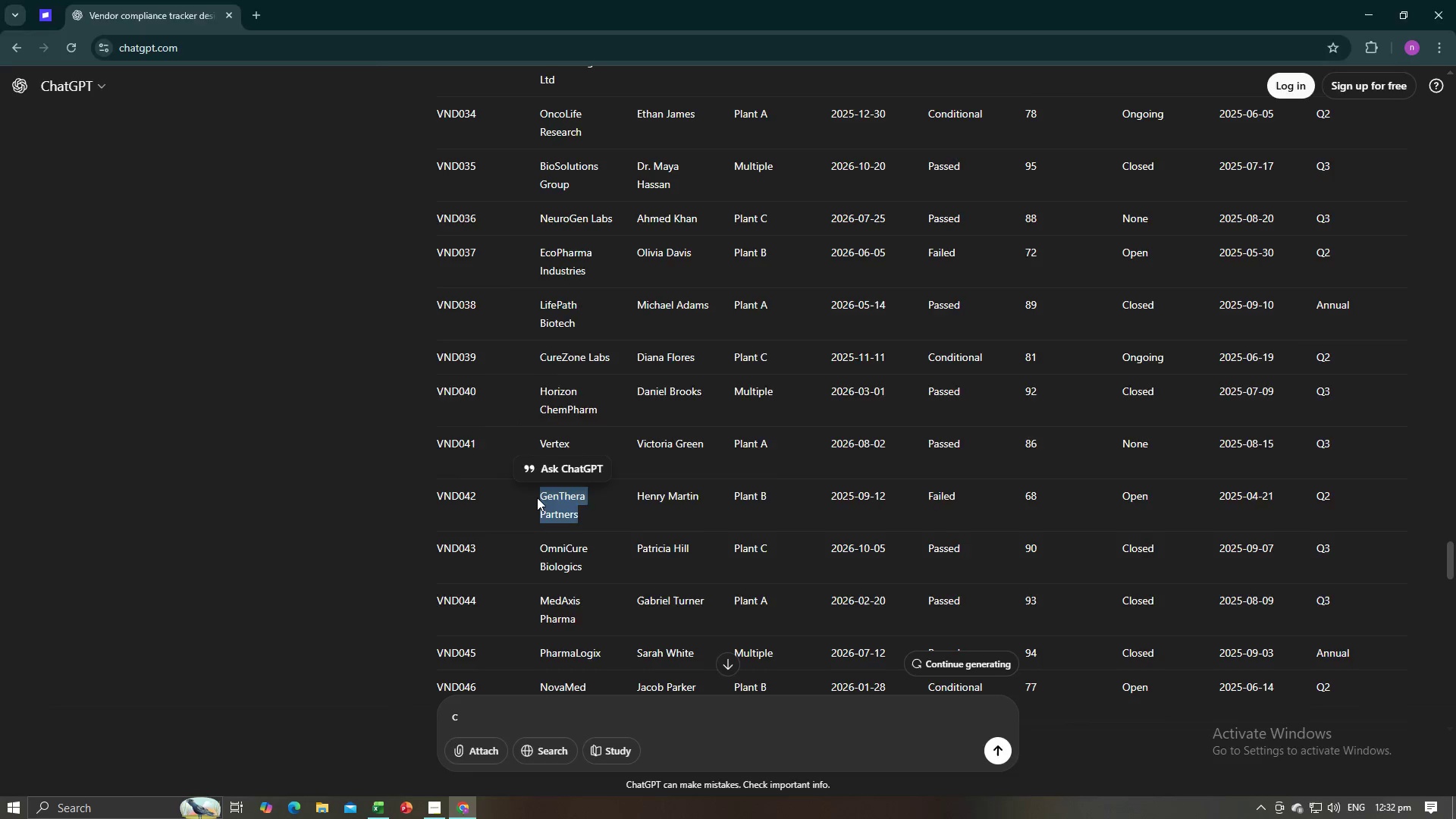 
key(Alt+Tab)
 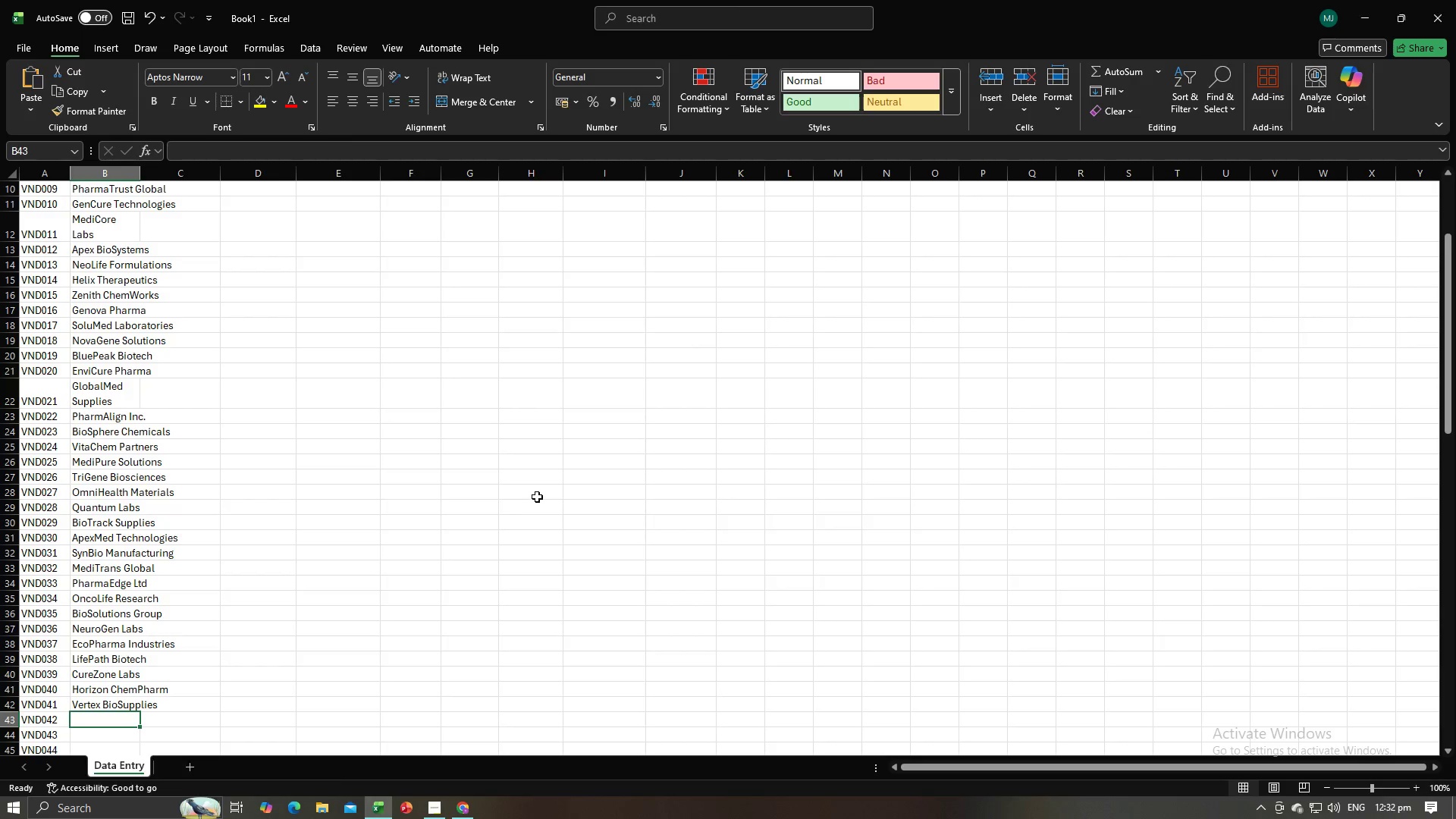 
key(Control+V)
 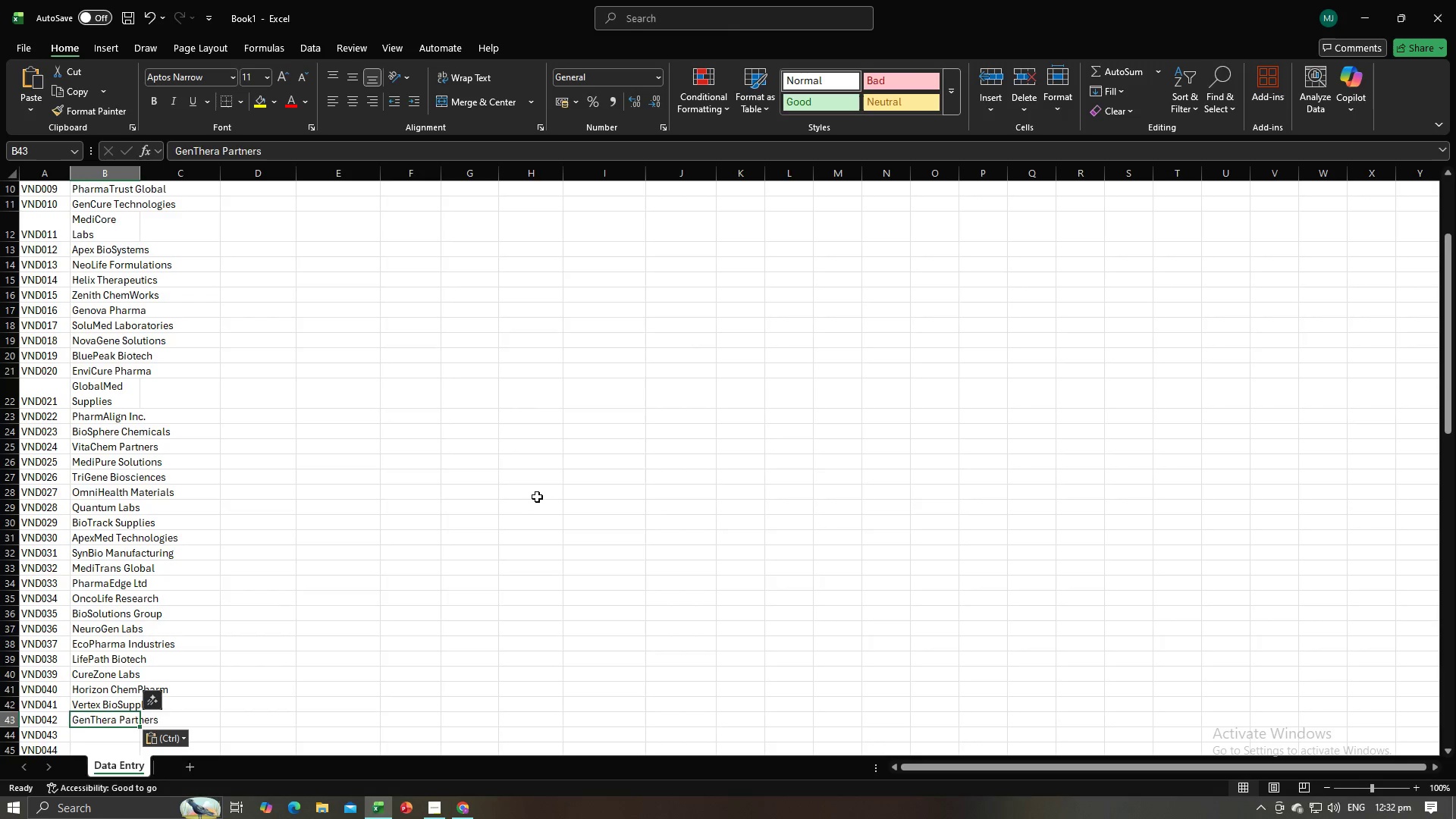 
key(NumpadEnter)
 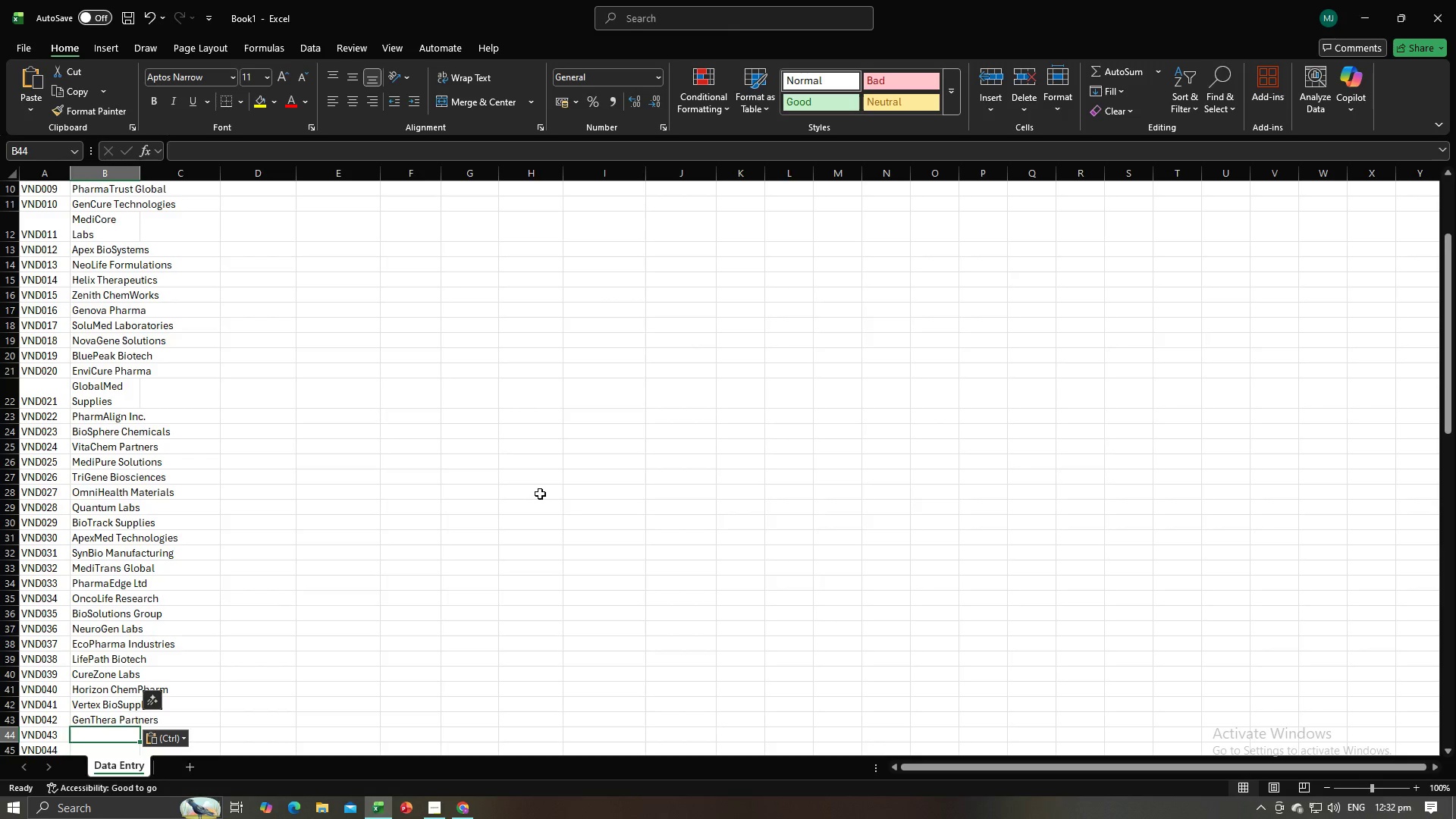 
key(Alt+AltLeft)
 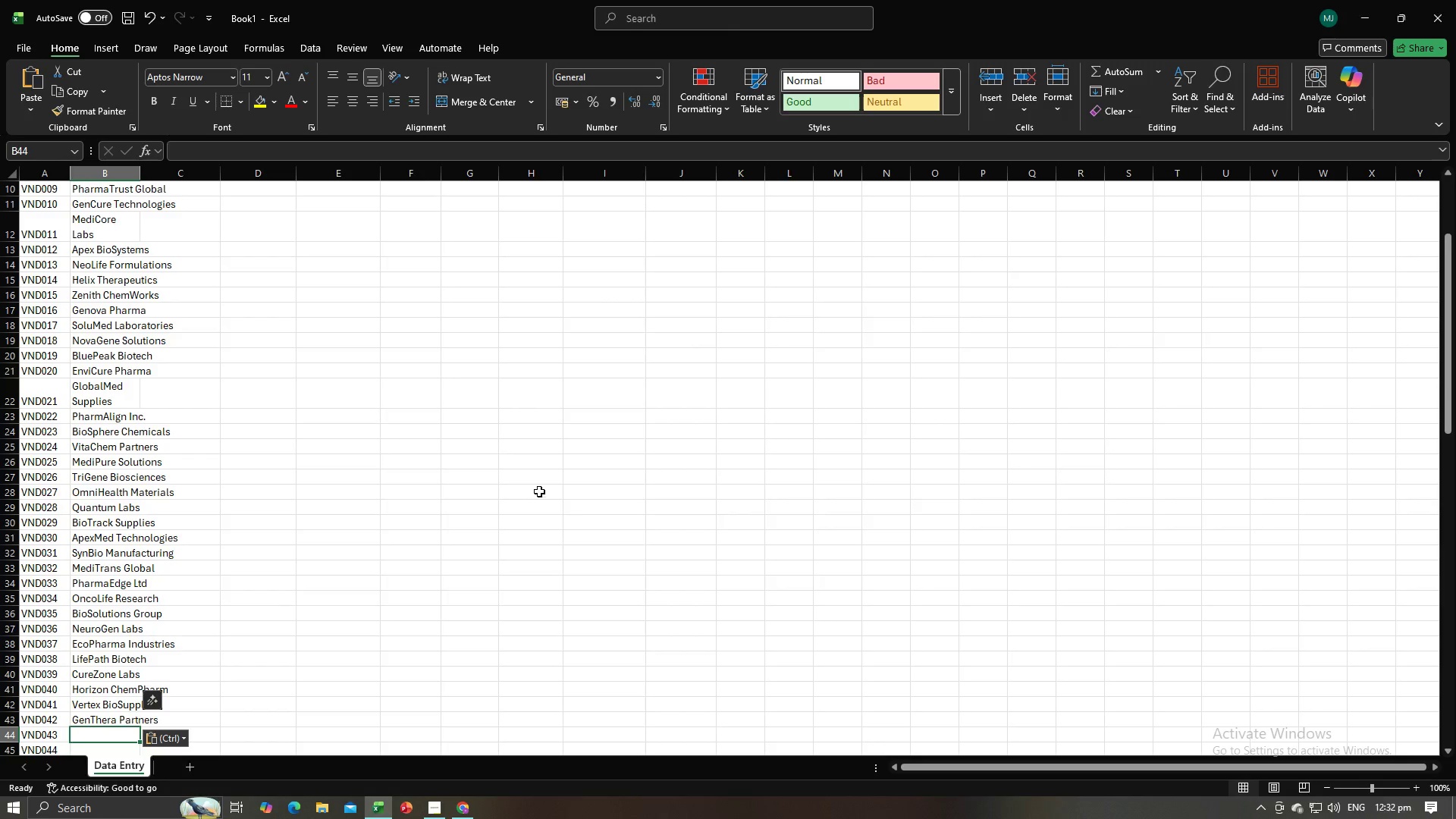 
key(Alt+Tab)
 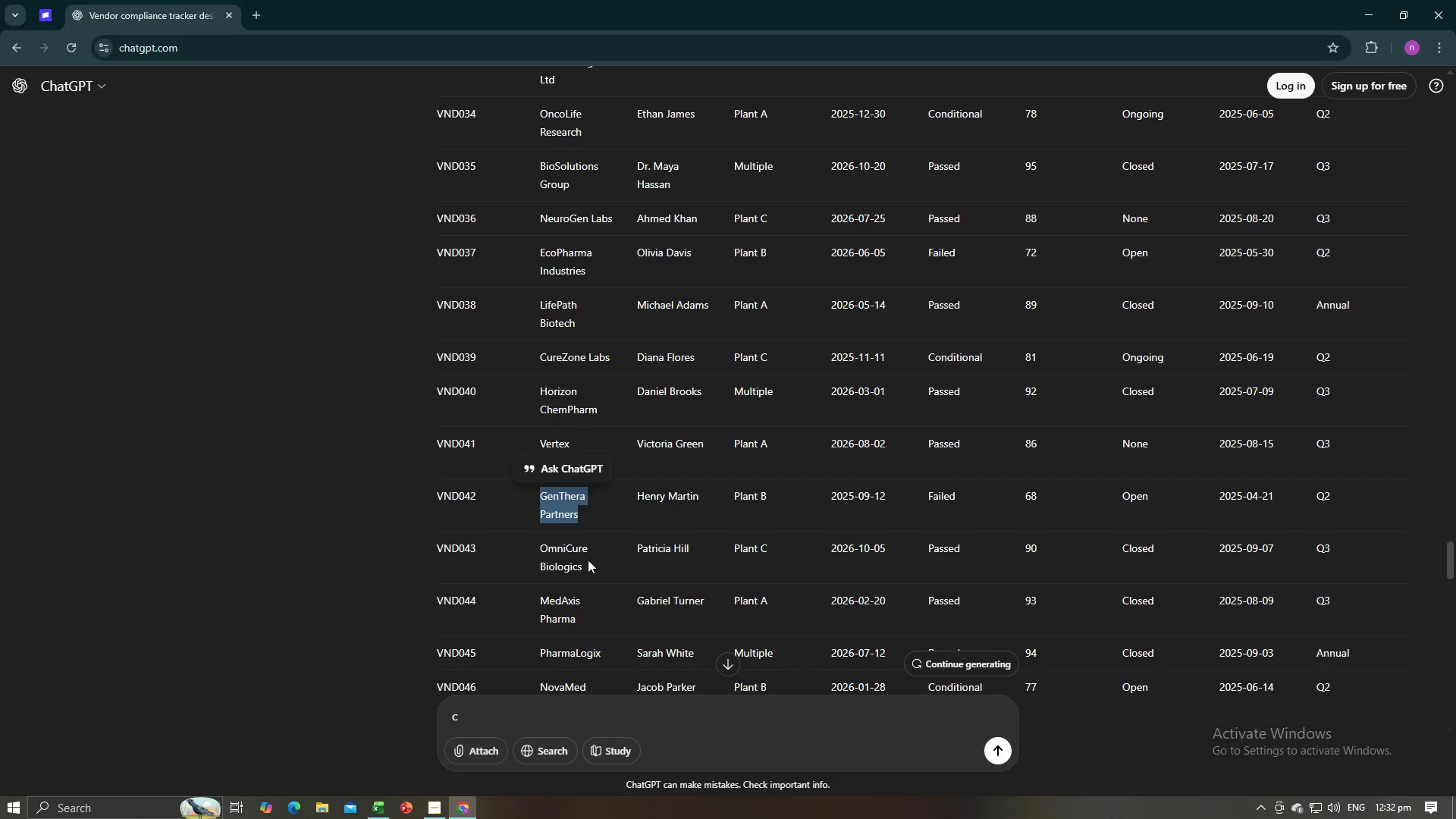 
left_click_drag(start_coordinate=[585, 563], to_coordinate=[541, 547])
 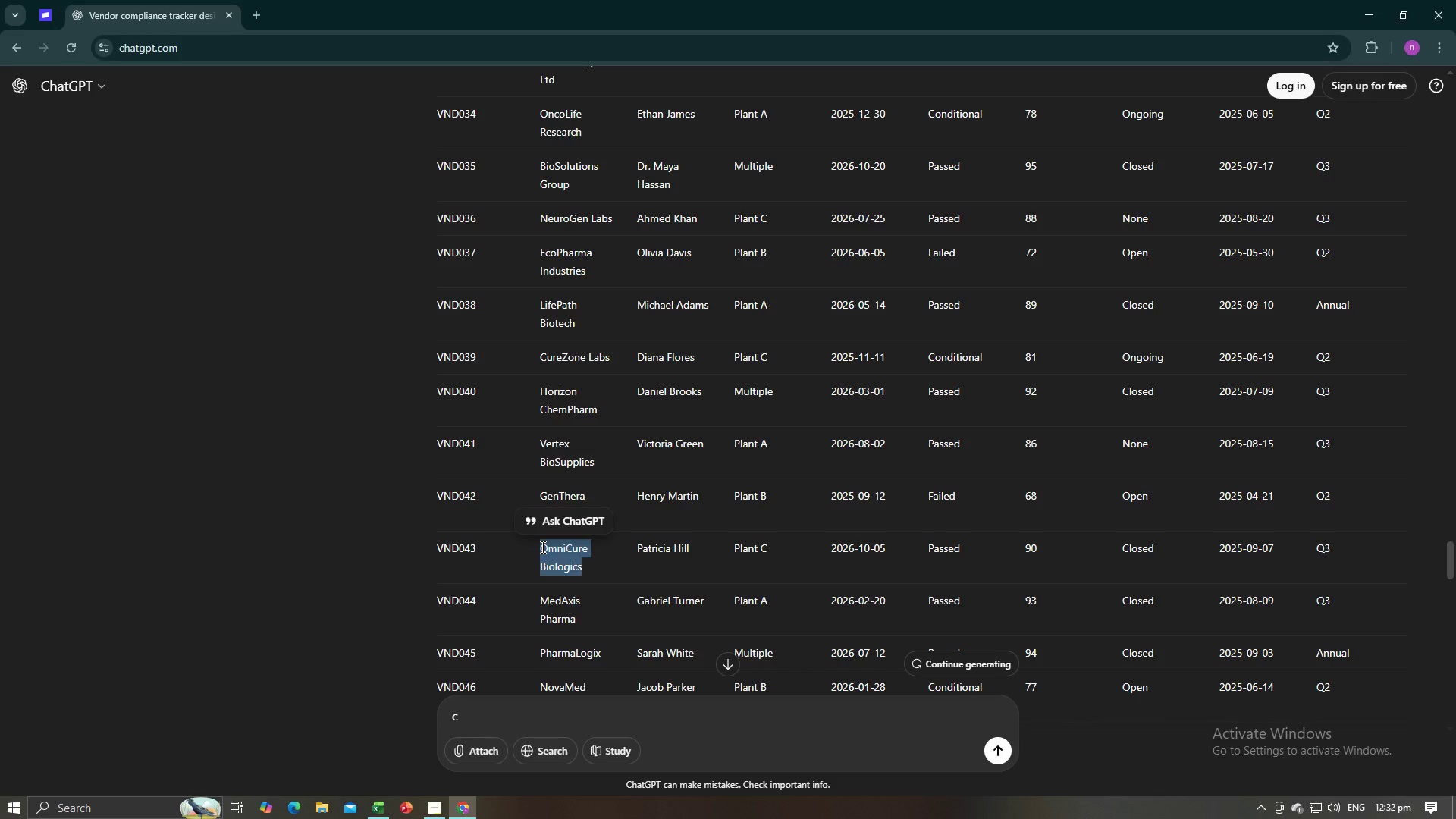 
key(Control+C)
 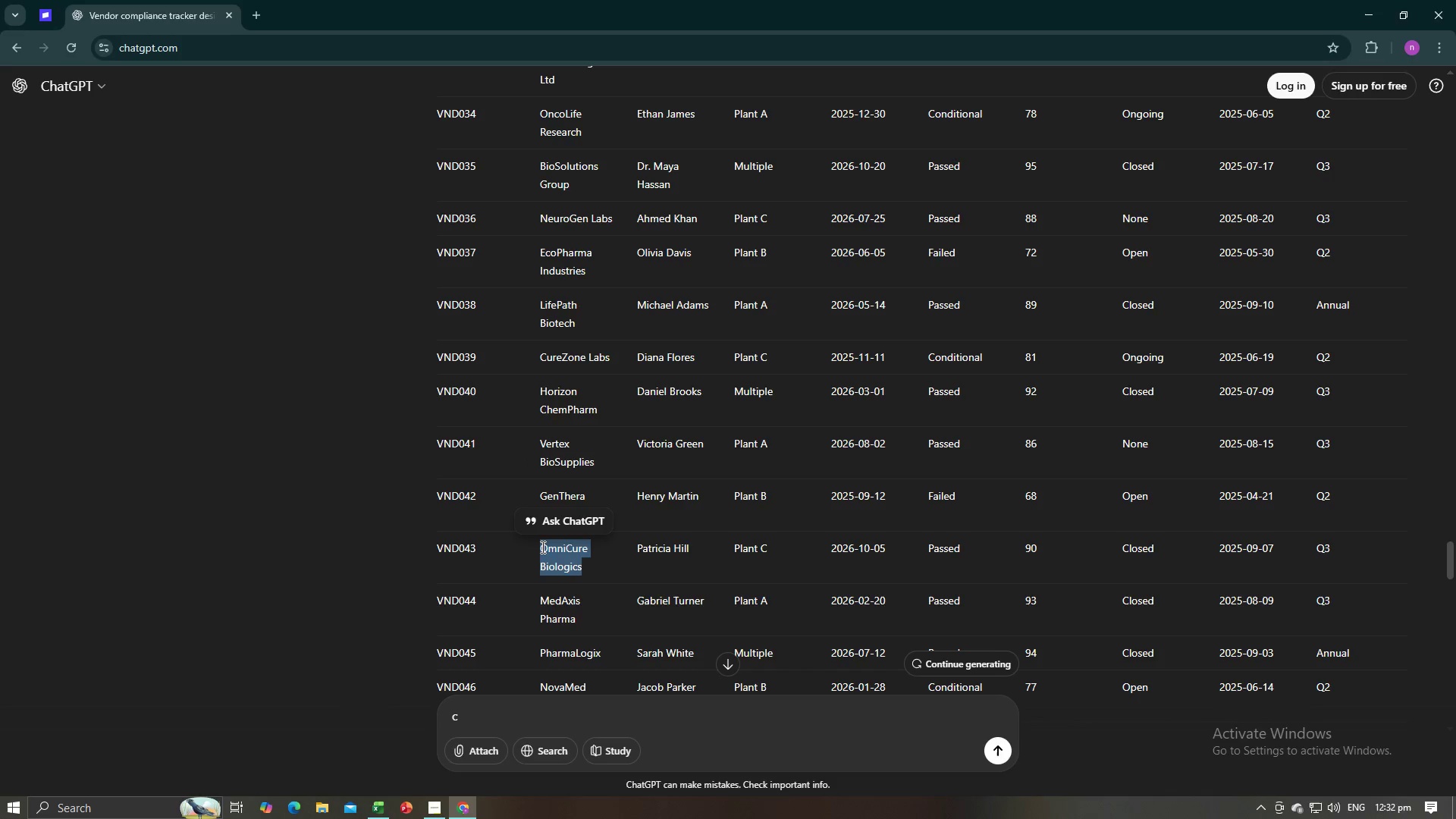 
key(Control+C)
 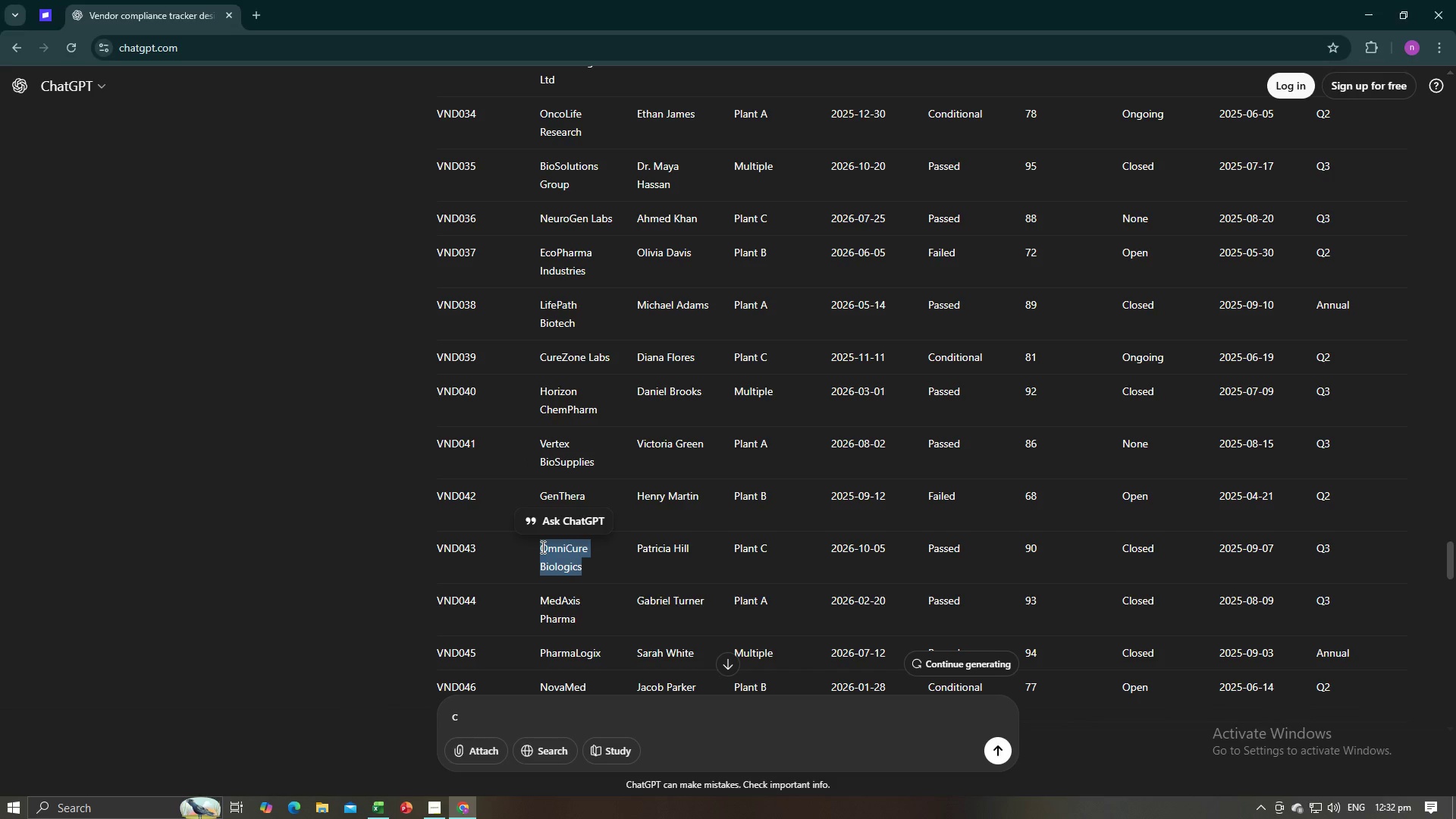 
key(Alt+AltLeft)
 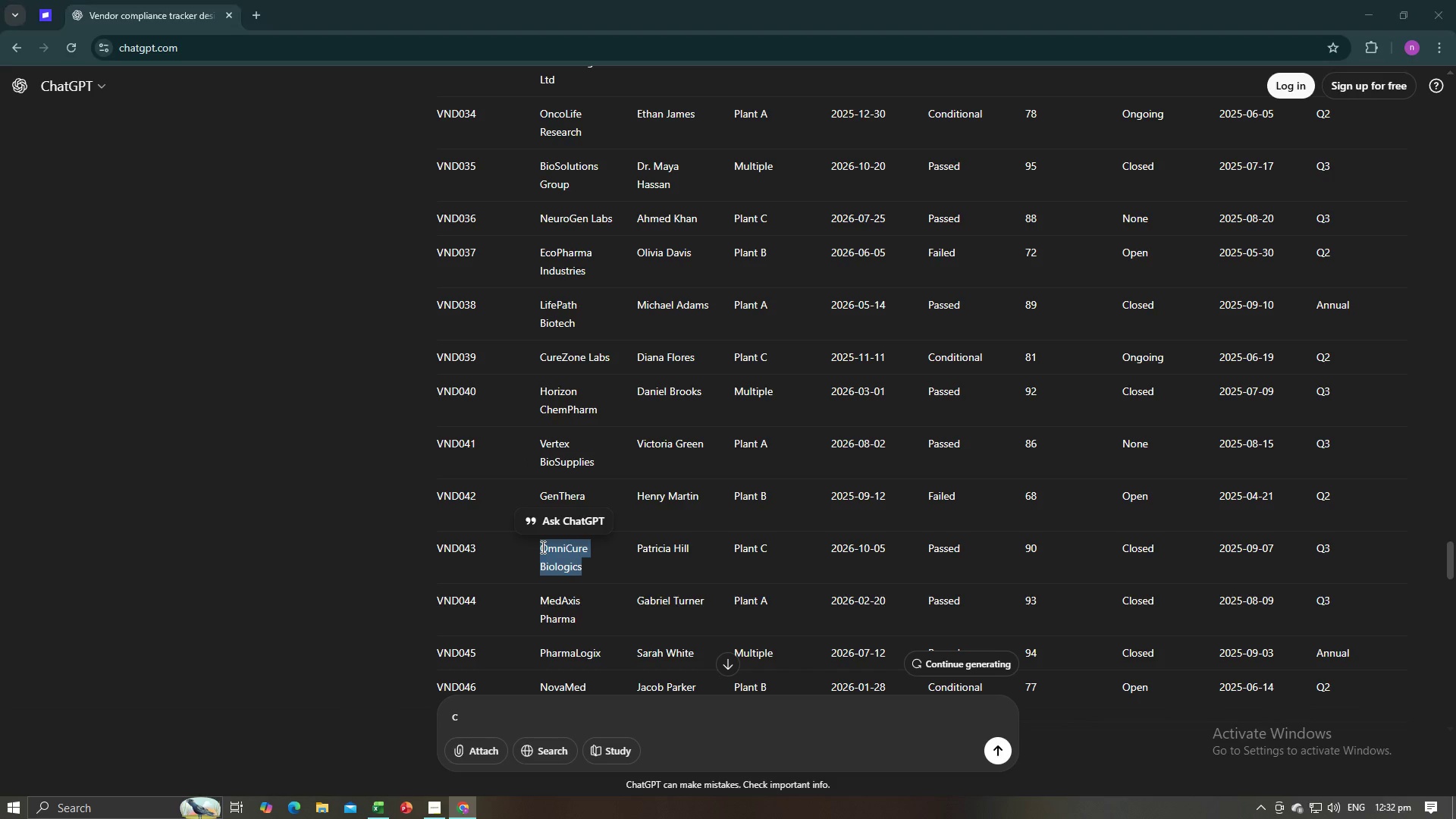 
key(Alt+Tab)
 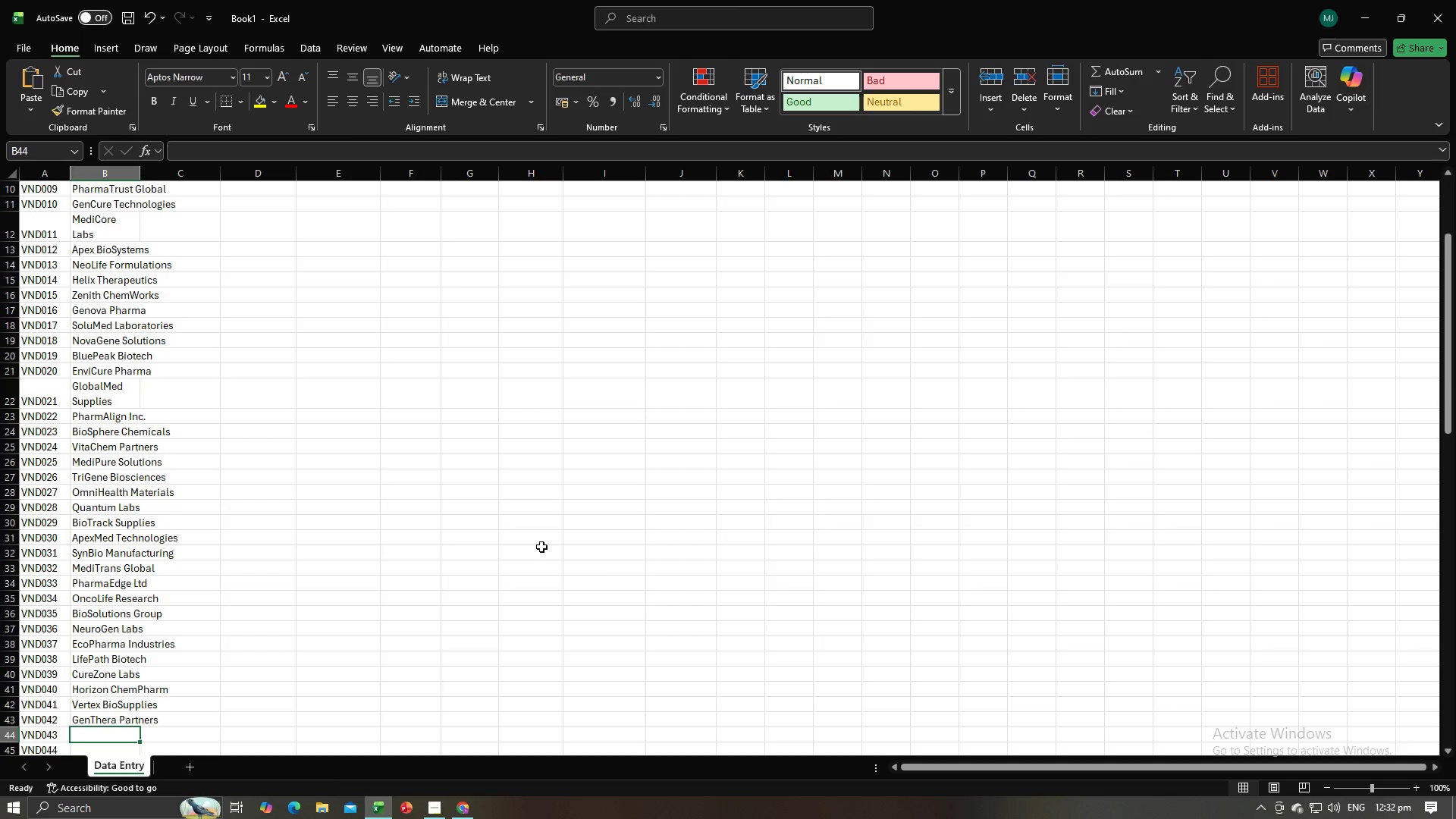 
key(Control+V)
 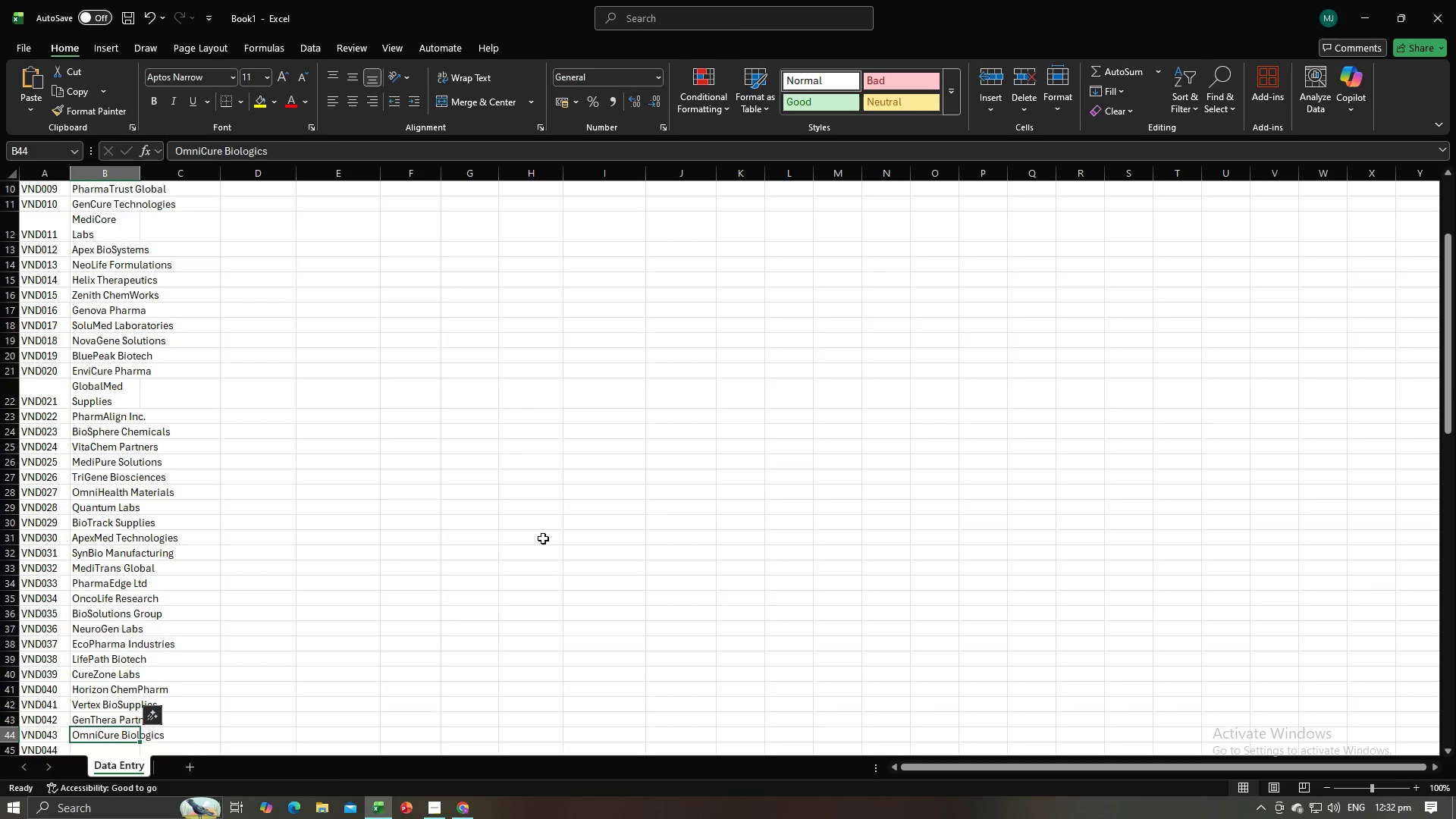 
key(NumpadEnter)
 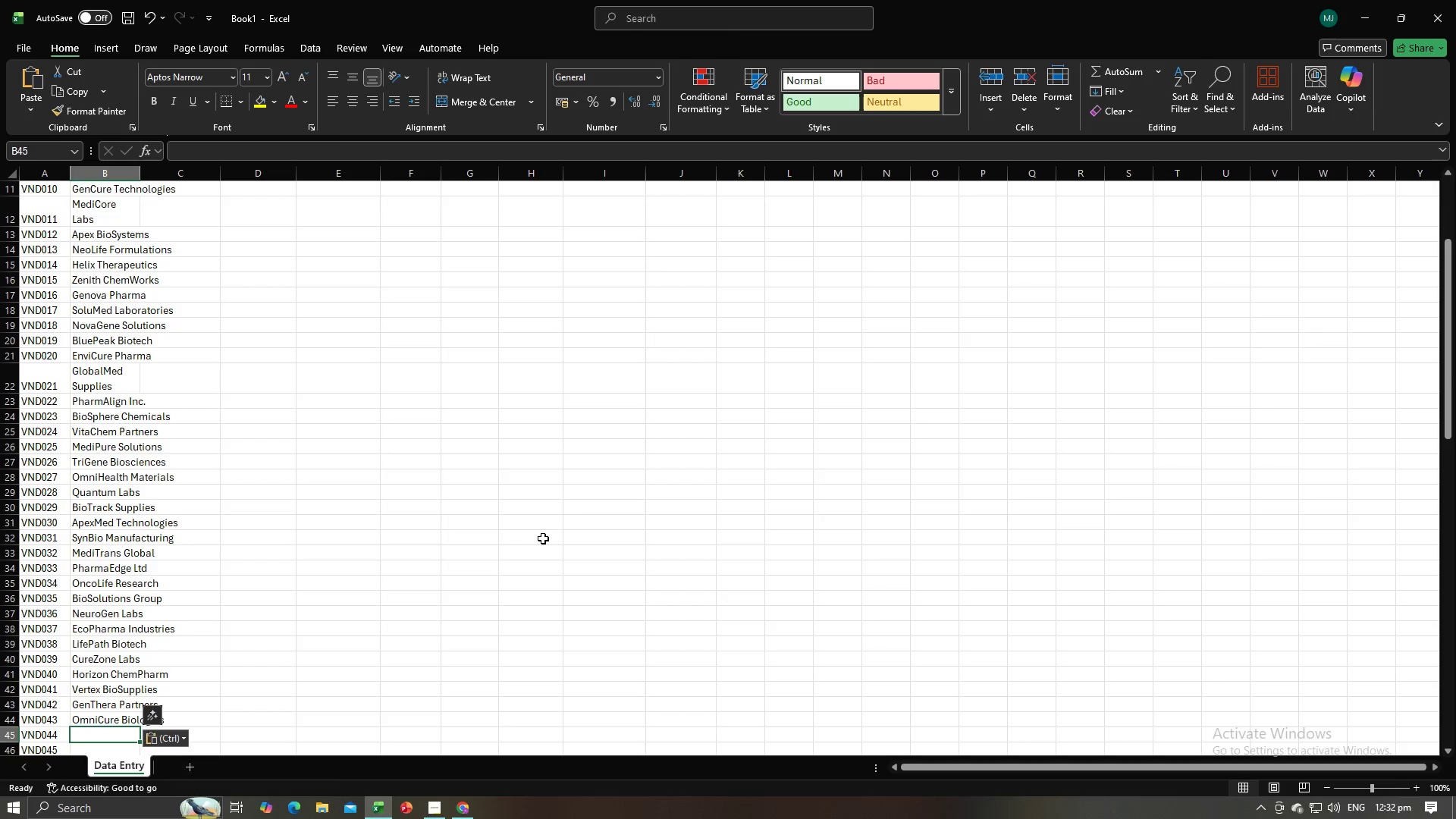 
key(Alt+AltLeft)
 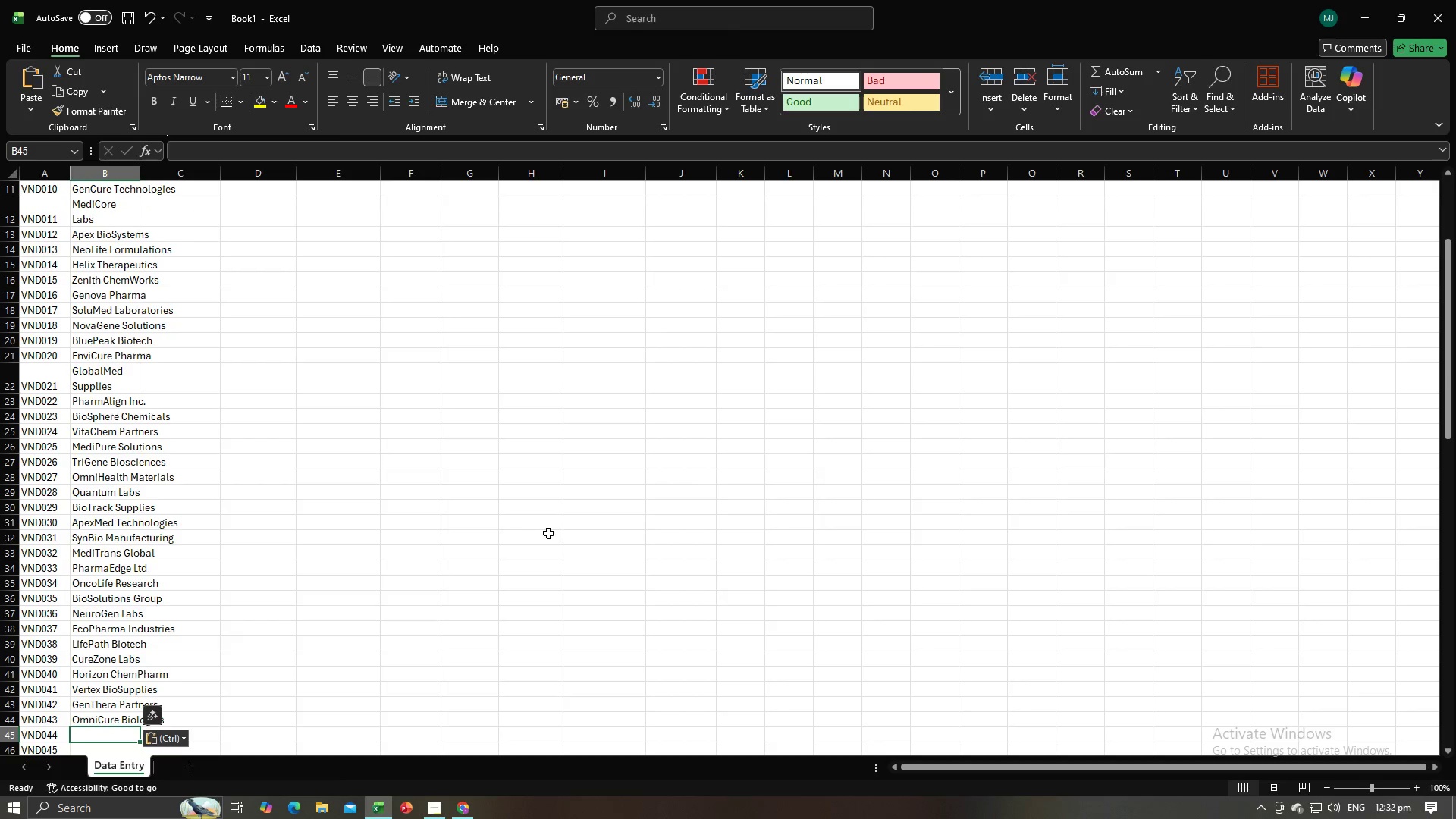 
key(Alt+Tab)
 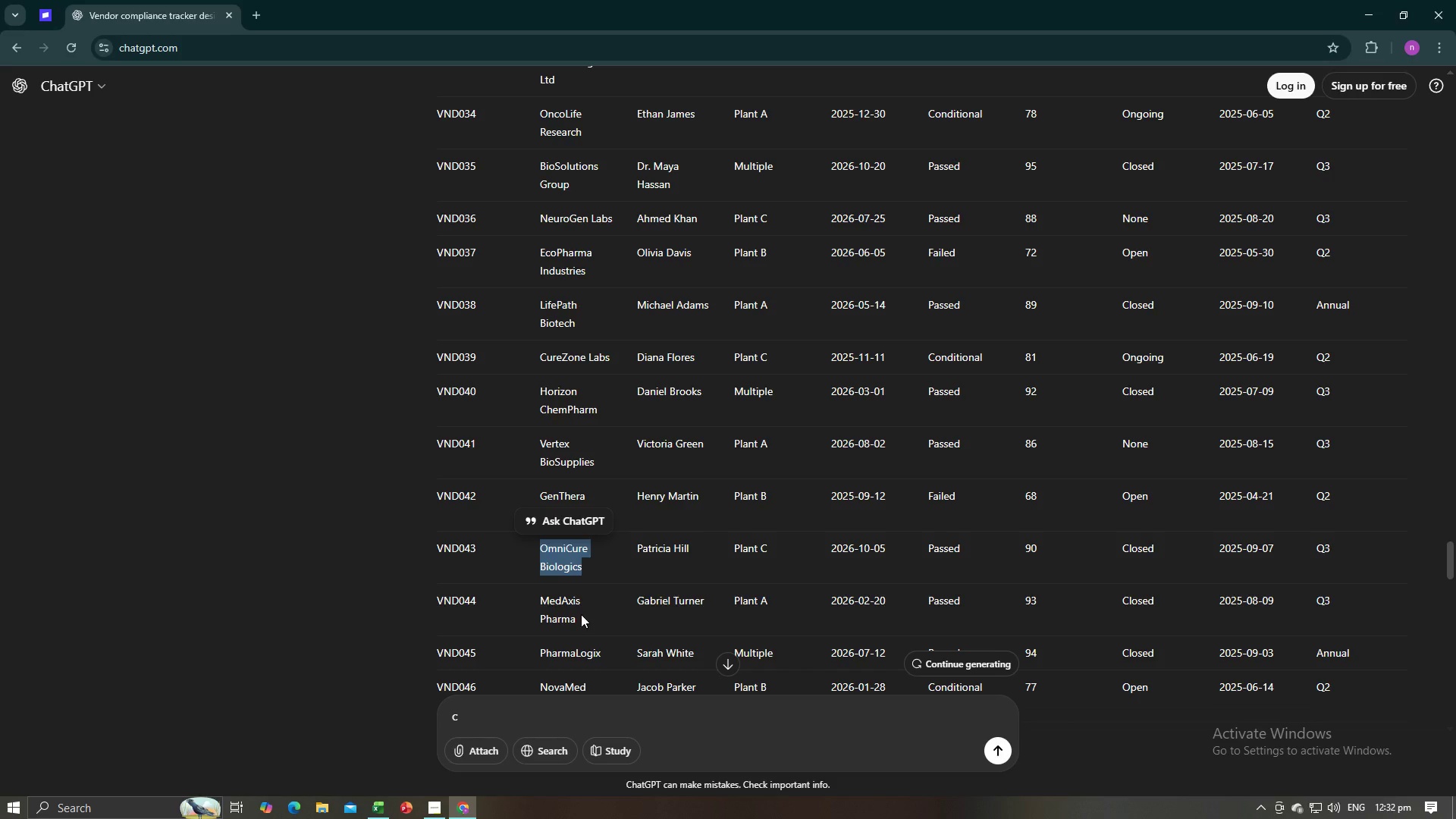 
left_click_drag(start_coordinate=[579, 616], to_coordinate=[539, 600])
 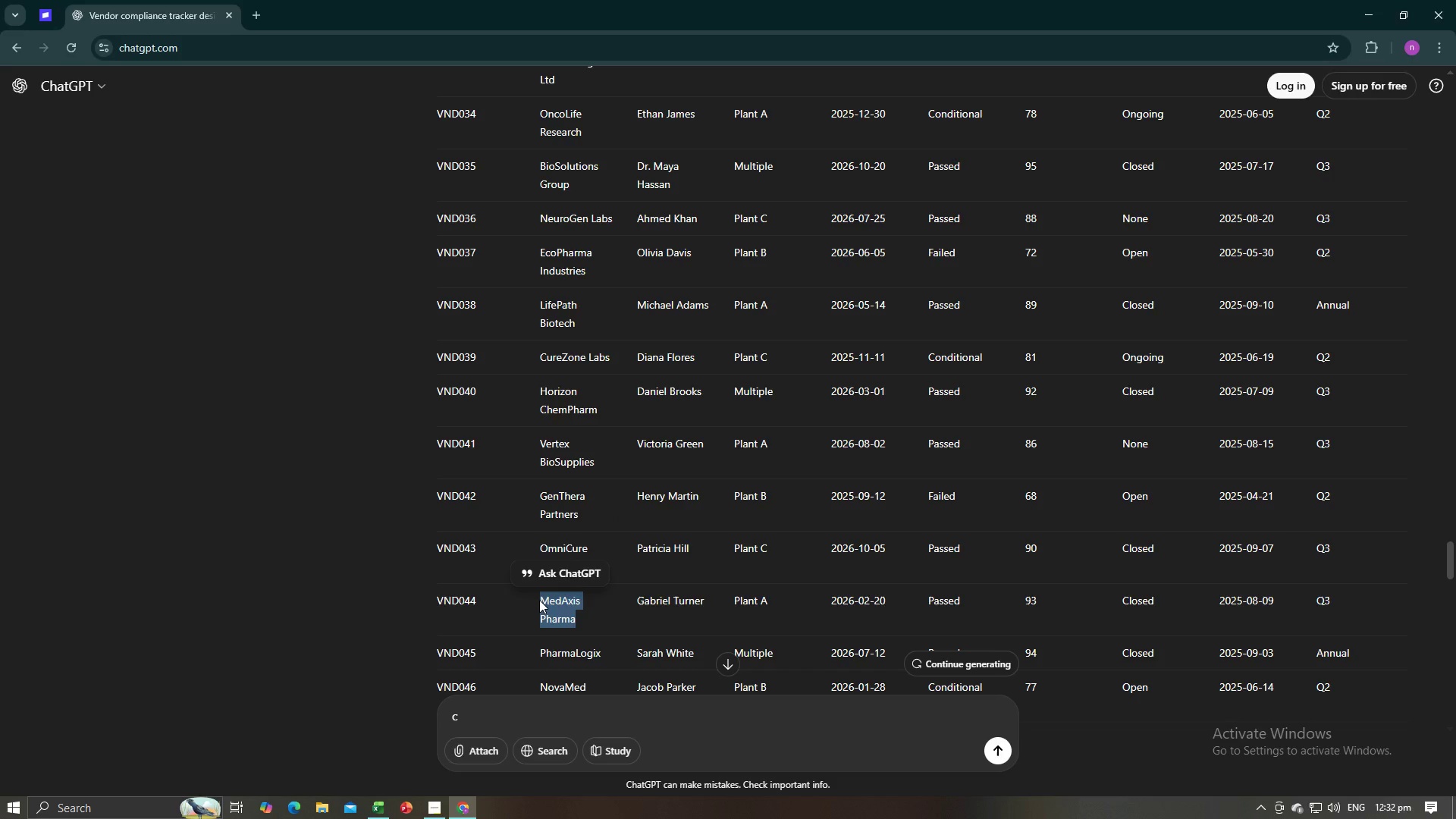 
key(Control+C)
 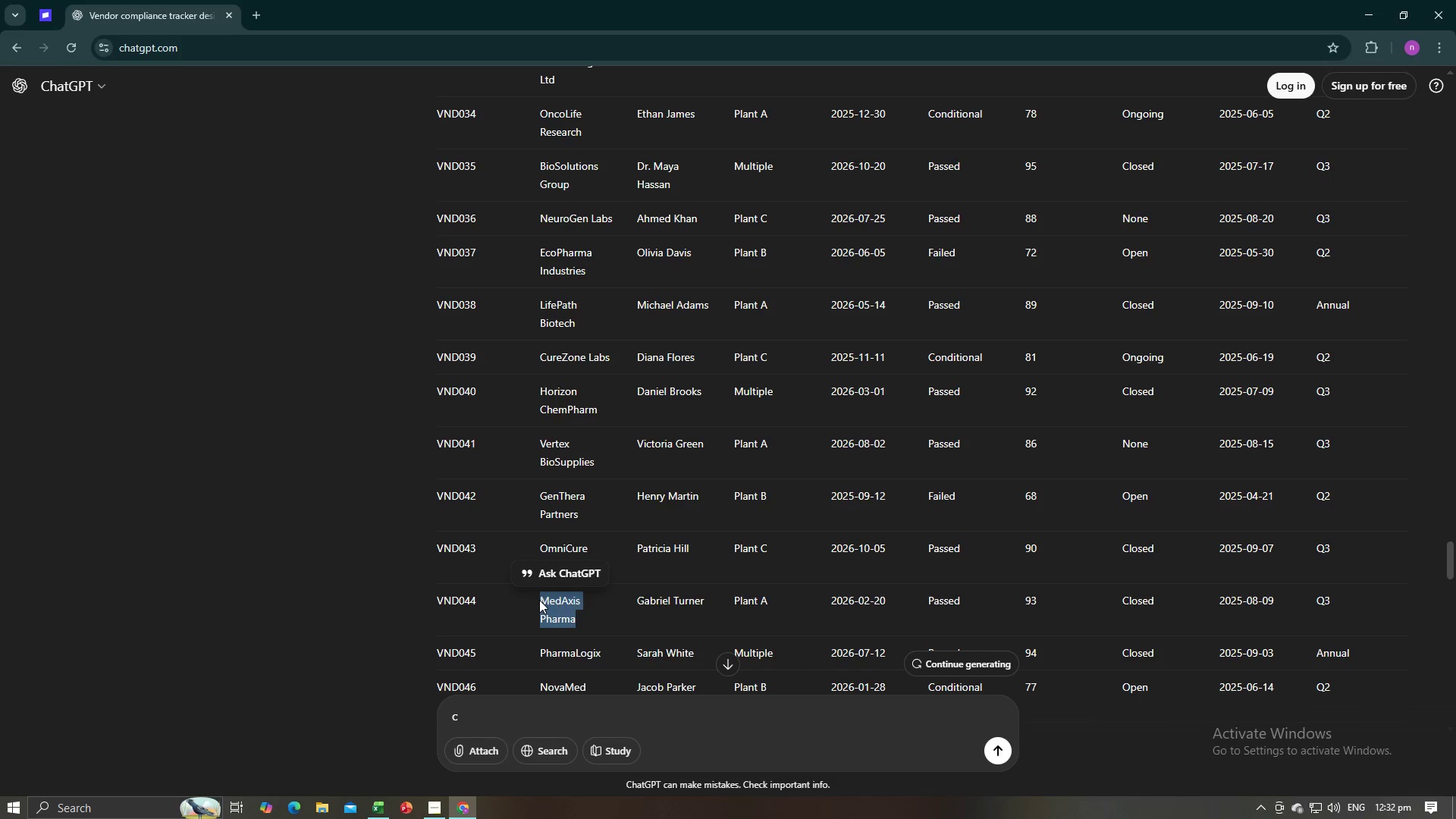 
key(Control+C)
 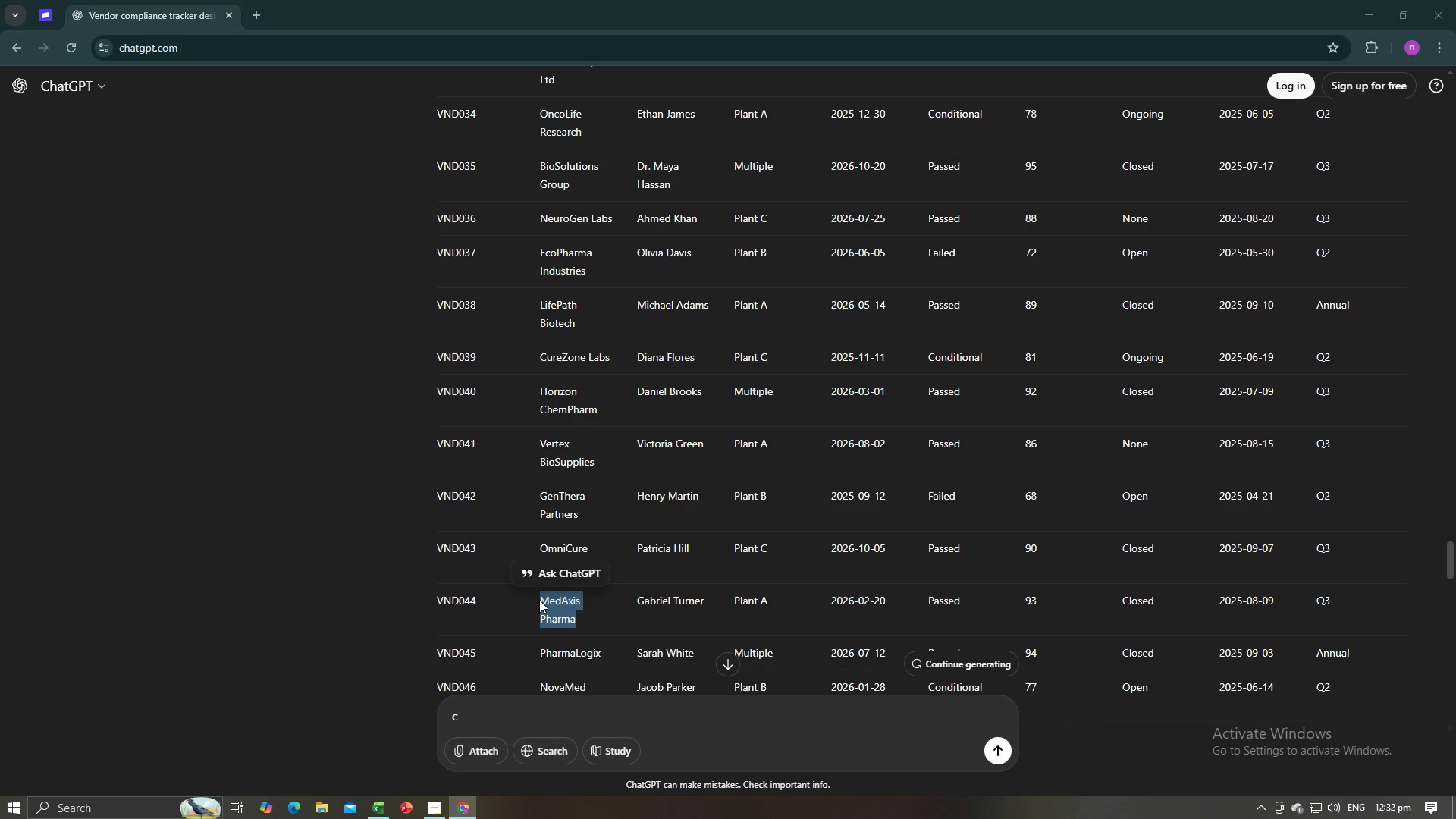 
key(Alt+AltLeft)
 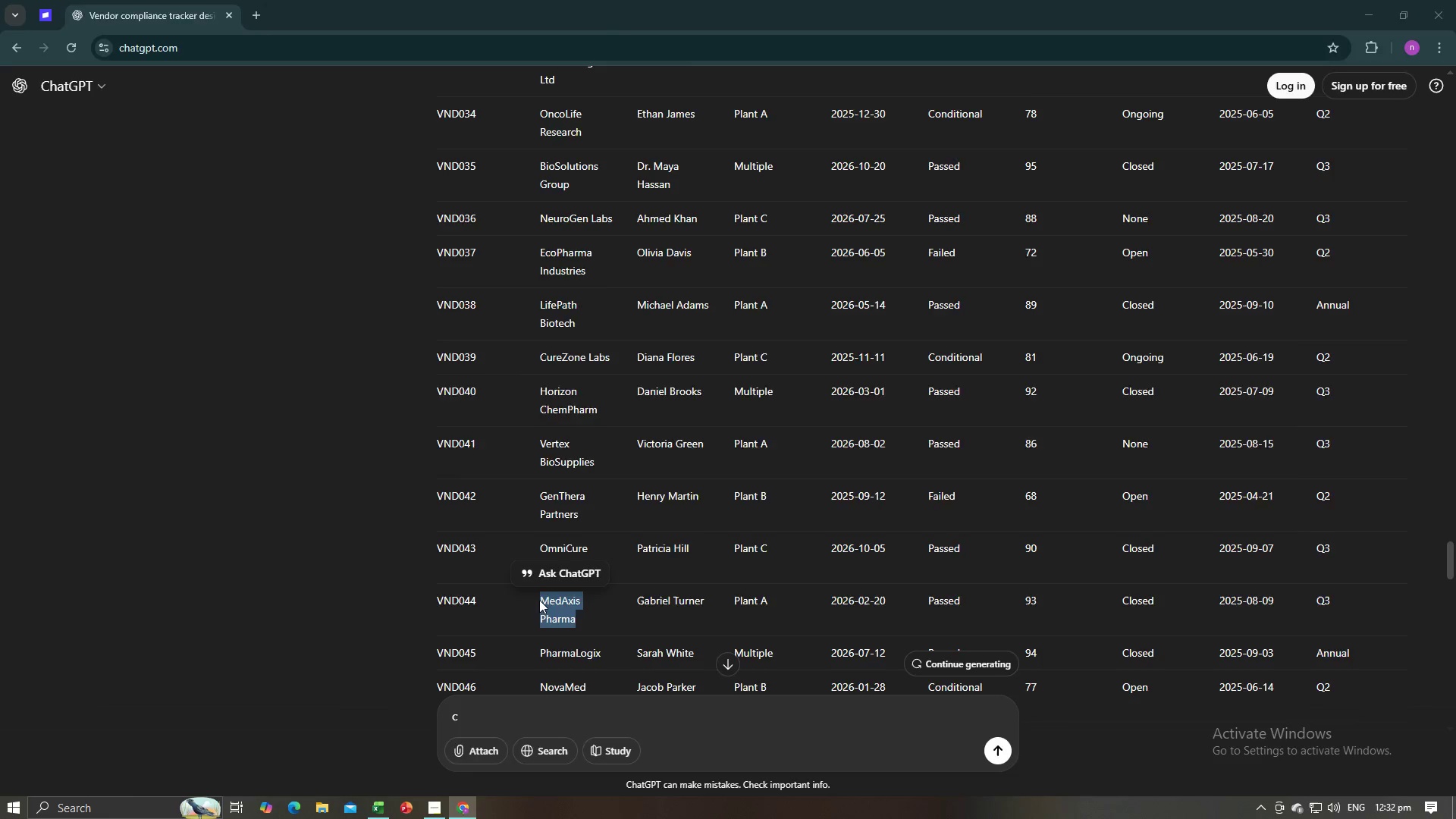 
key(Alt+Tab)
 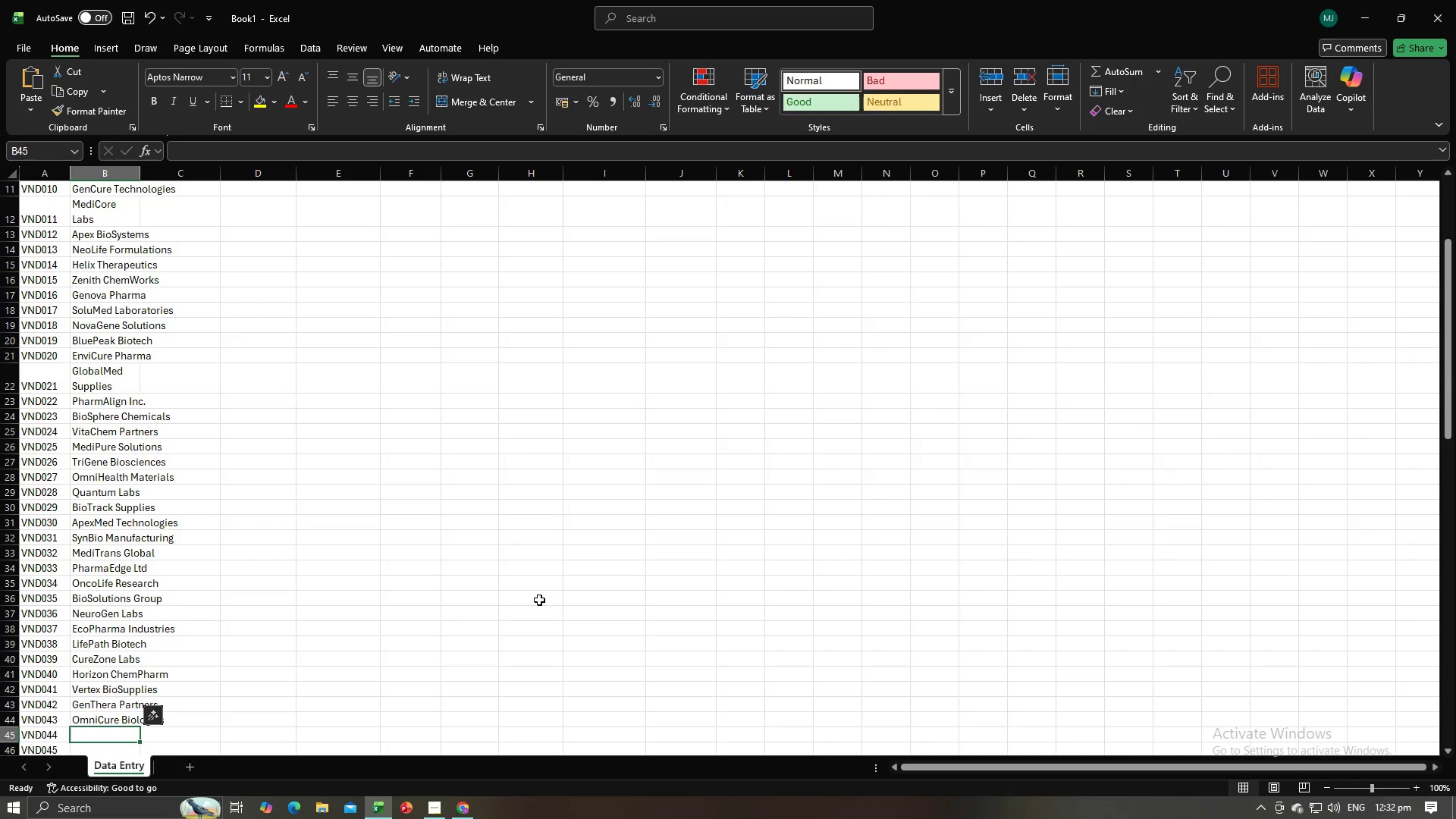 
key(Control+V)
 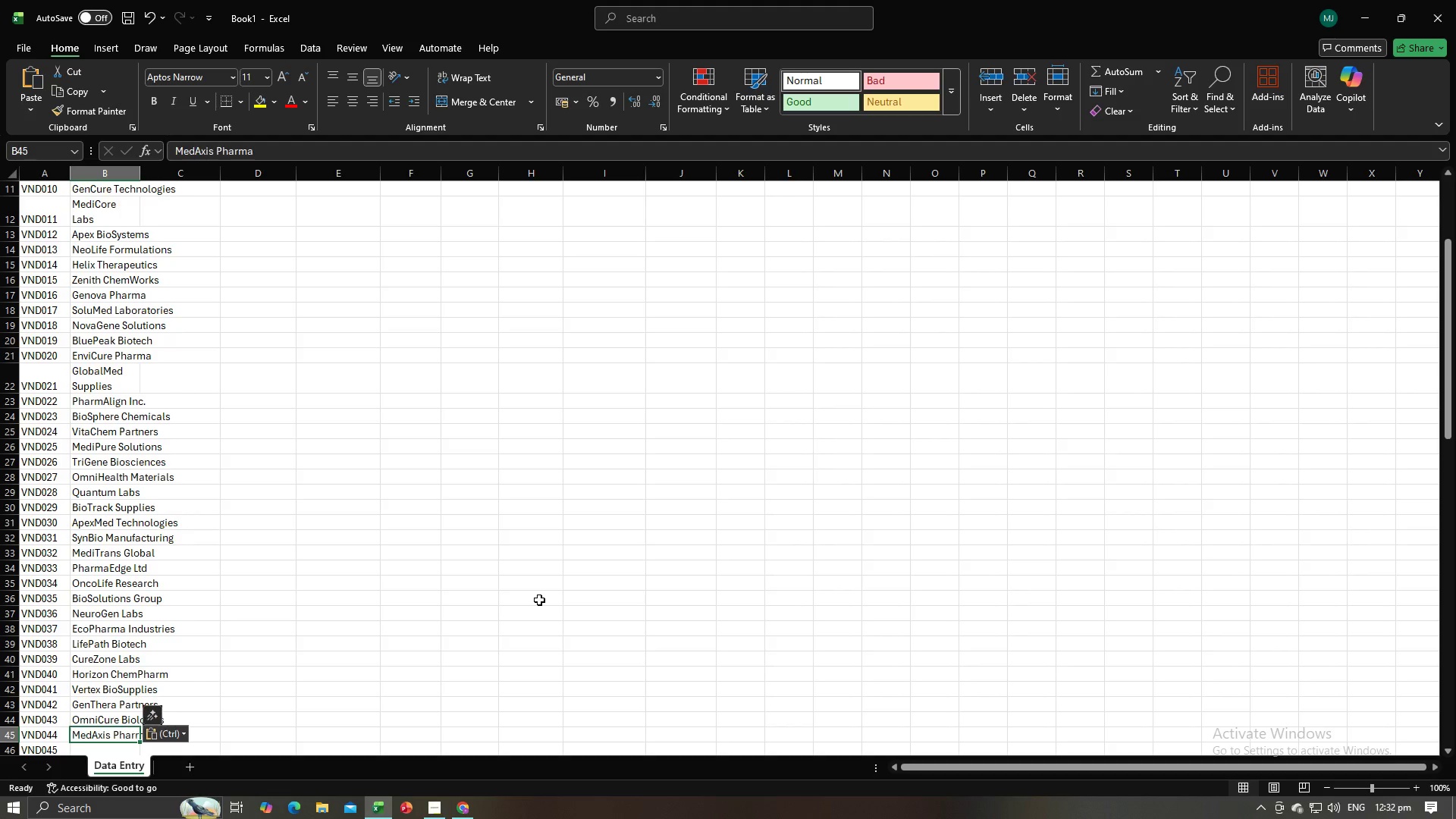 
key(NumpadEnter)
 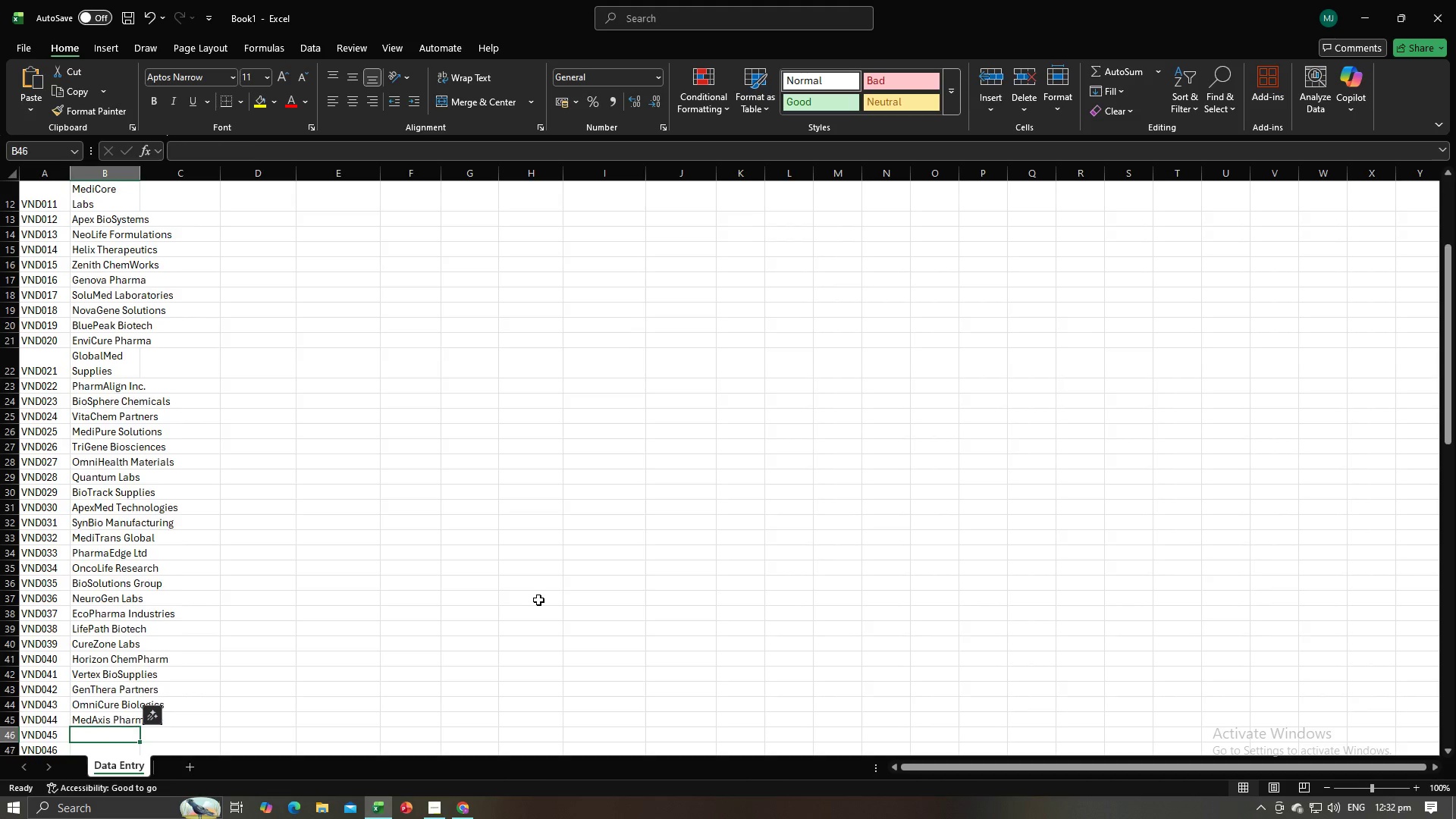 
key(Alt+AltLeft)
 